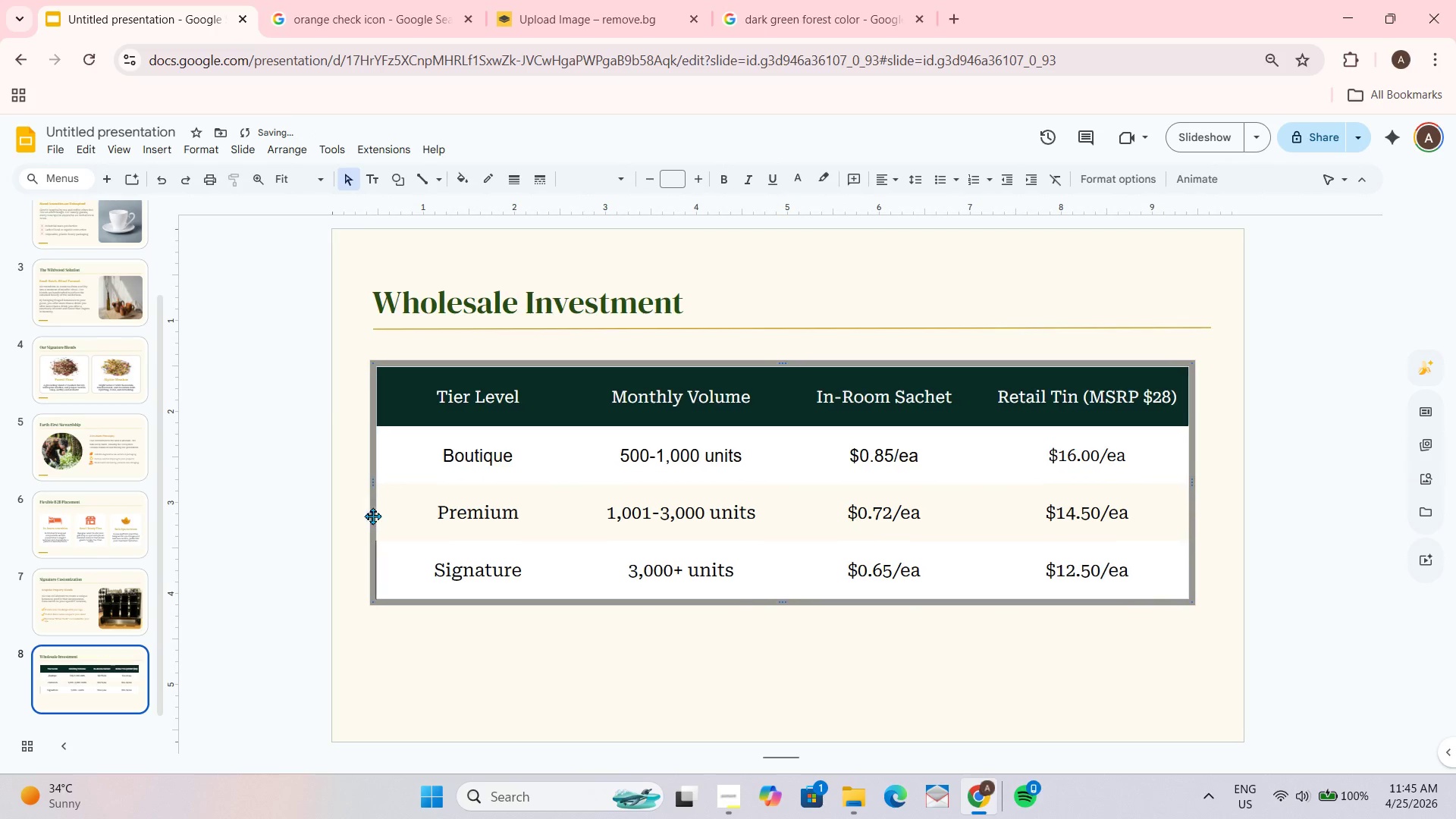 
key(Control+Z)
 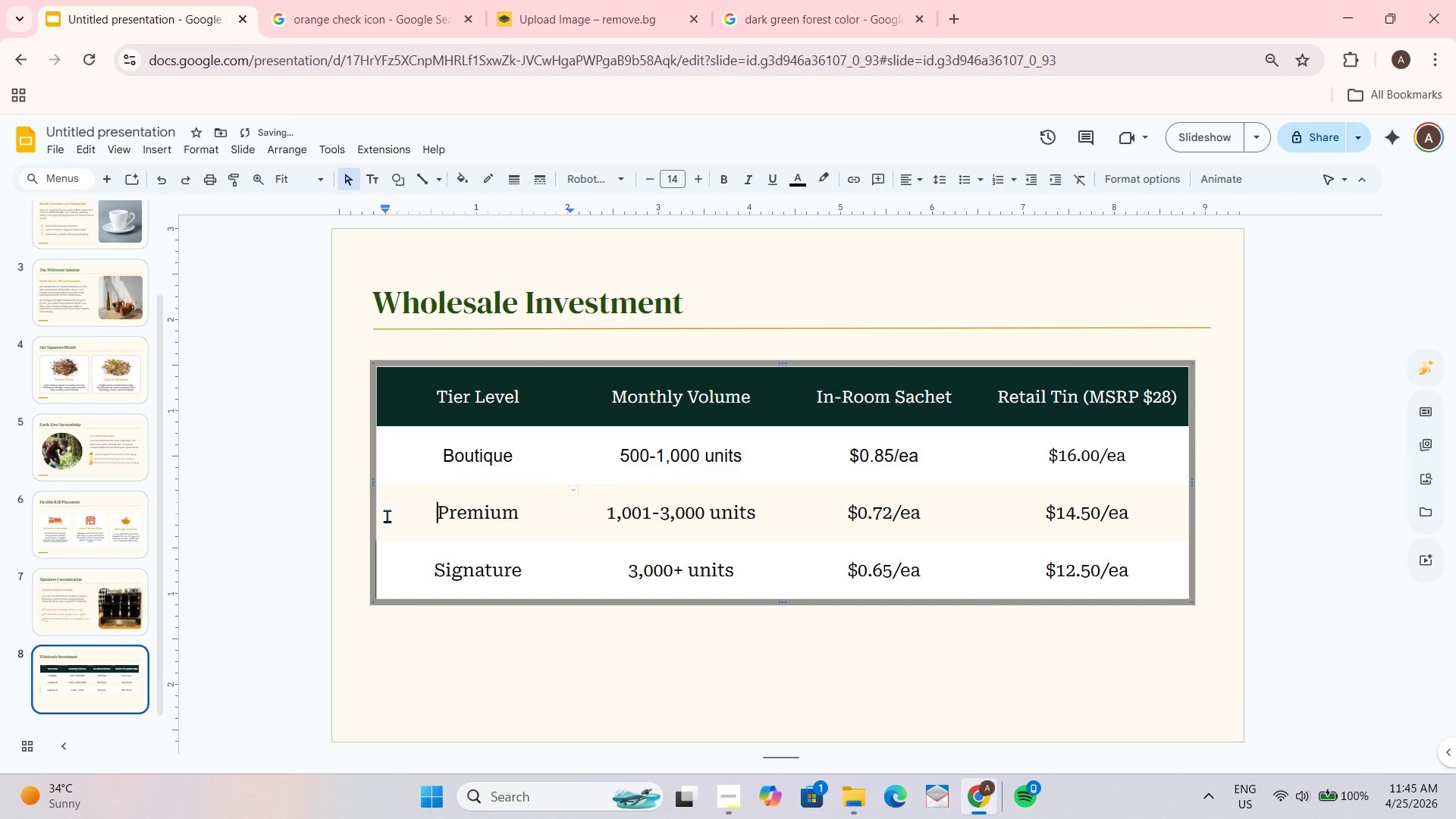 
double_click([387, 516])
 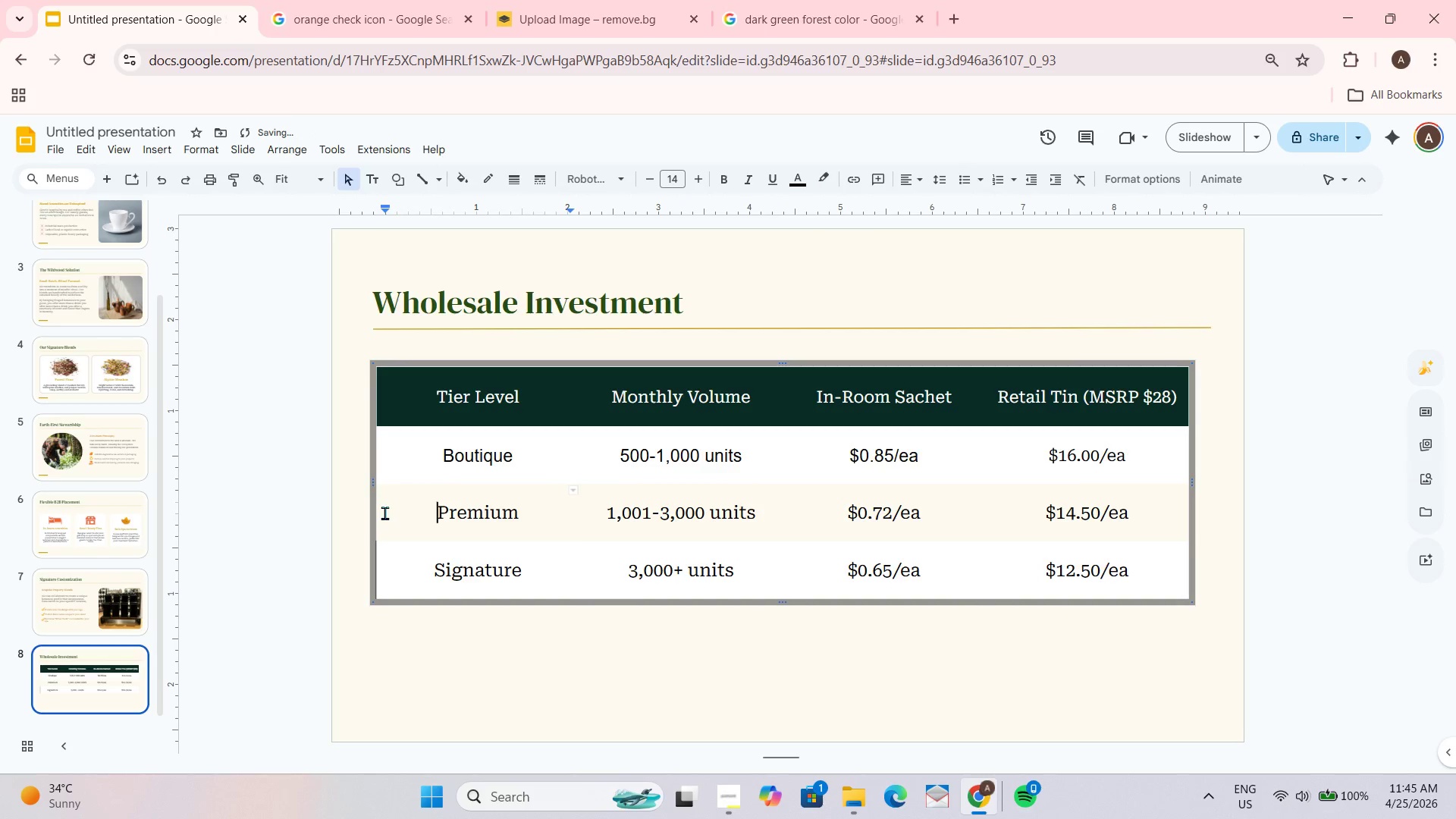 
left_click_drag(start_coordinate=[382, 513], to_coordinate=[372, 513])
 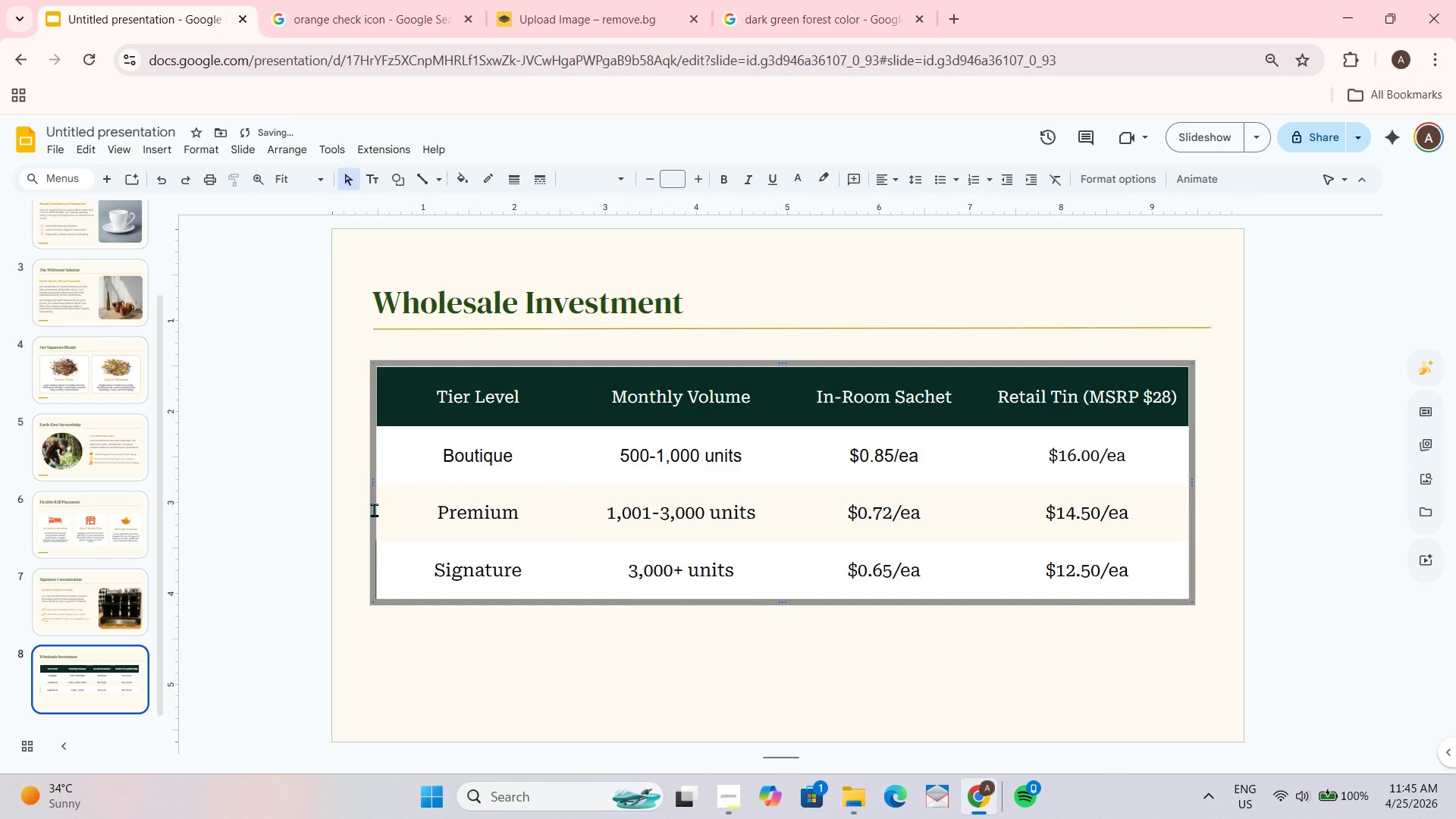 
double_click([374, 510])
 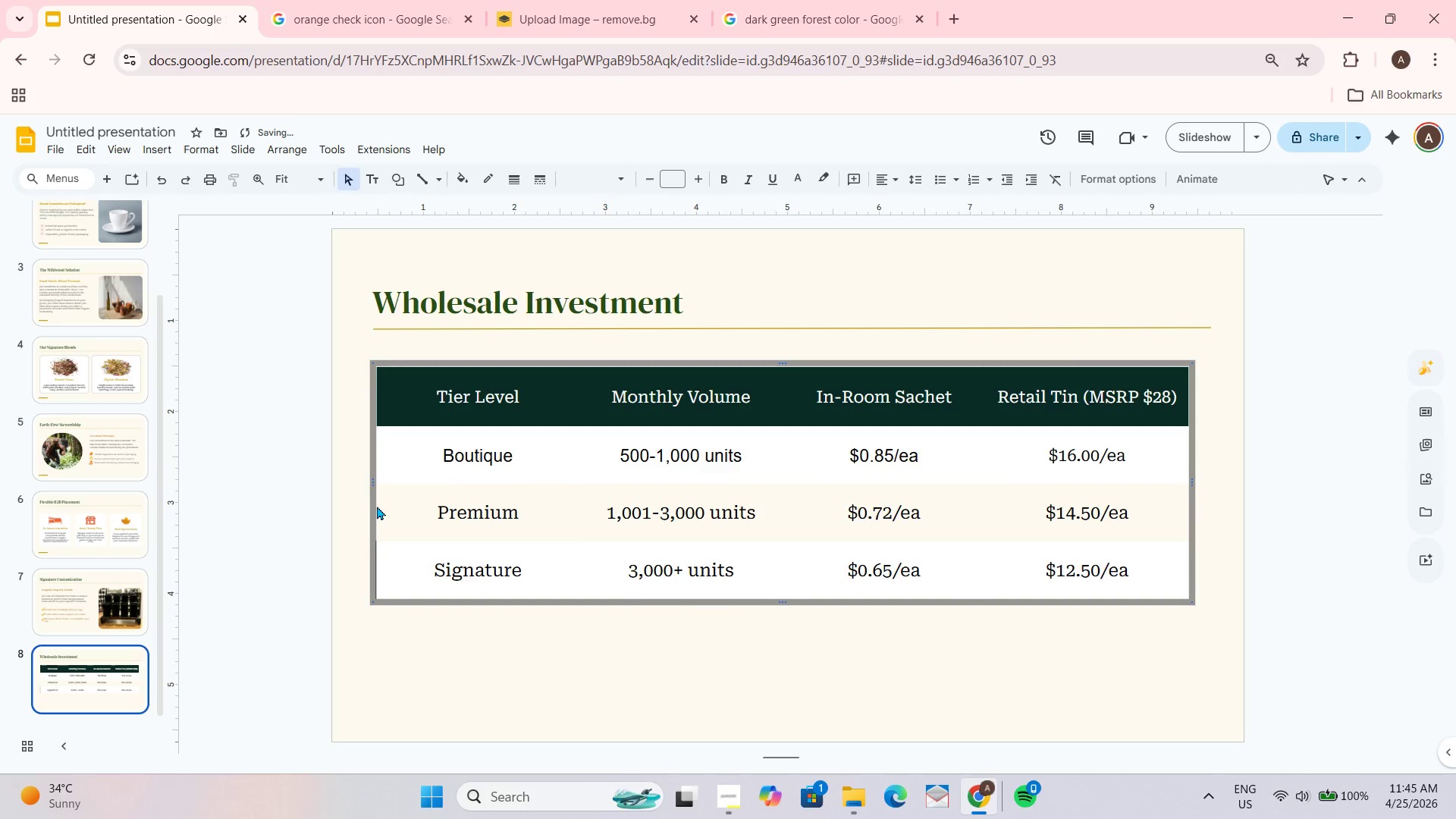 
triple_click([377, 506])
 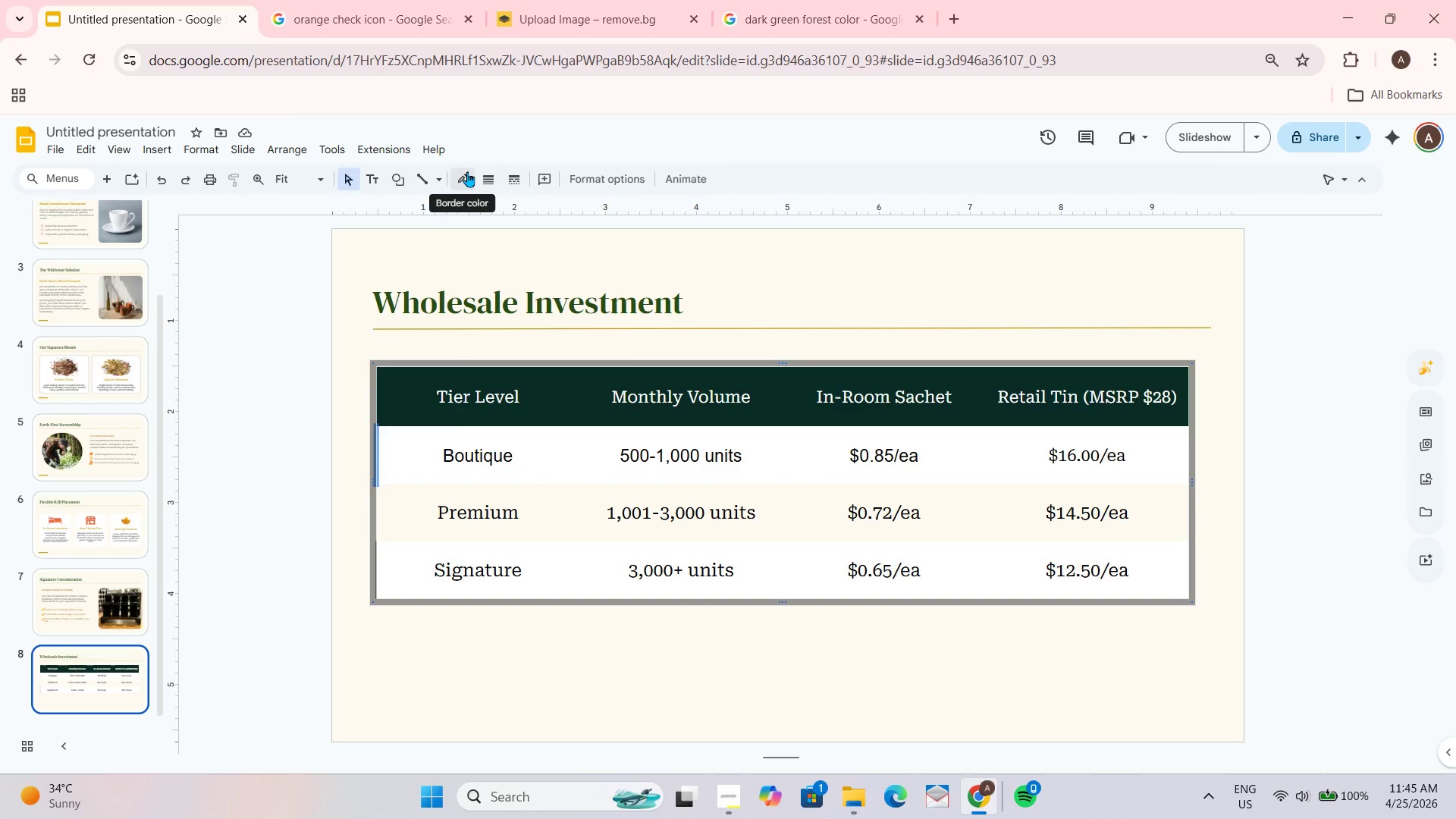 
left_click([465, 227])
 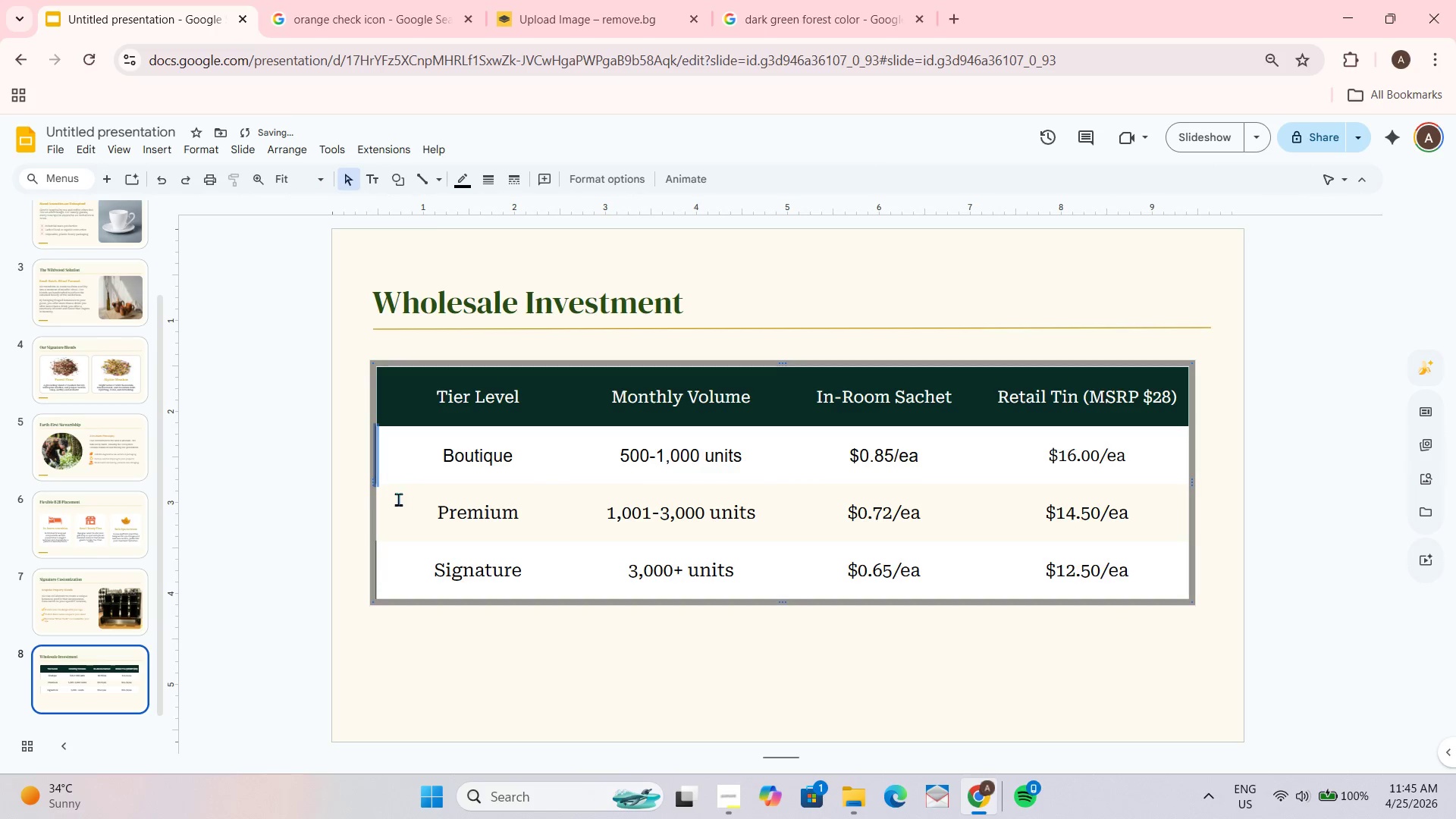 
left_click_drag(start_coordinate=[391, 510], to_coordinate=[386, 511])
 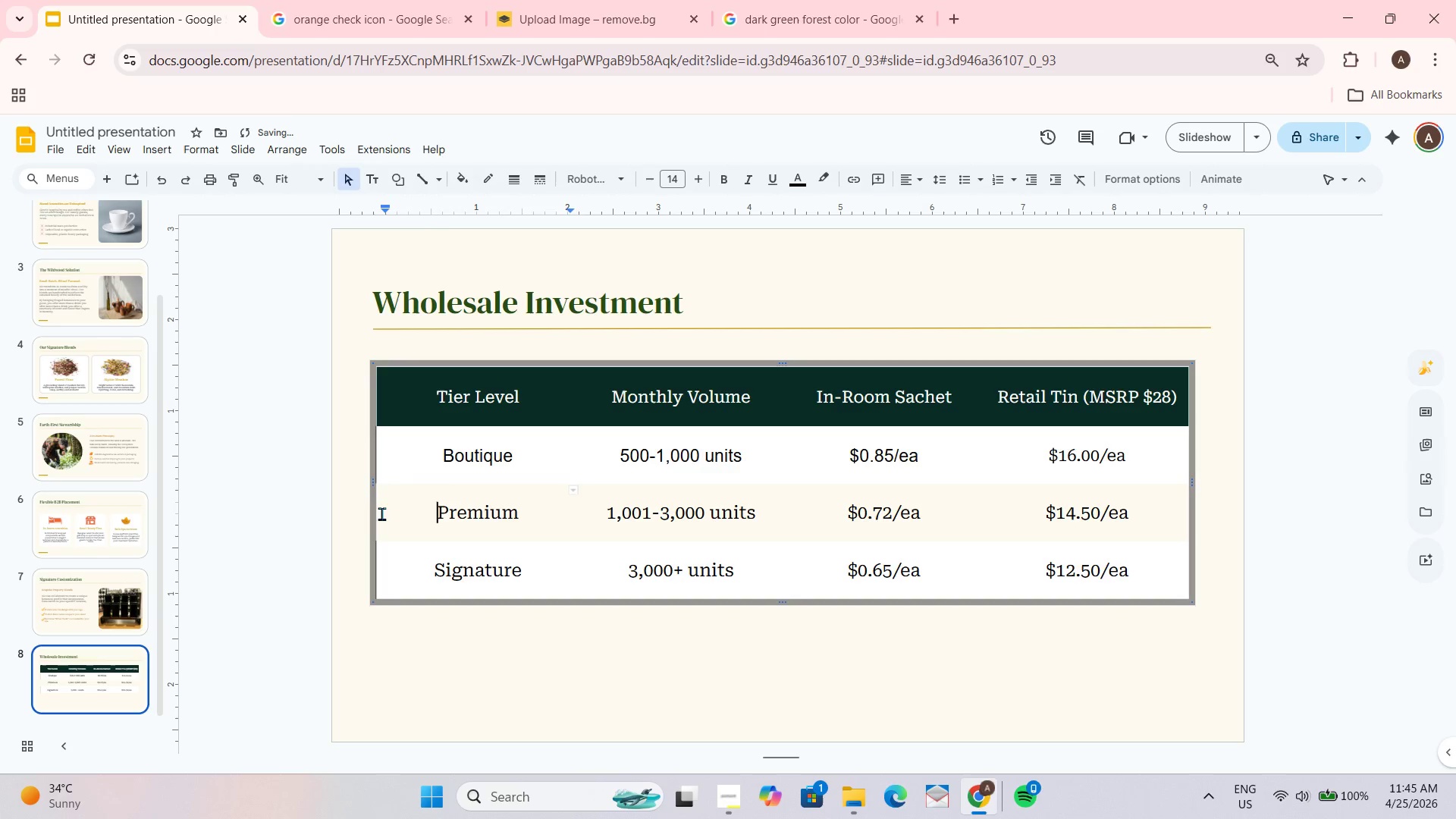 
triple_click([380, 513])
 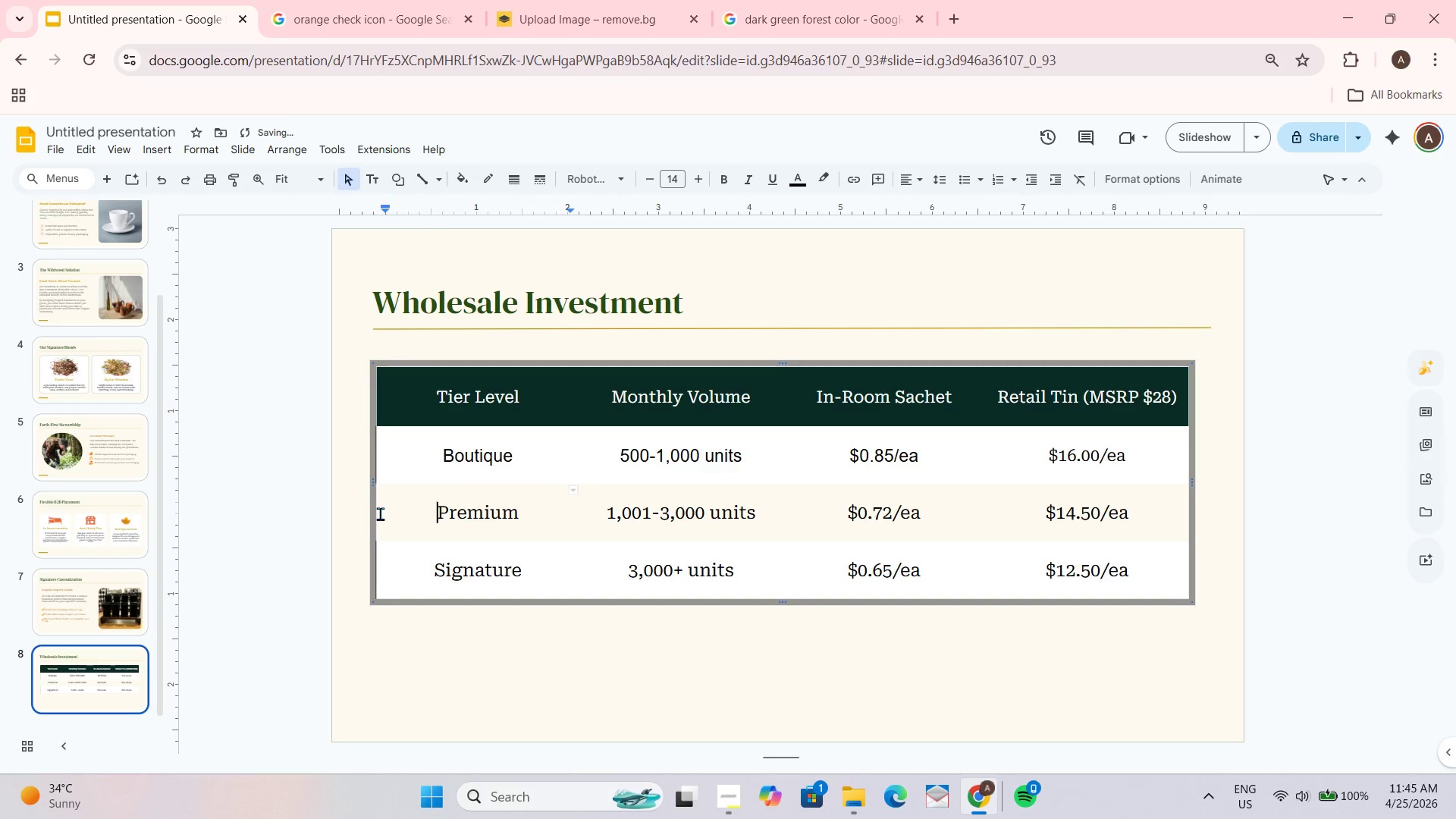 
triple_click([380, 512])
 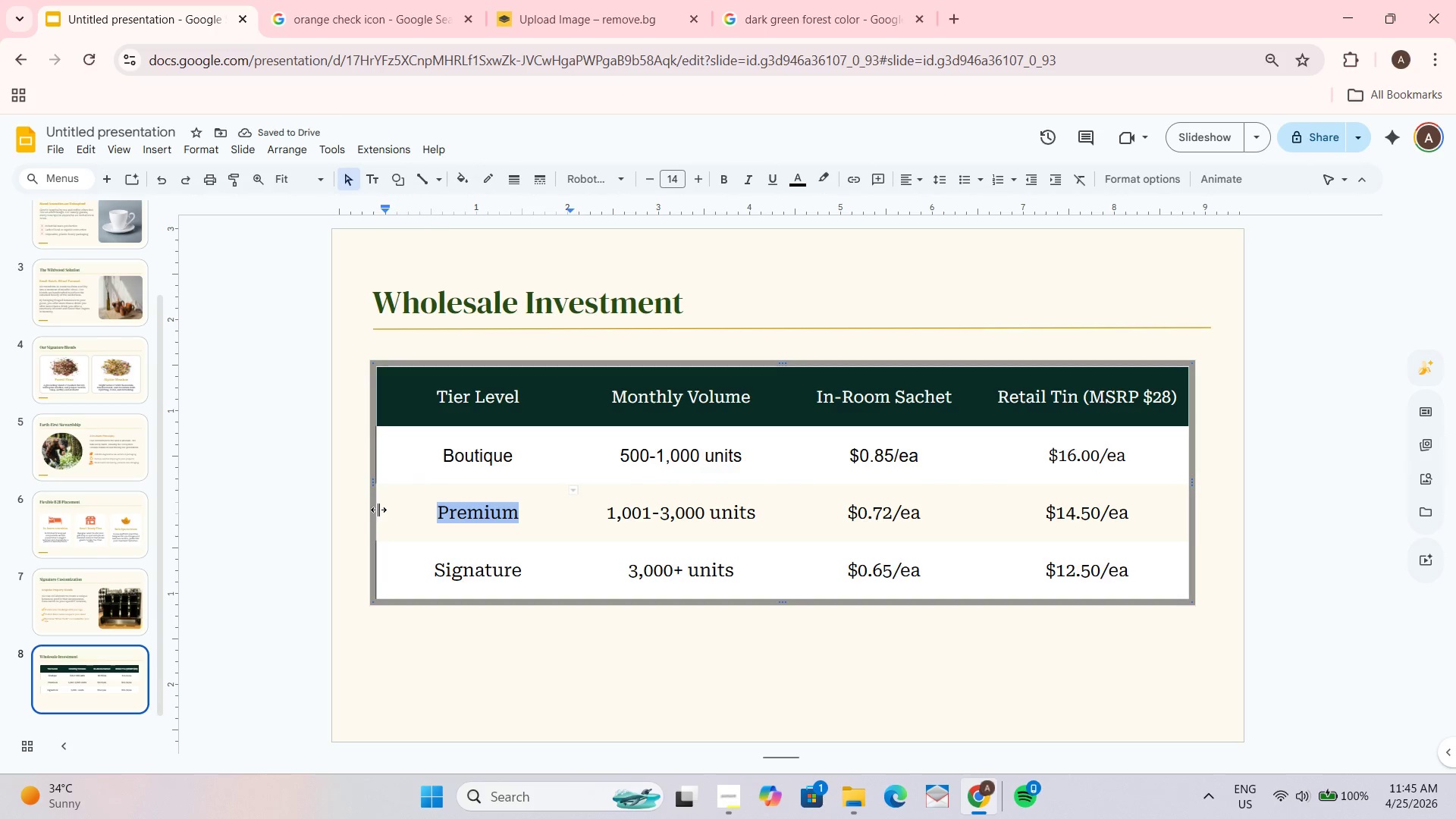 
triple_click([378, 510])
 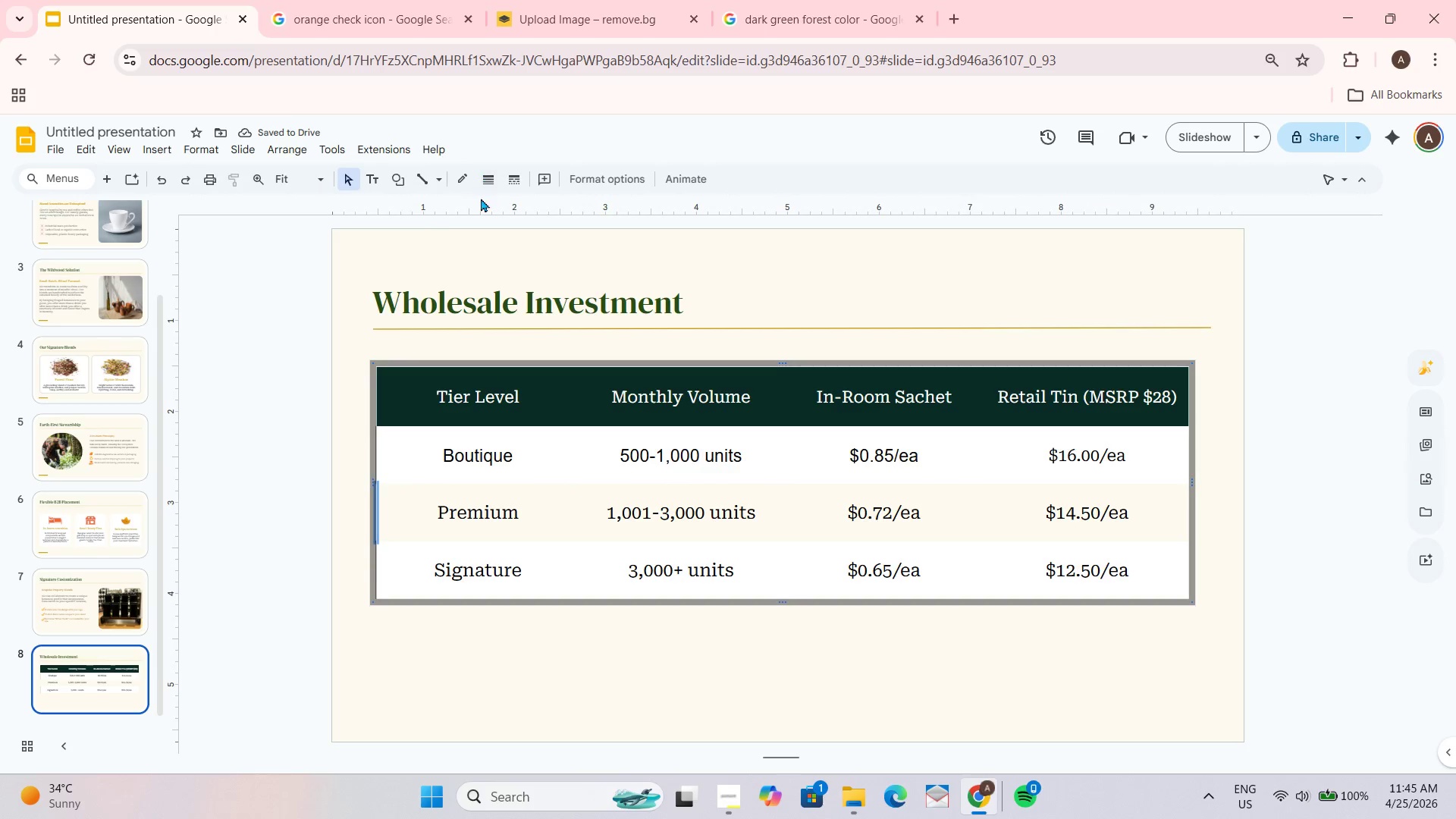 
left_click([458, 187])
 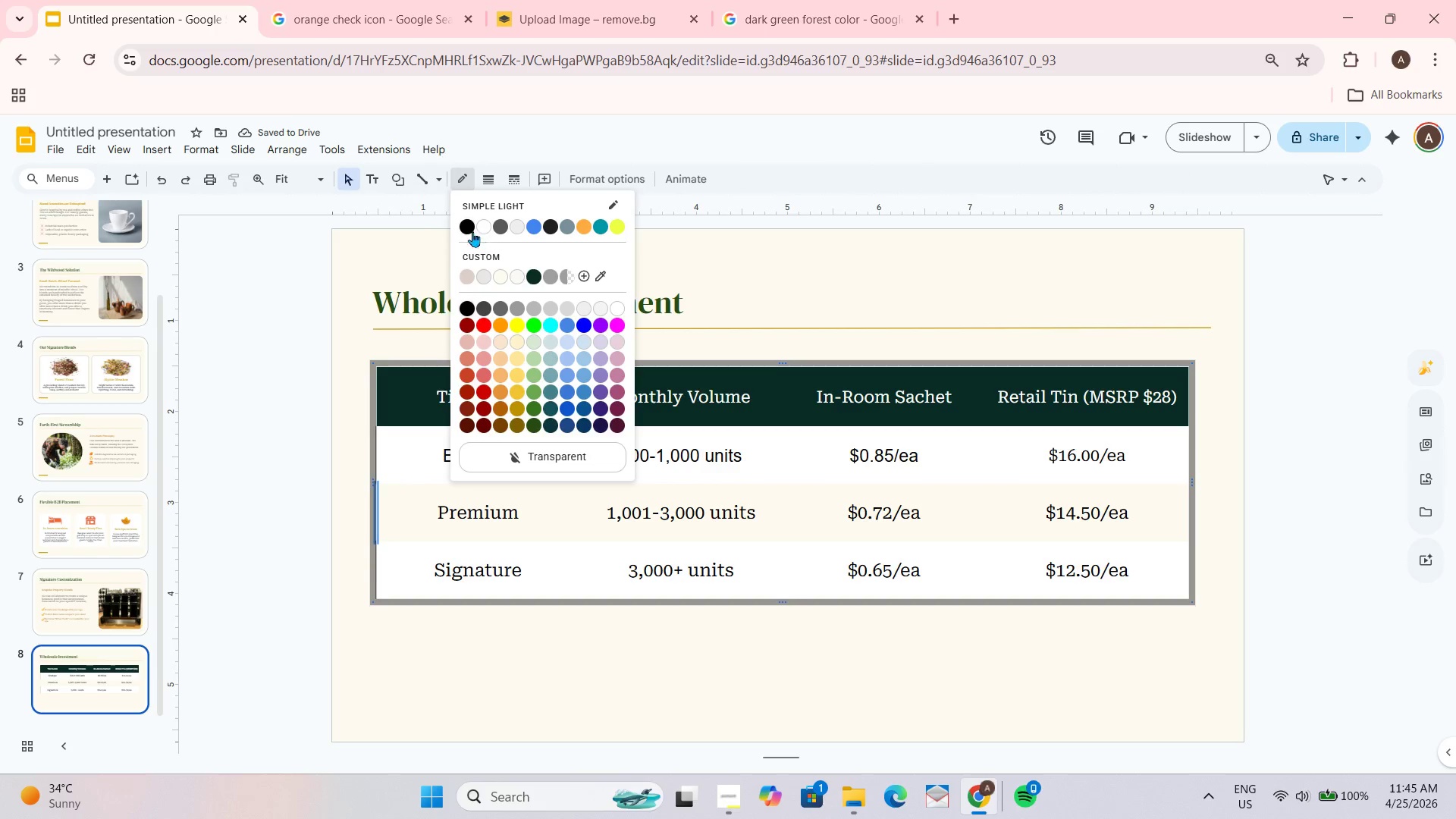 
left_click([472, 229])
 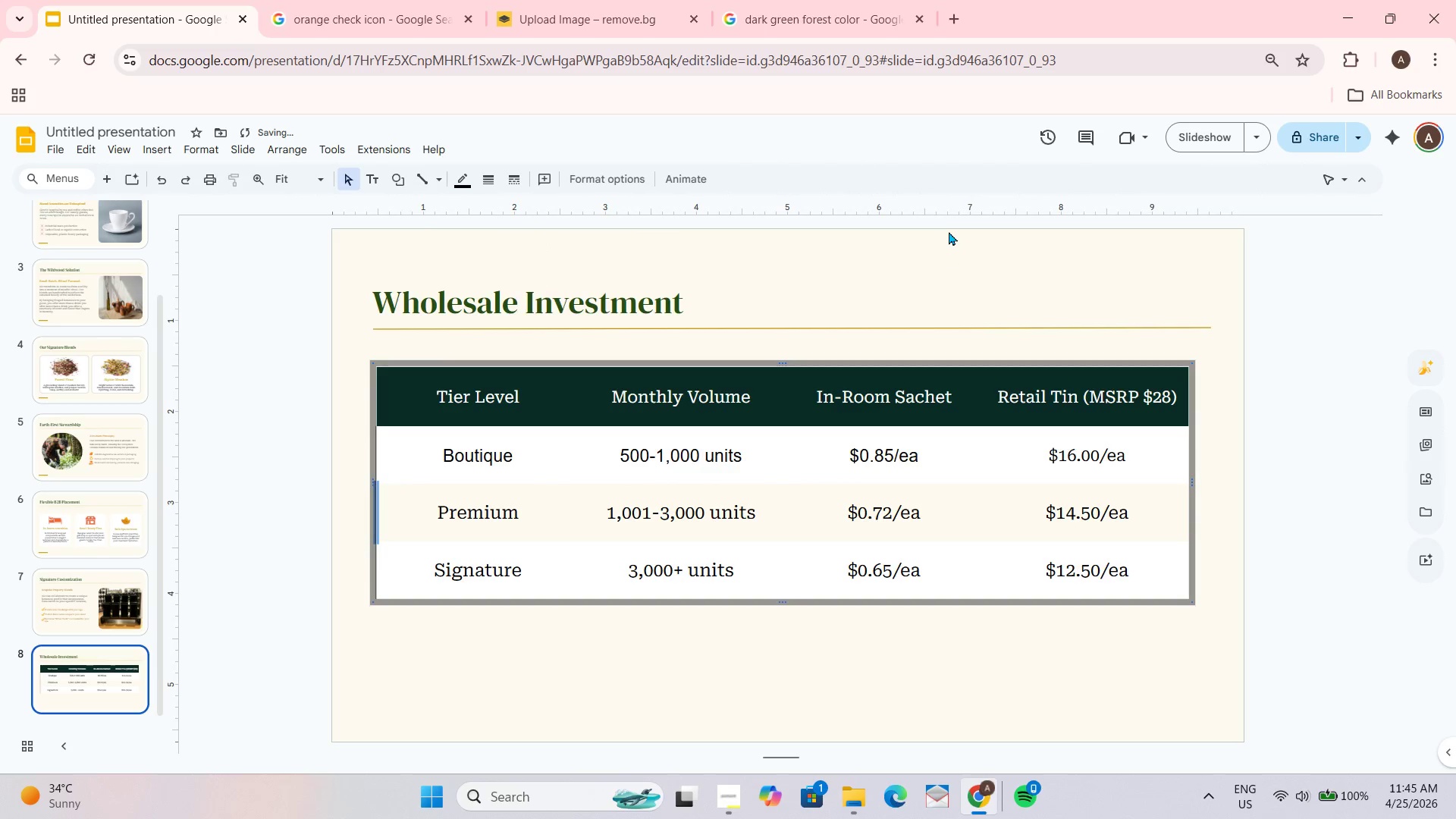 
left_click([947, 221])
 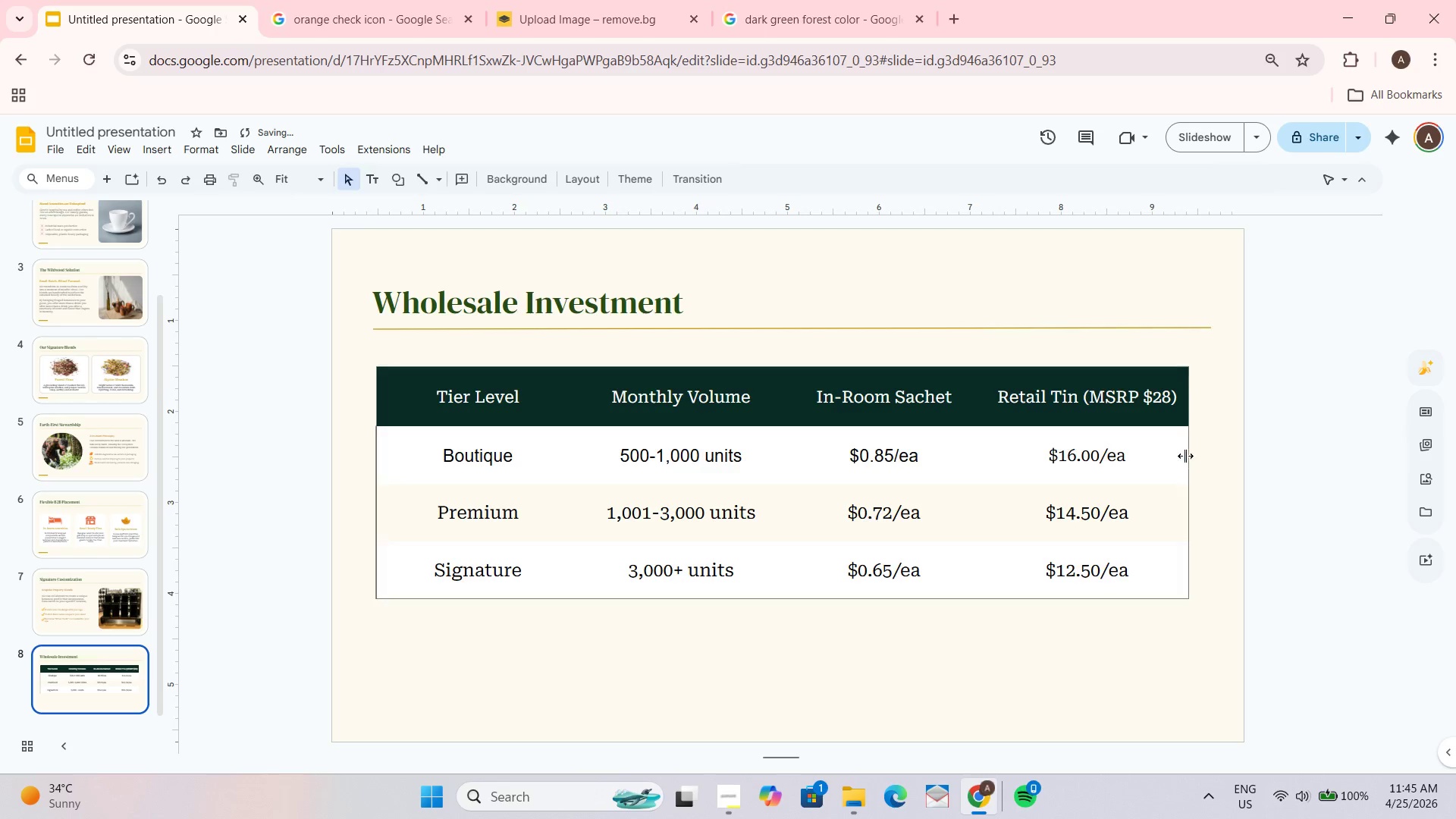 
left_click([1187, 454])
 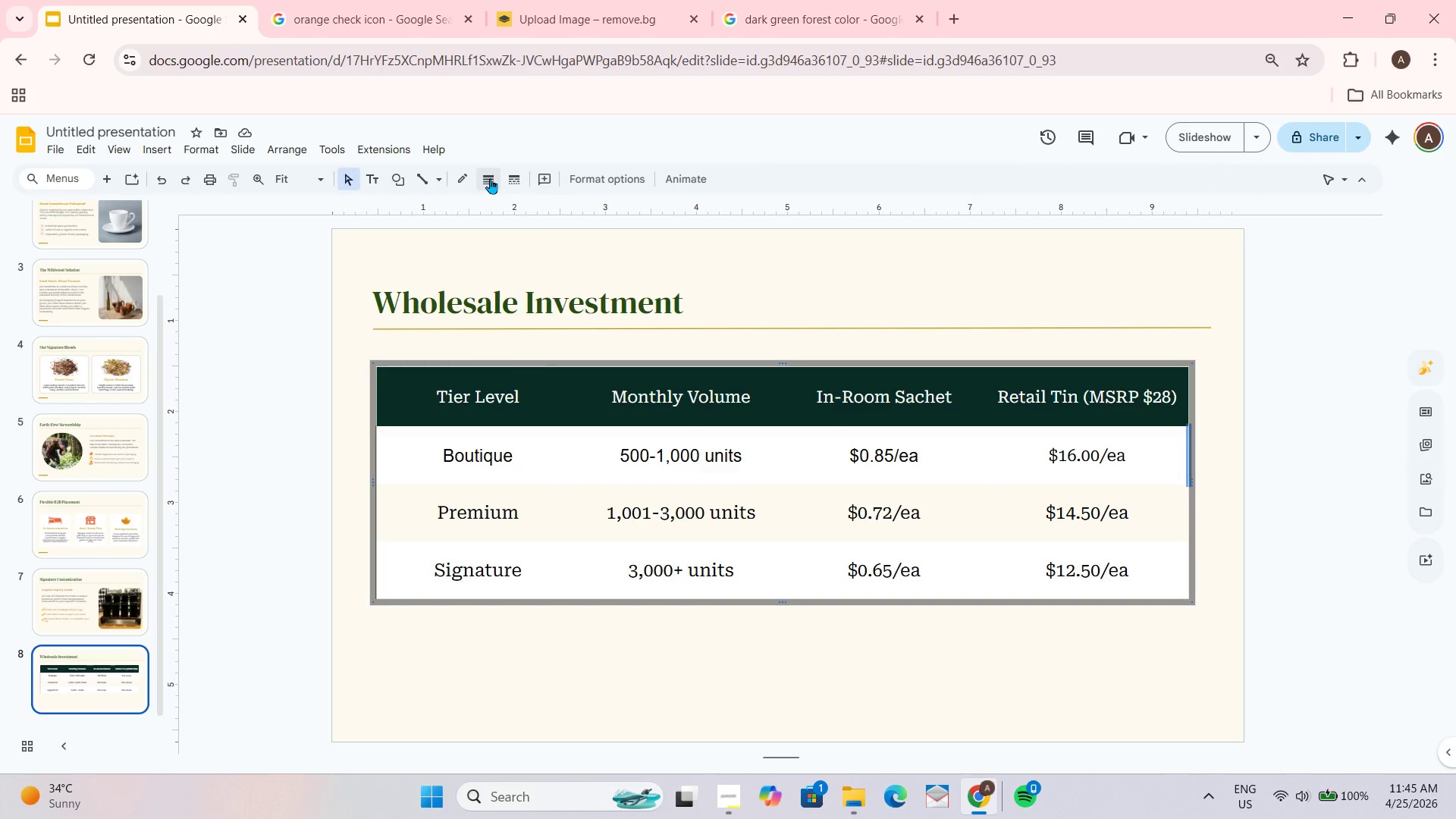 
left_click([465, 177])
 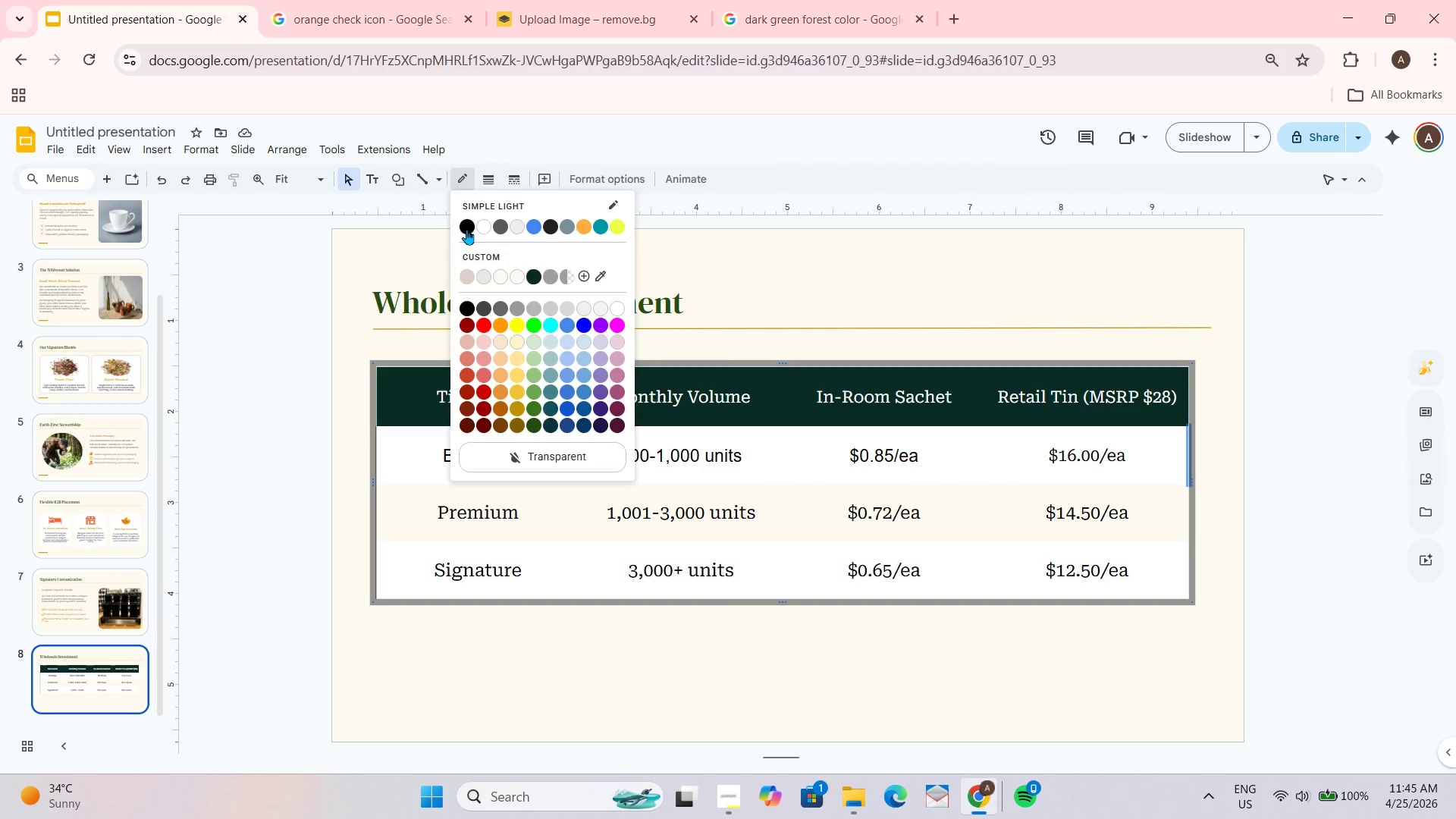 
left_click([465, 232])
 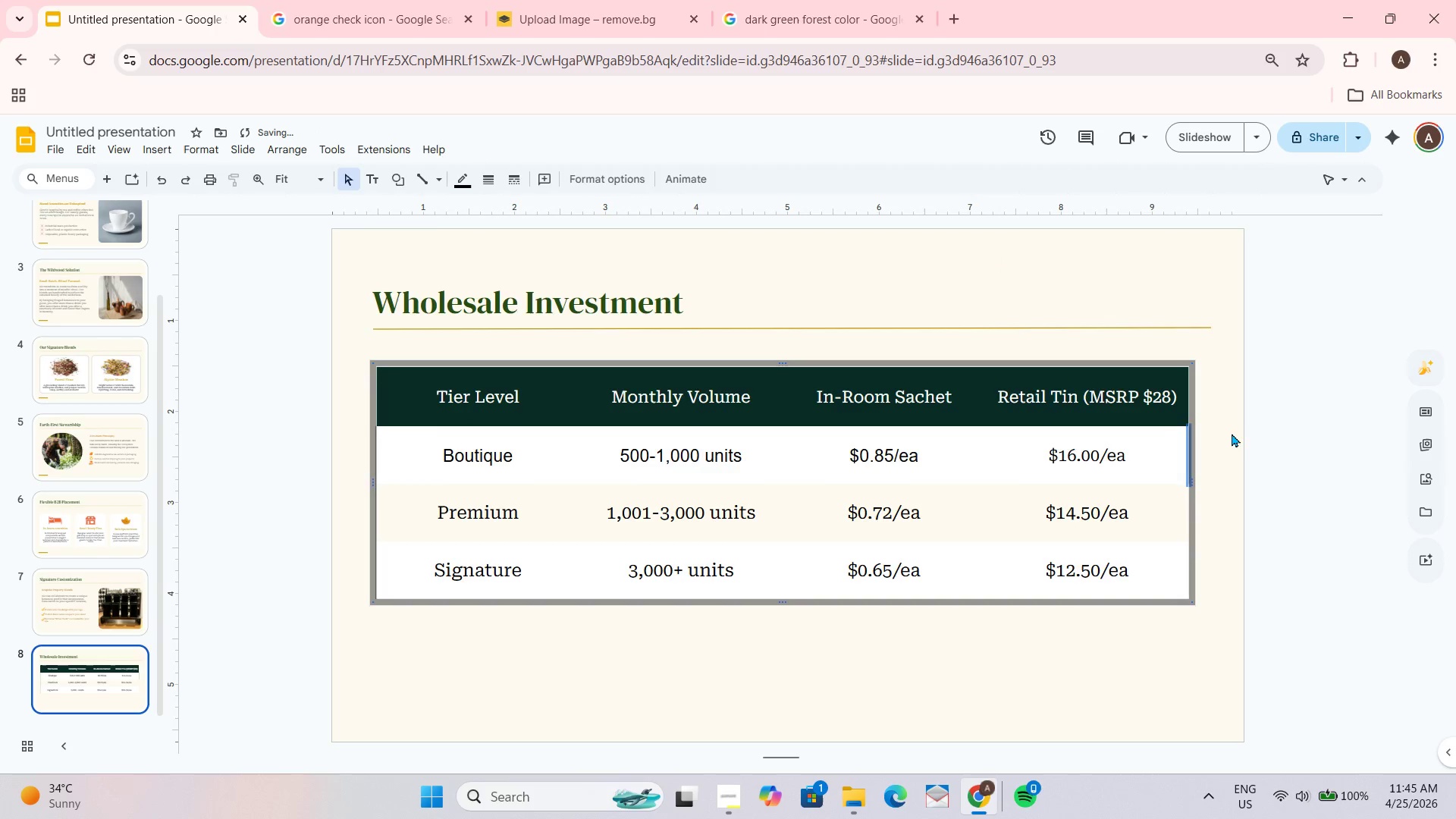 
left_click_drag(start_coordinate=[1232, 447], to_coordinate=[1232, 450])
 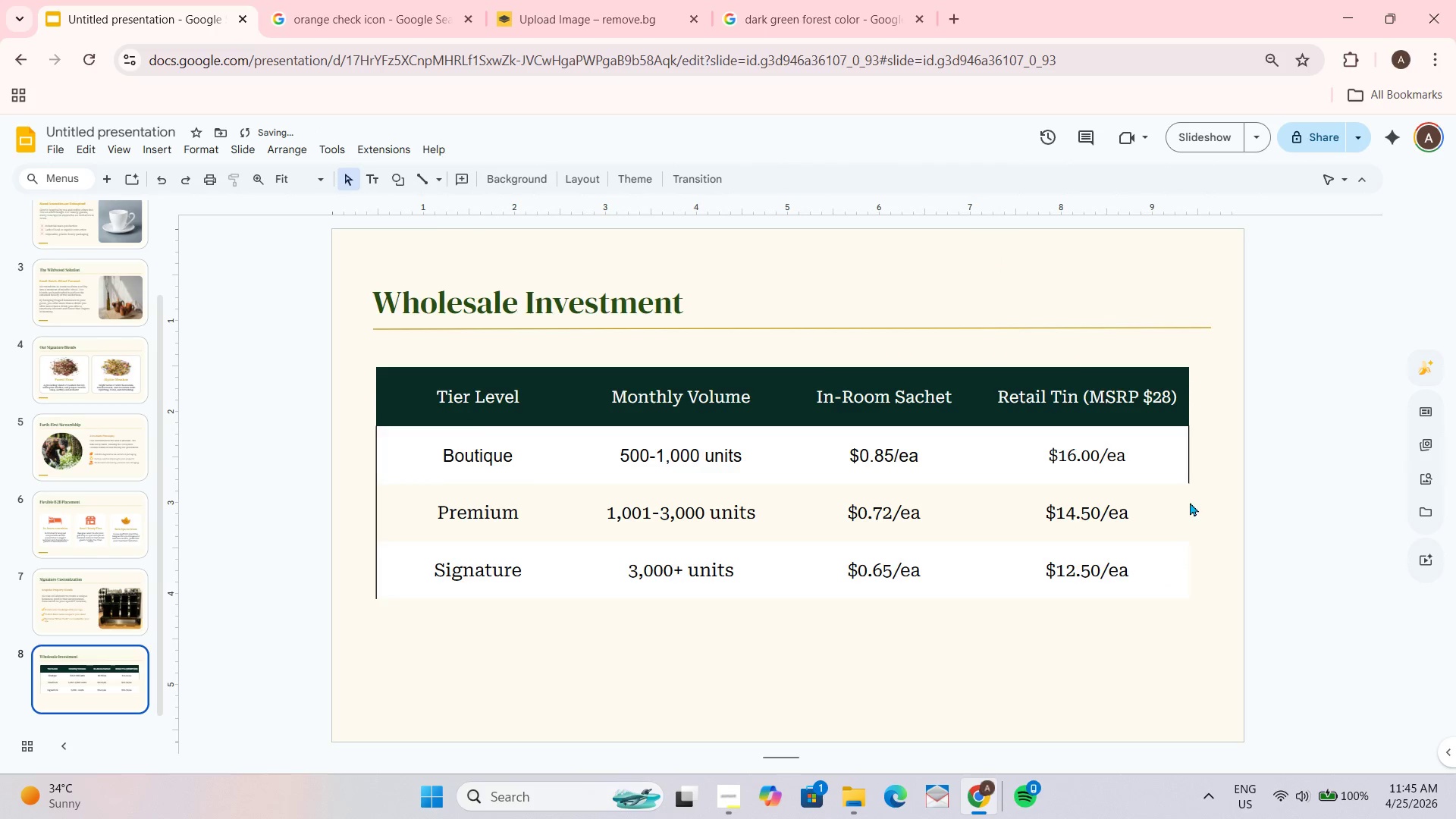 
double_click([1184, 503])
 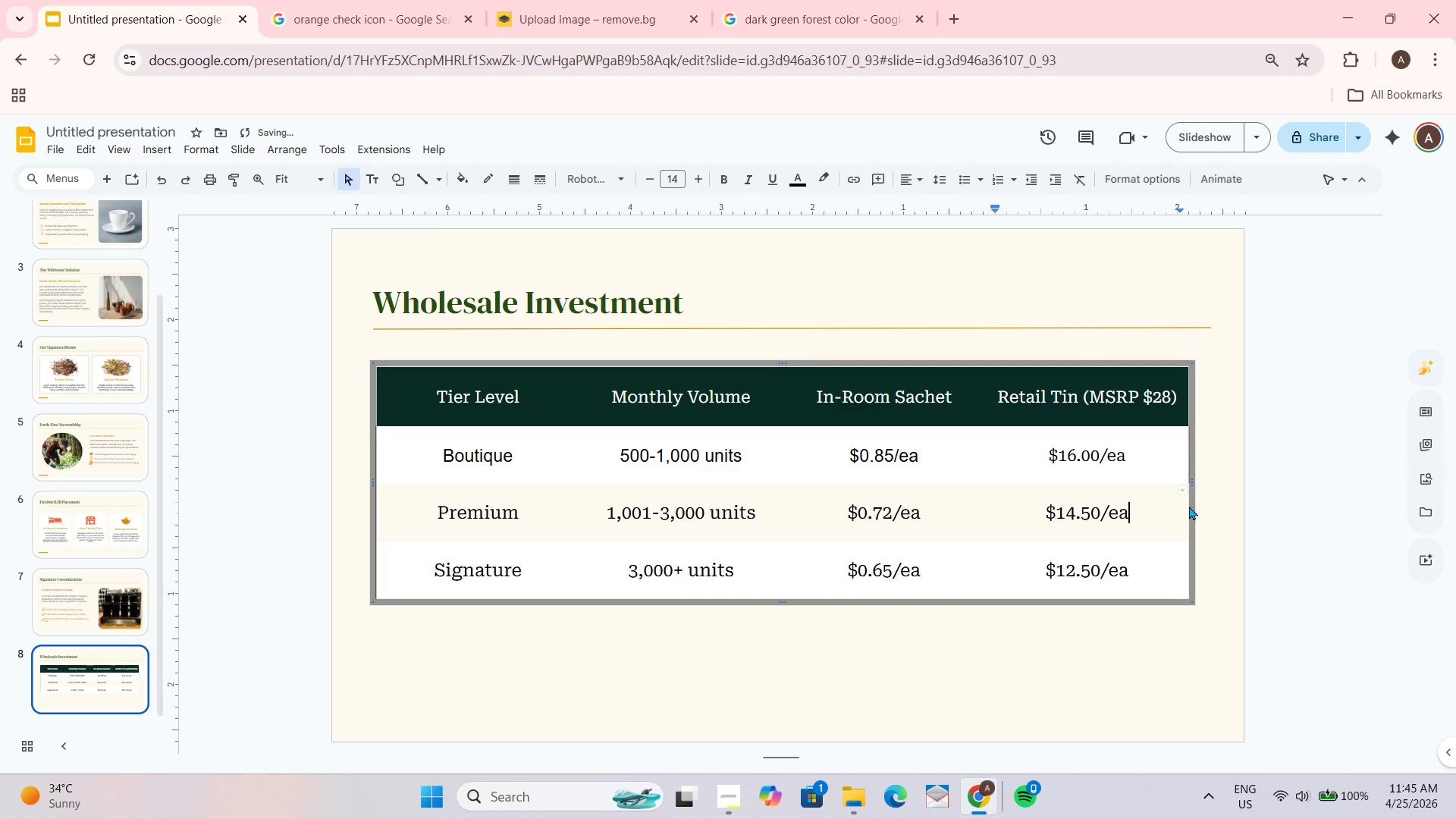 
triple_click([1189, 506])
 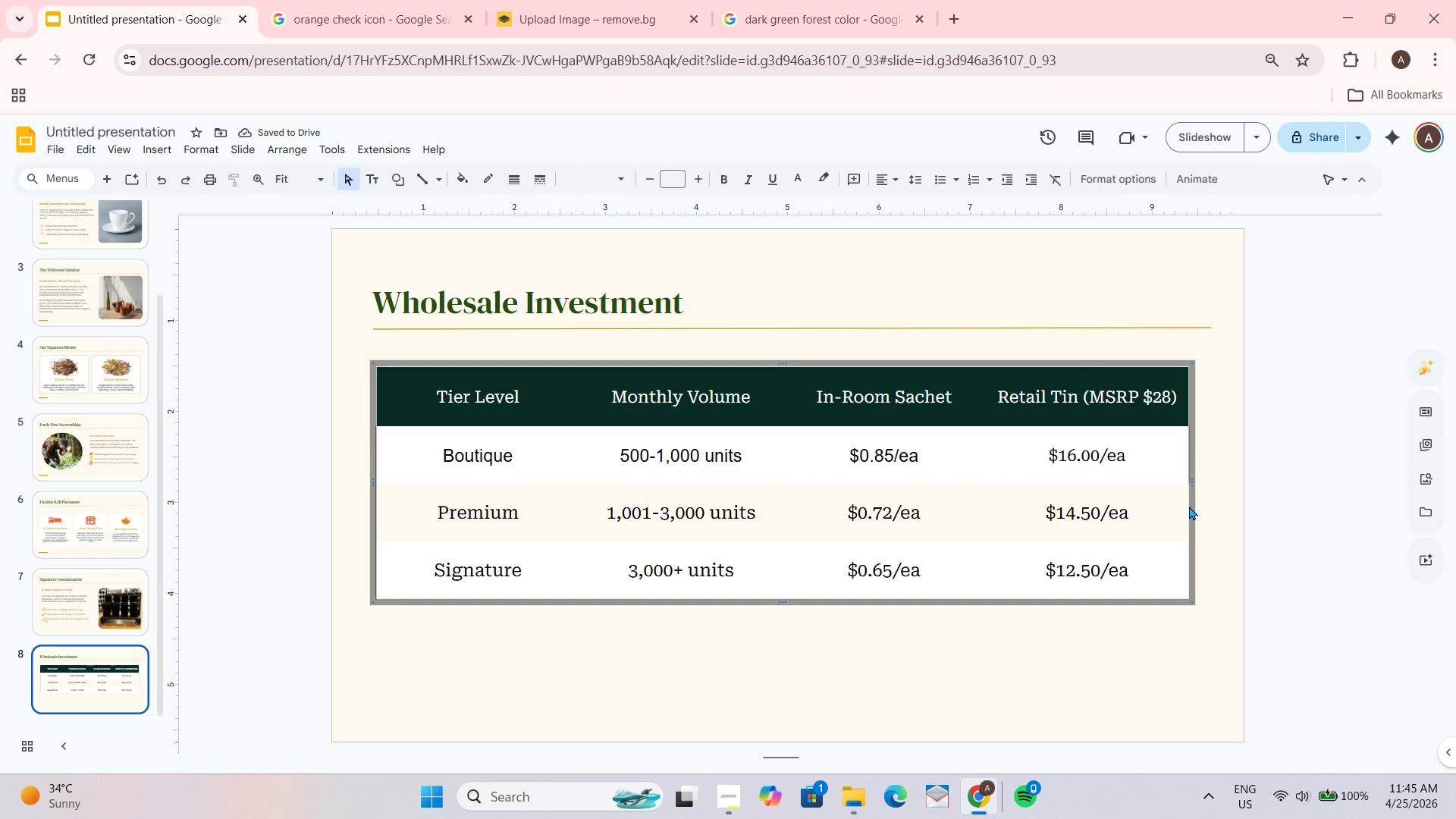 
triple_click([1189, 506])
 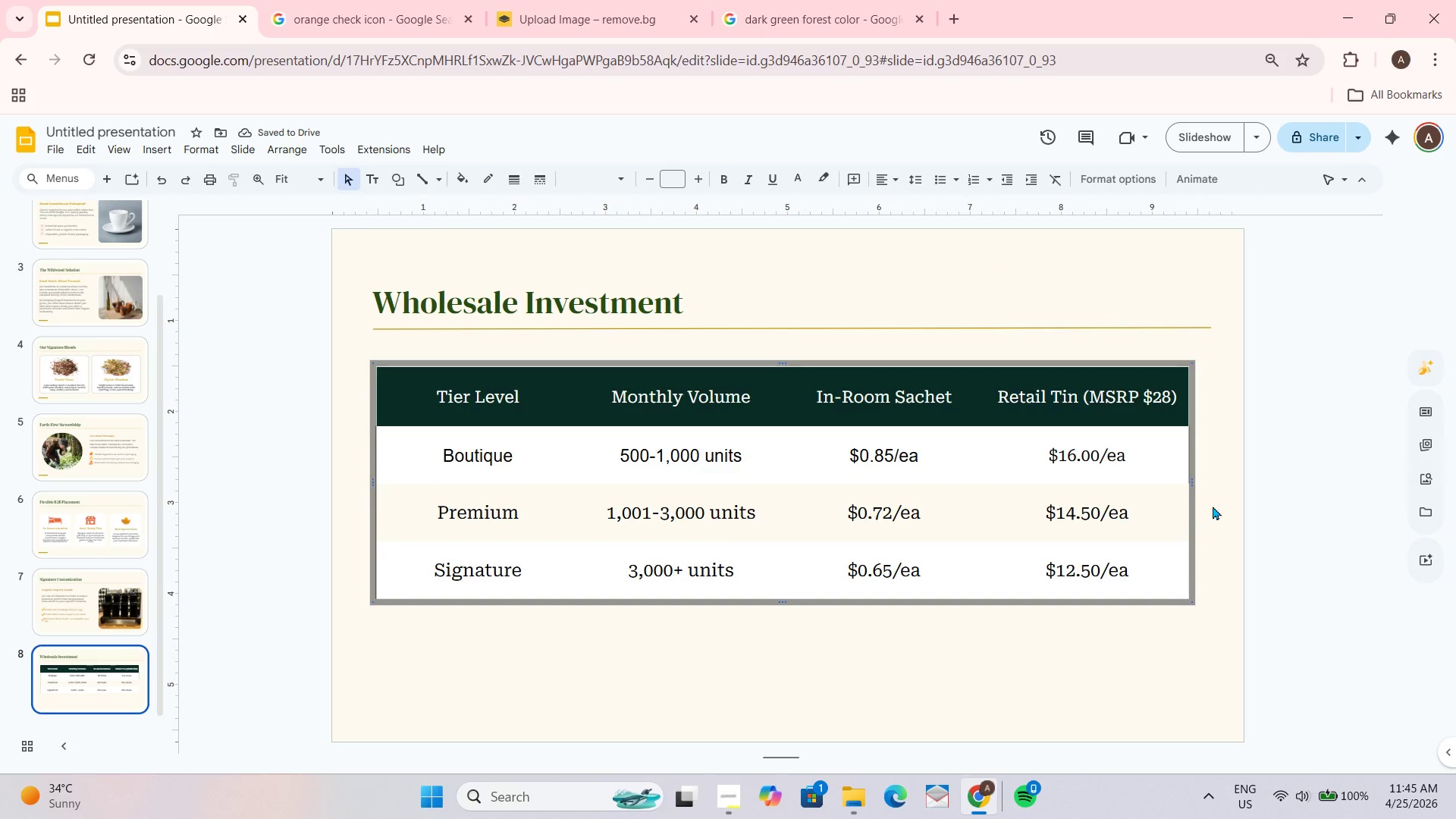 
triple_click([1216, 506])
 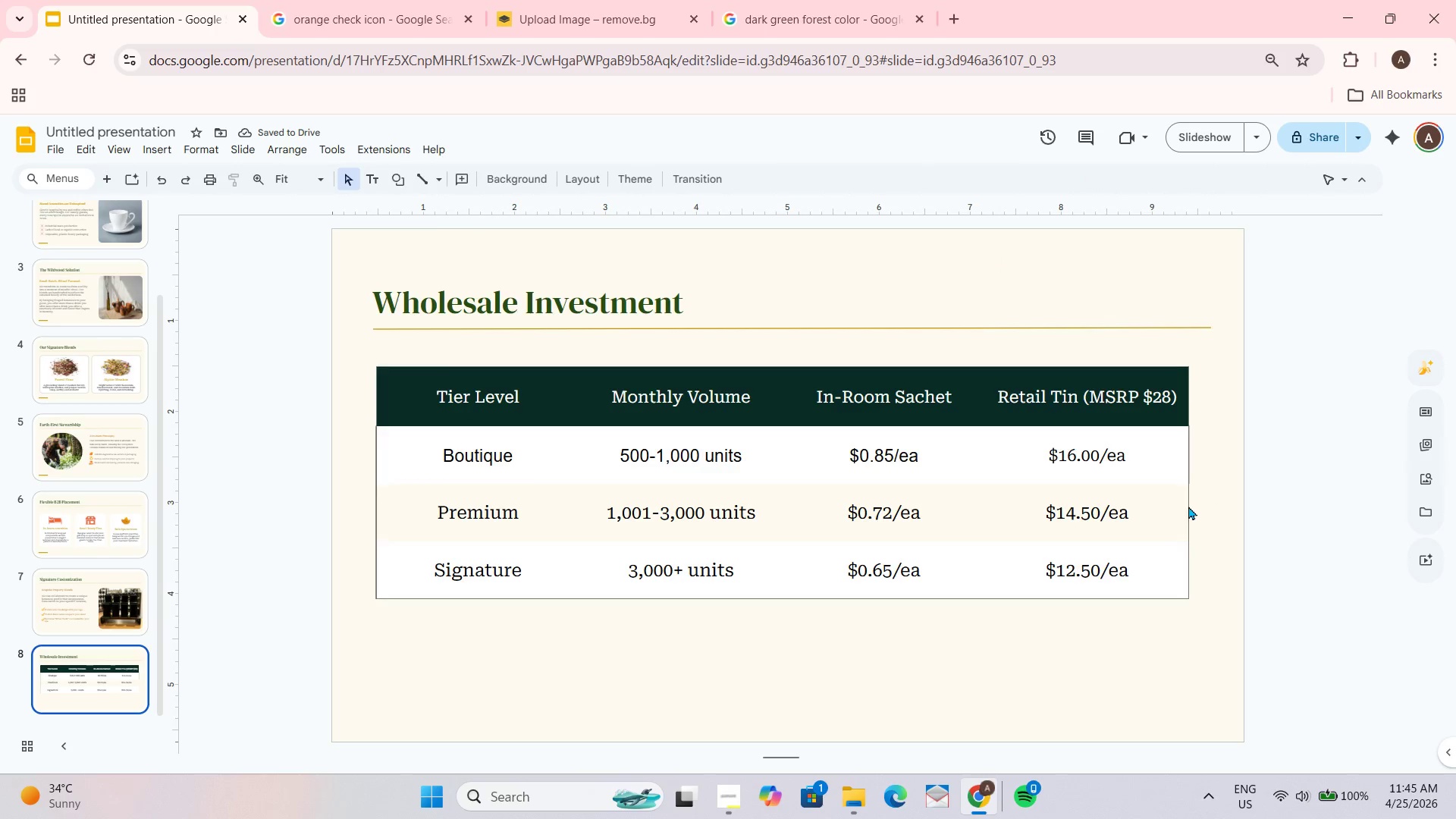 
left_click([1188, 506])
 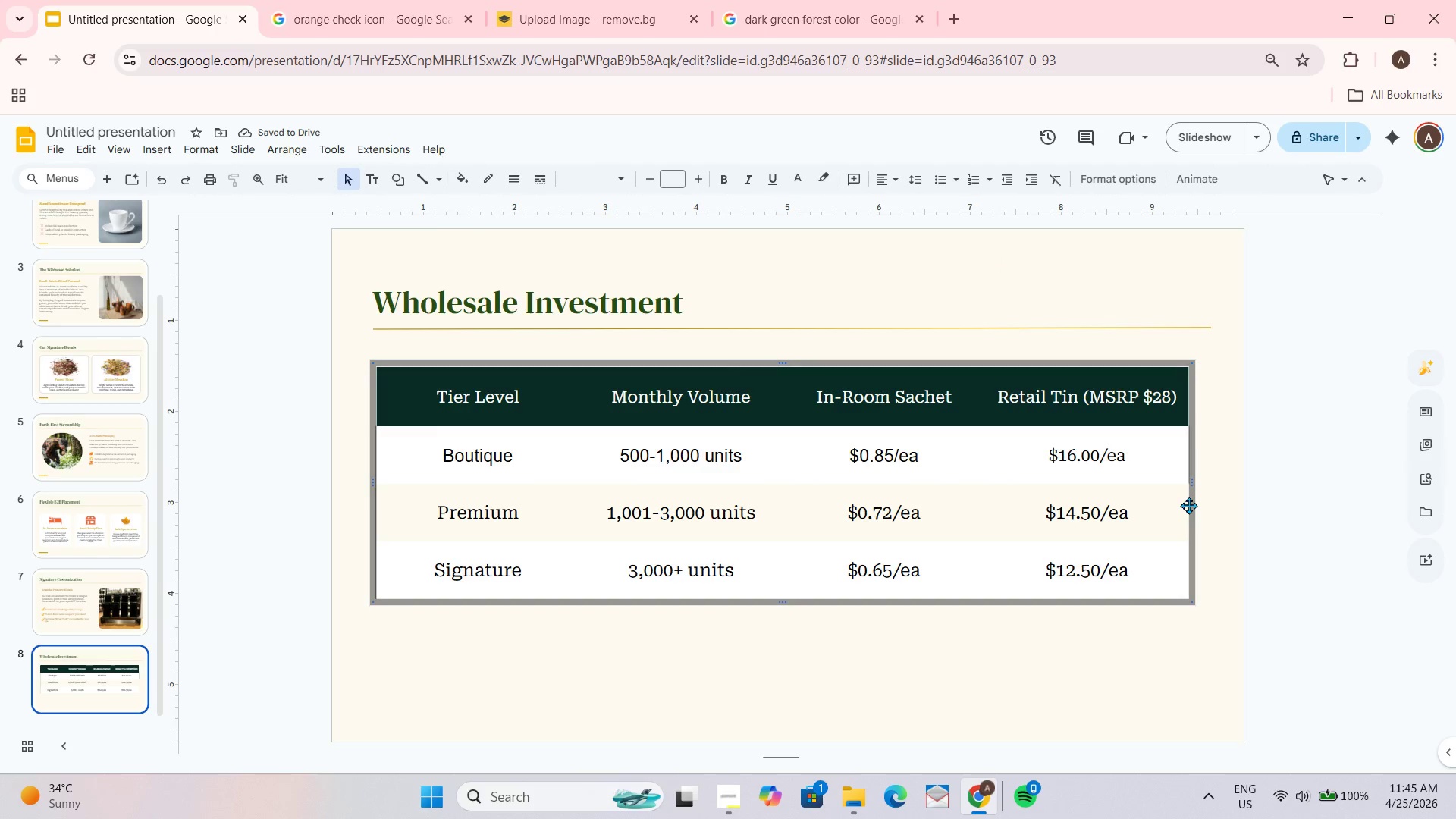 
double_click([1190, 513])
 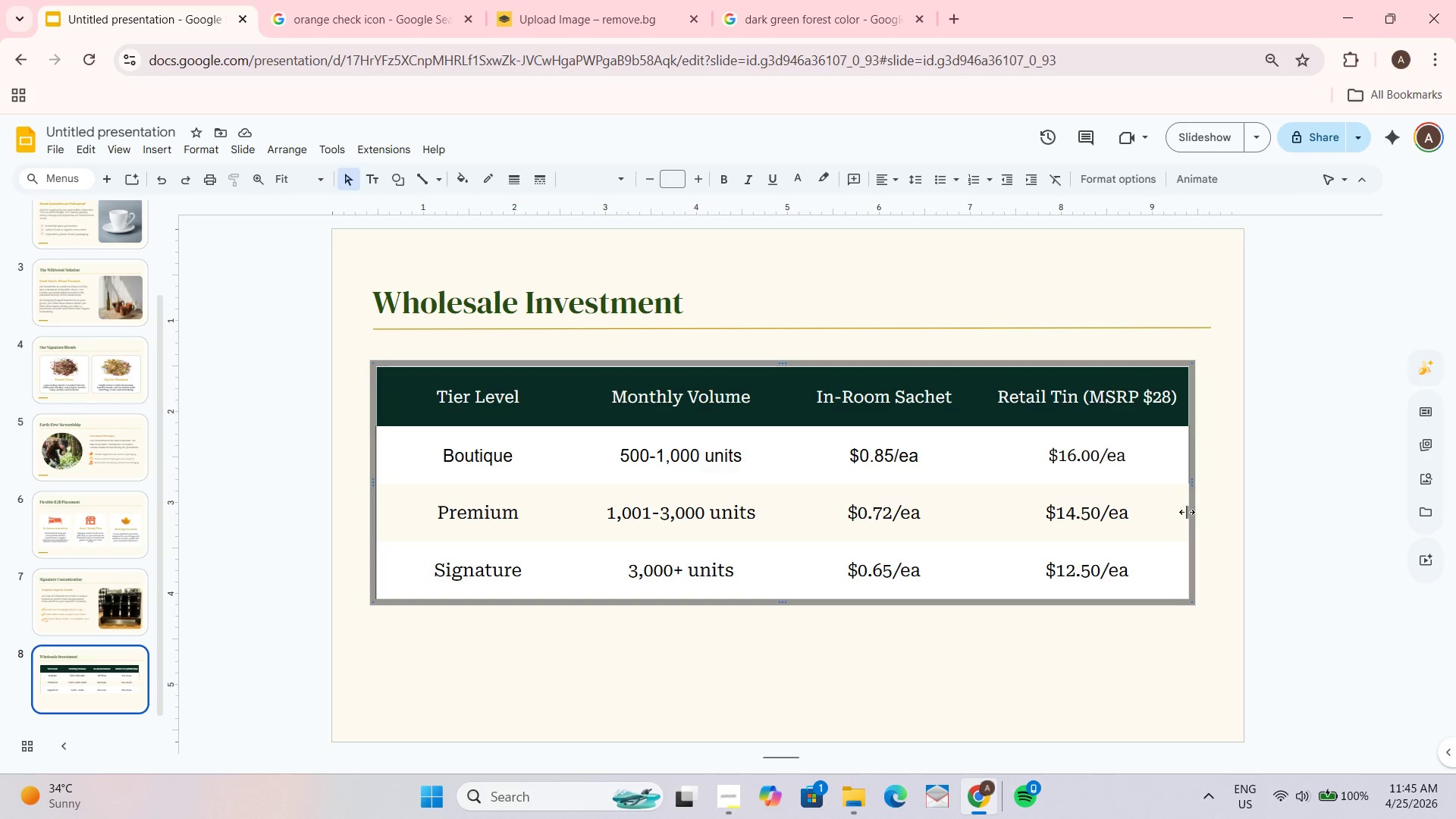 
double_click([1187, 512])
 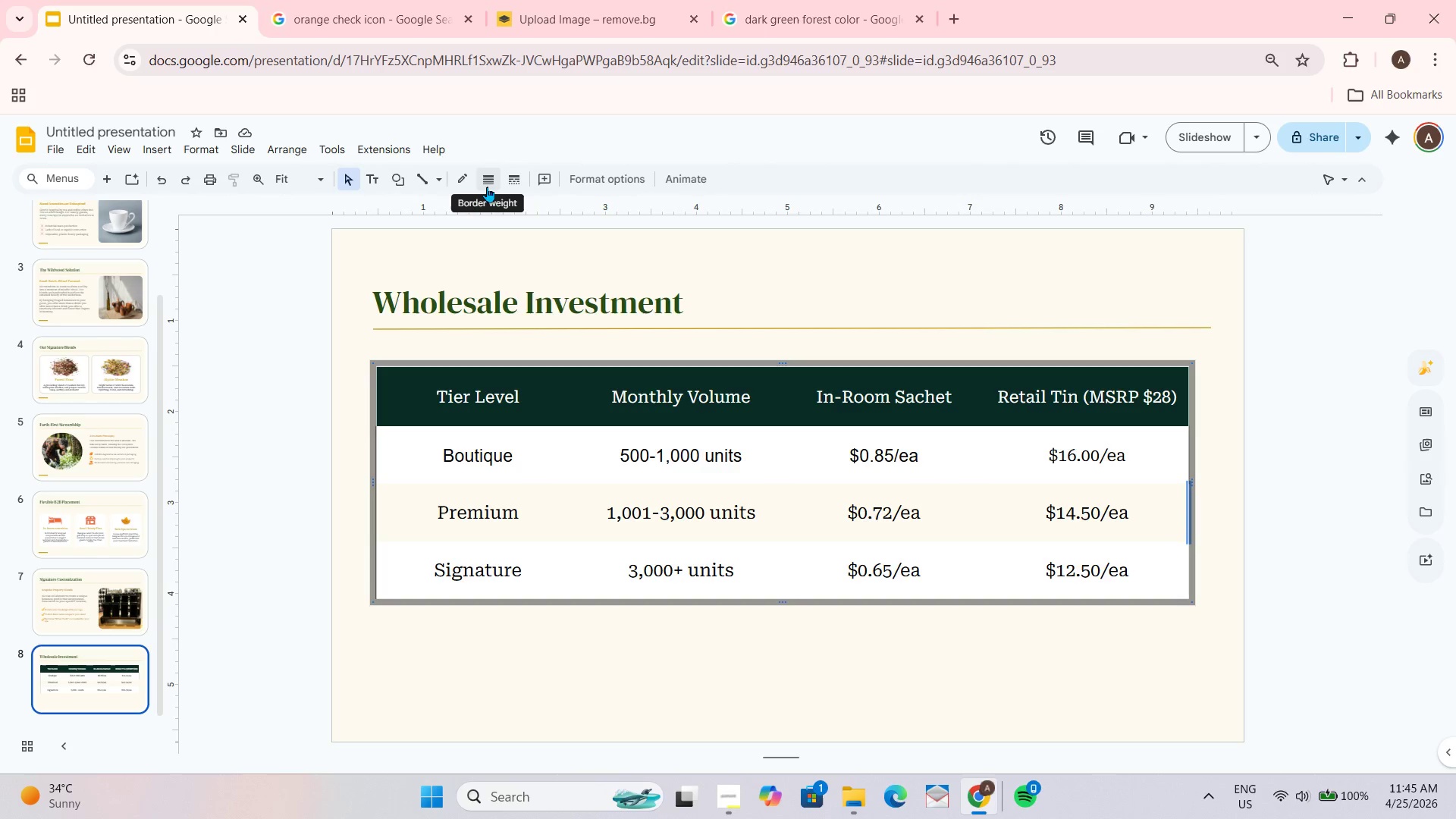 
left_click([465, 223])
 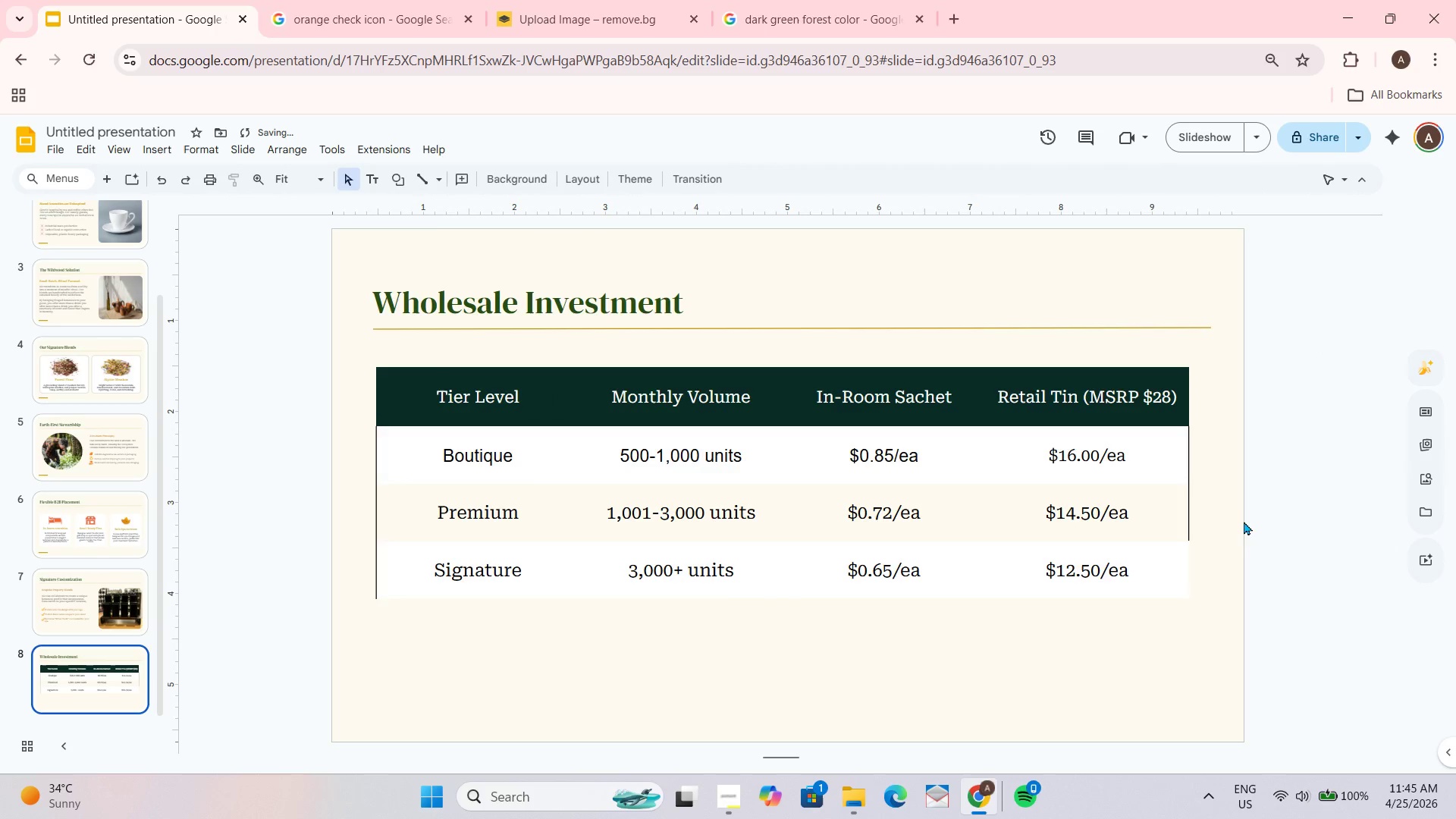 
double_click([1191, 568])
 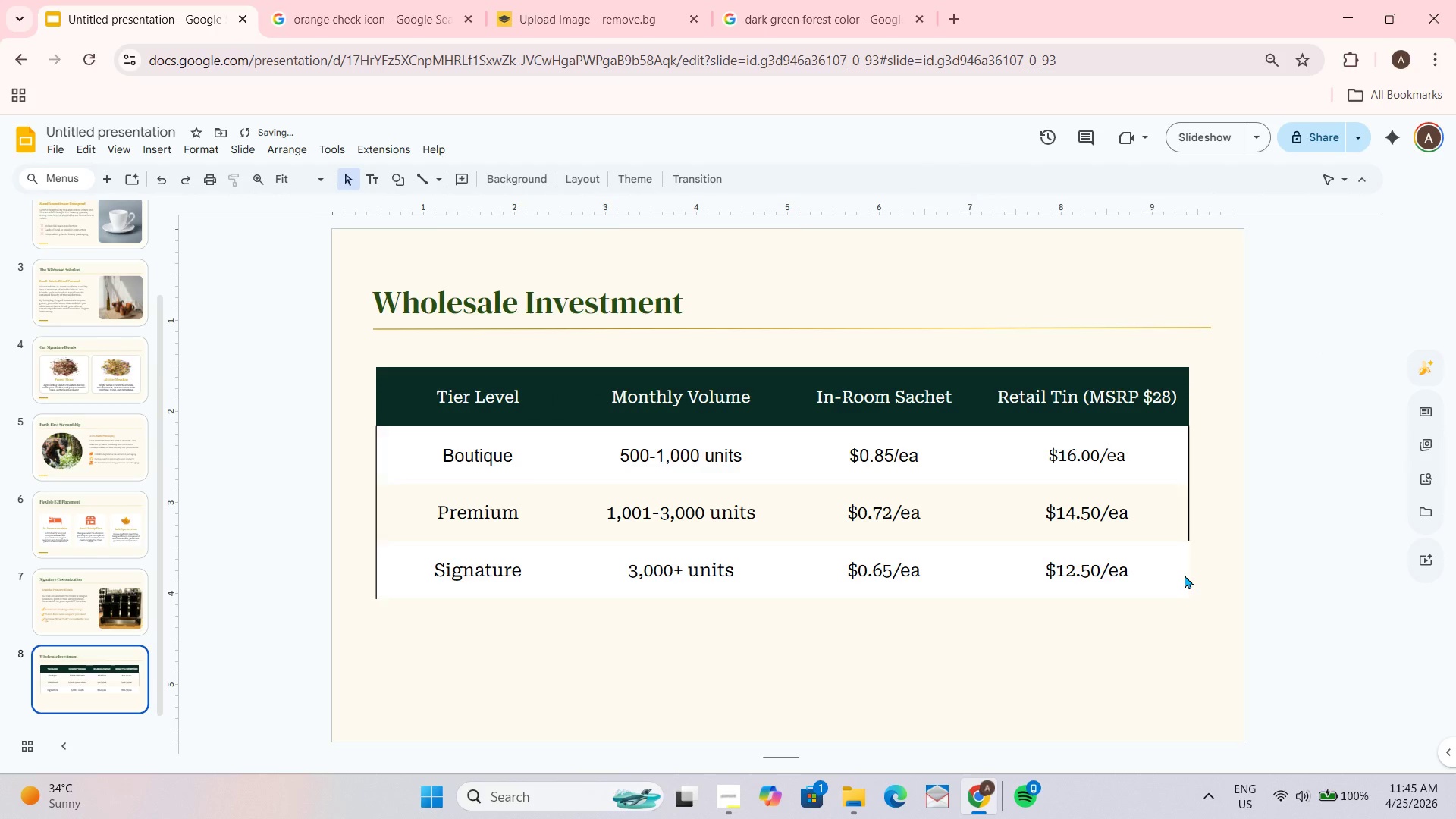 
triple_click([1185, 575])
 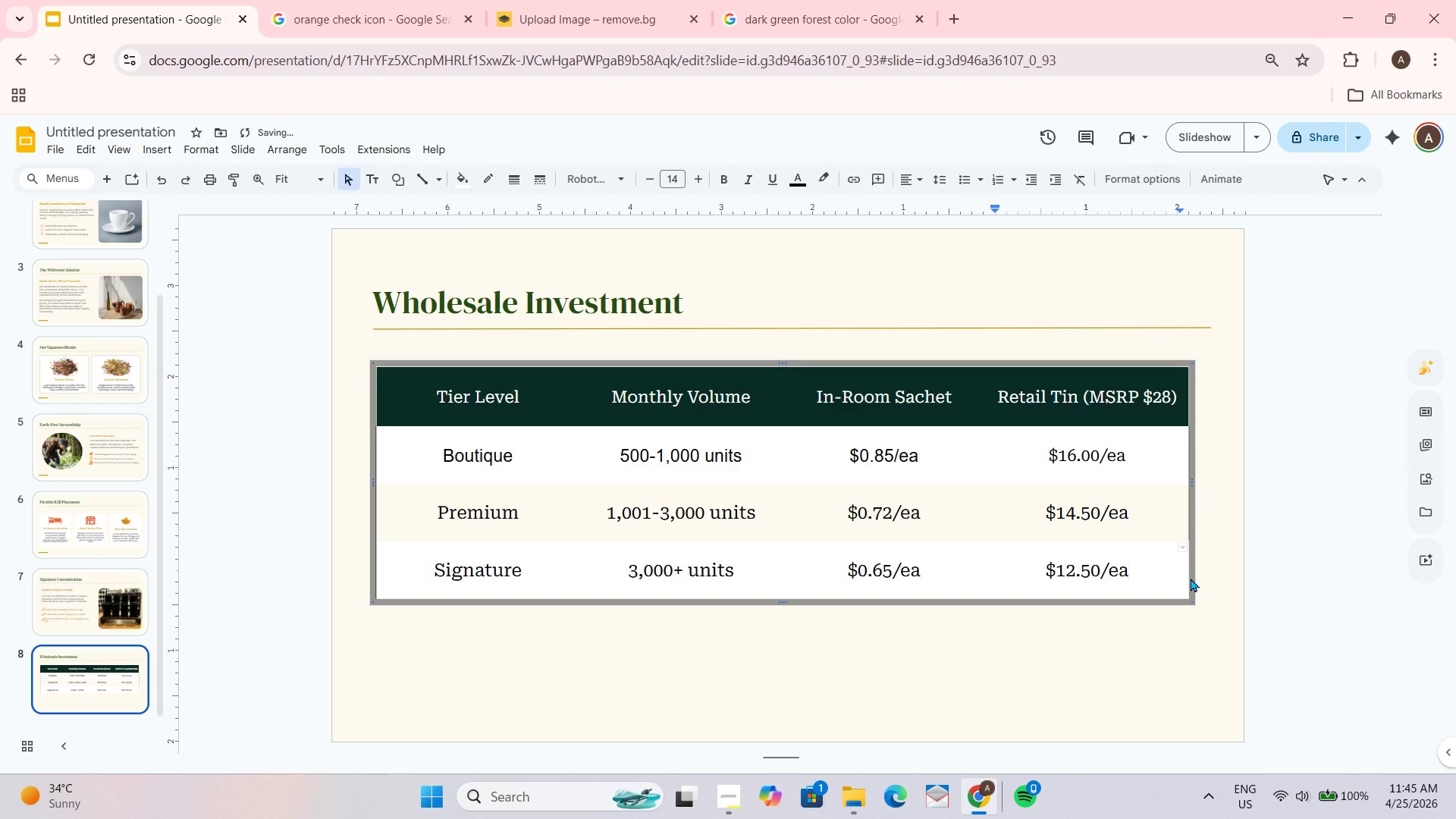 
left_click([1191, 578])
 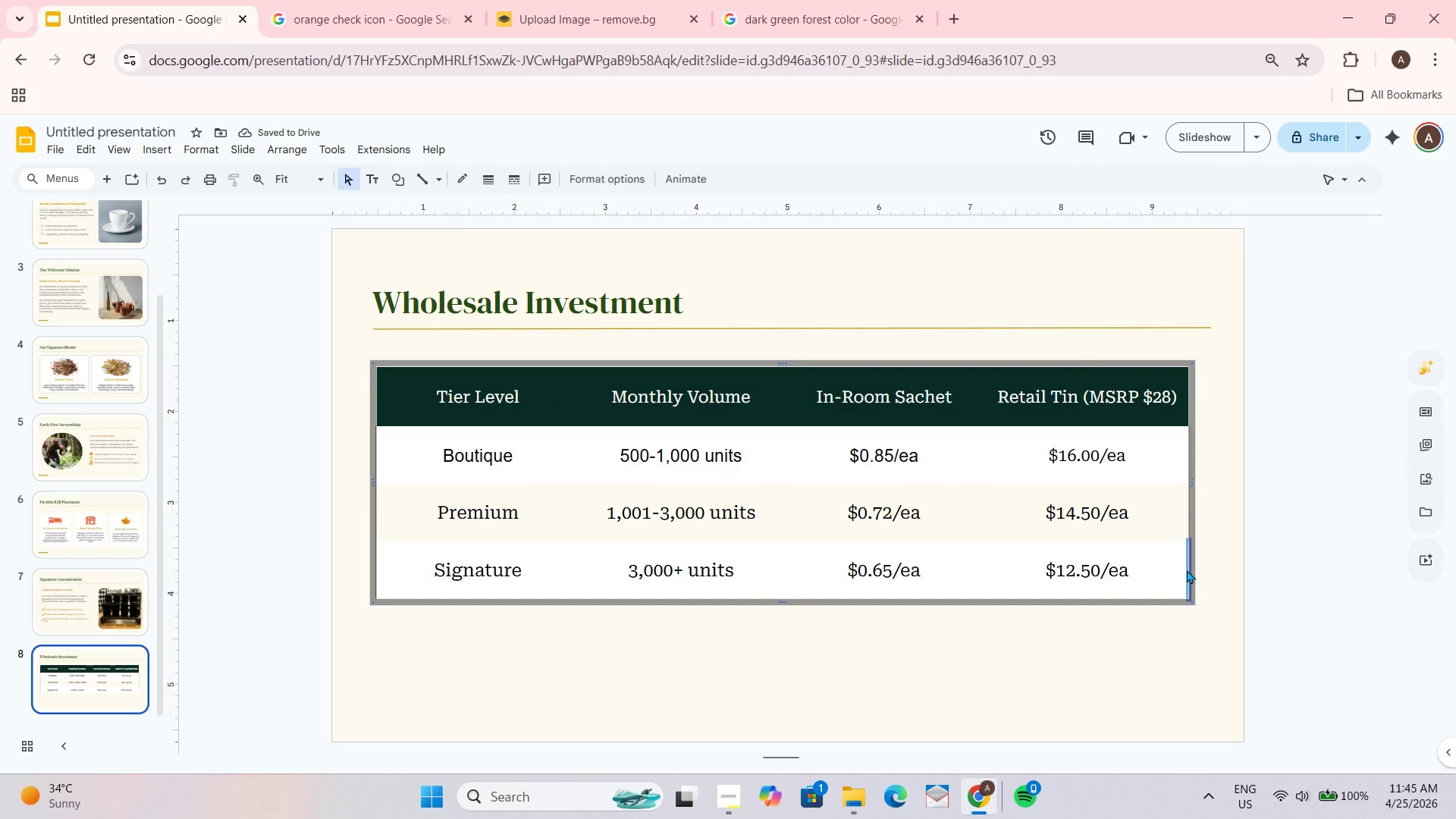 
double_click([1189, 569])
 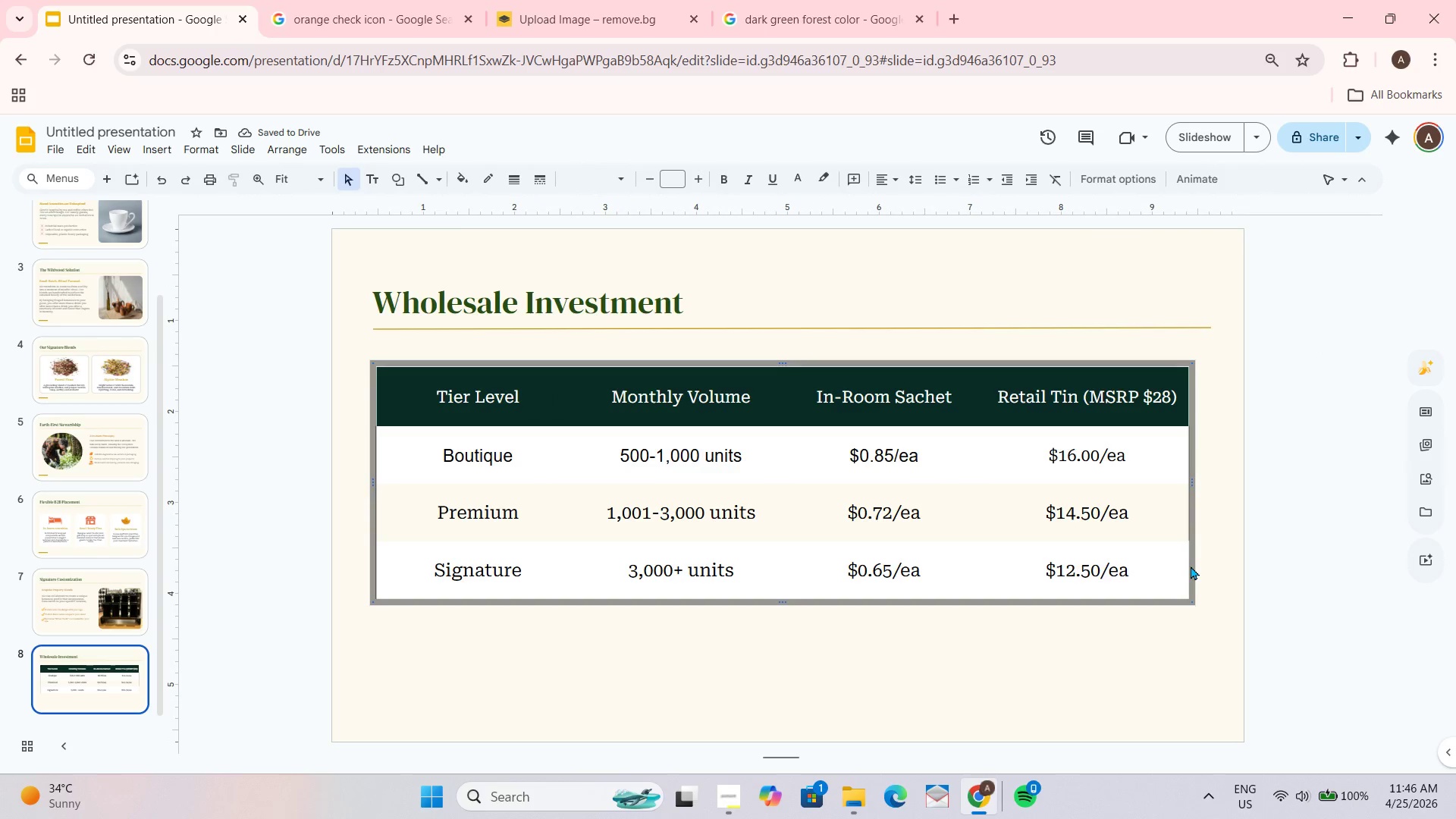 
triple_click([1191, 566])
 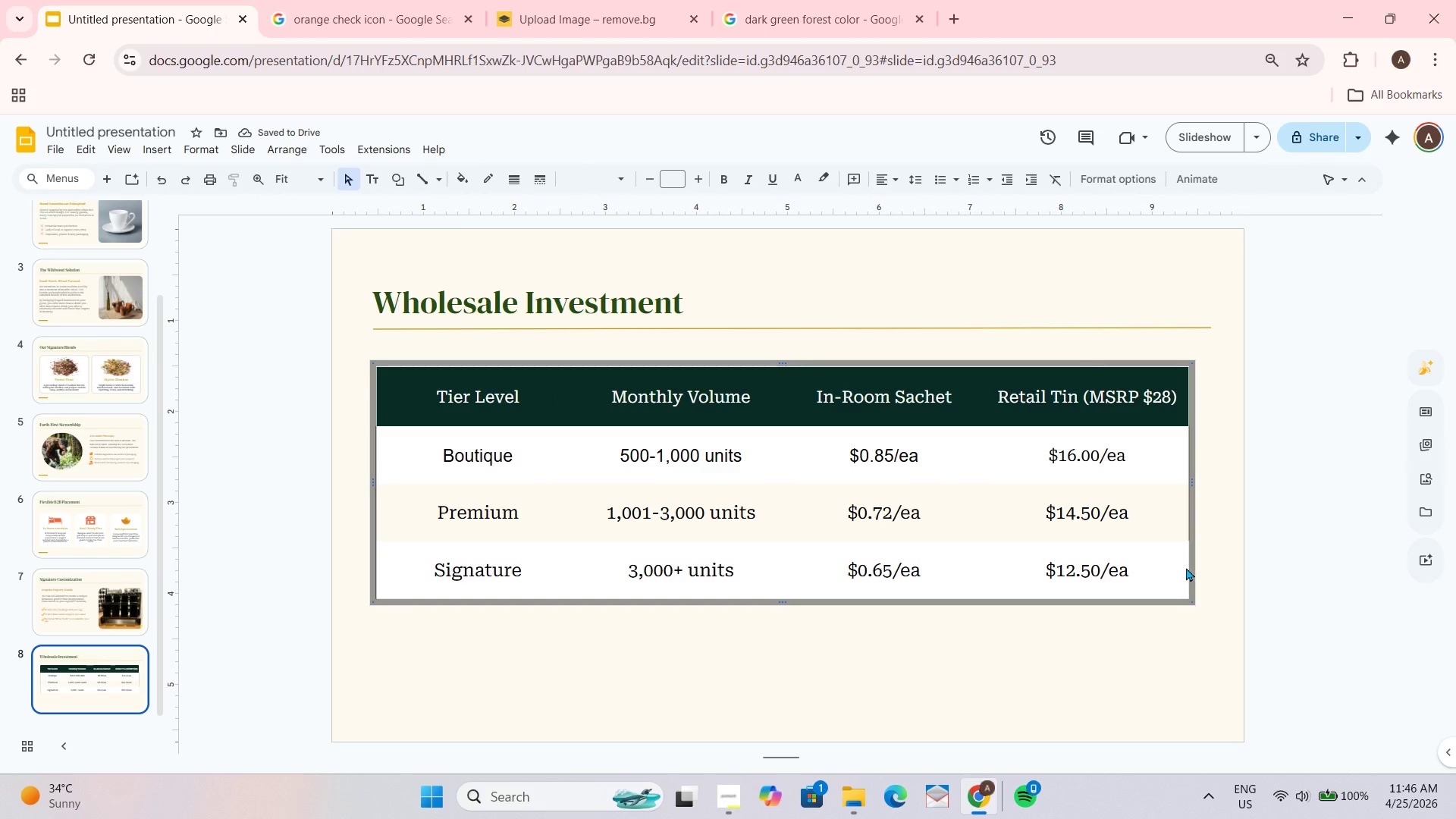 
left_click([1186, 566])
 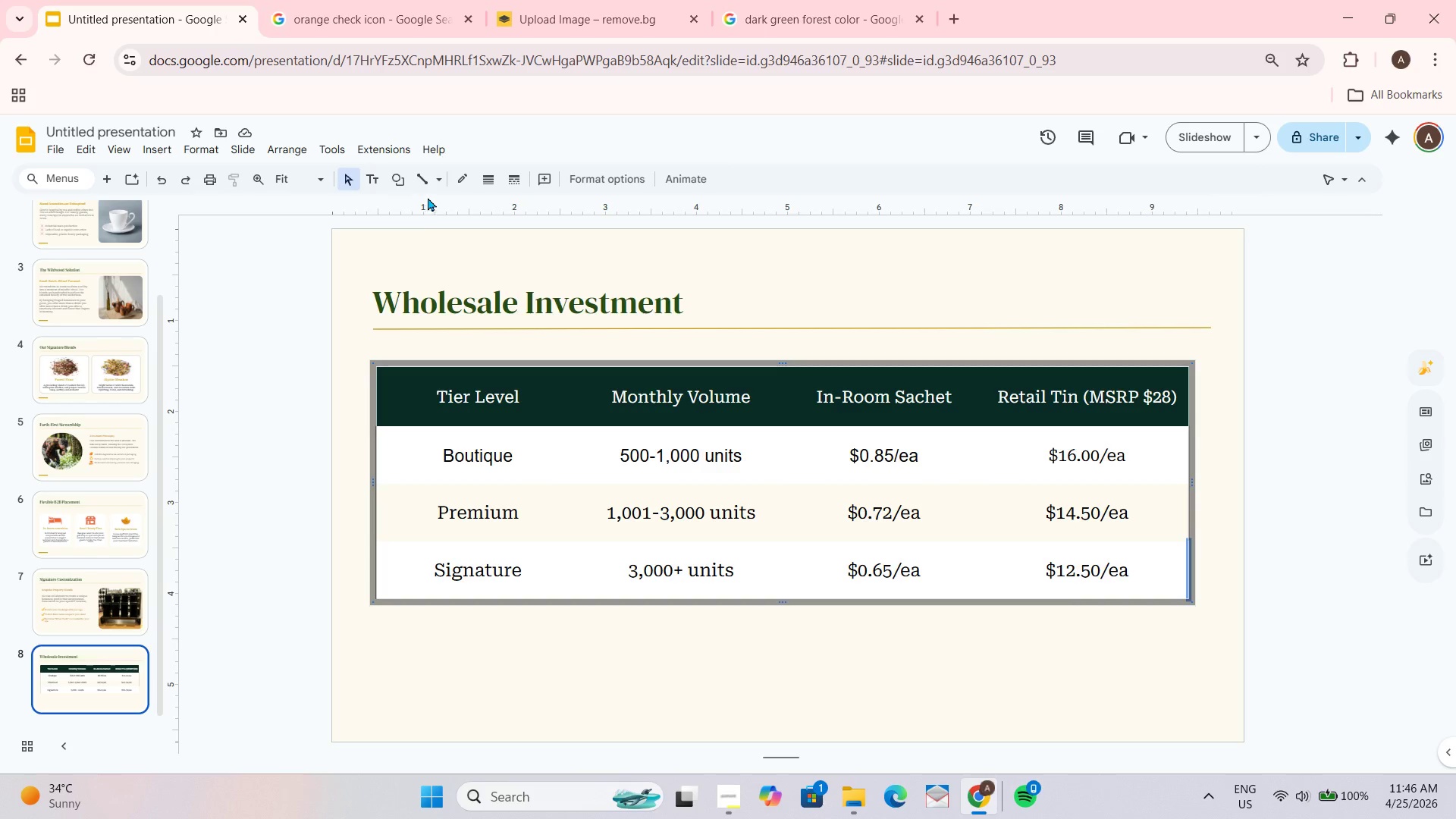 
left_click([456, 178])
 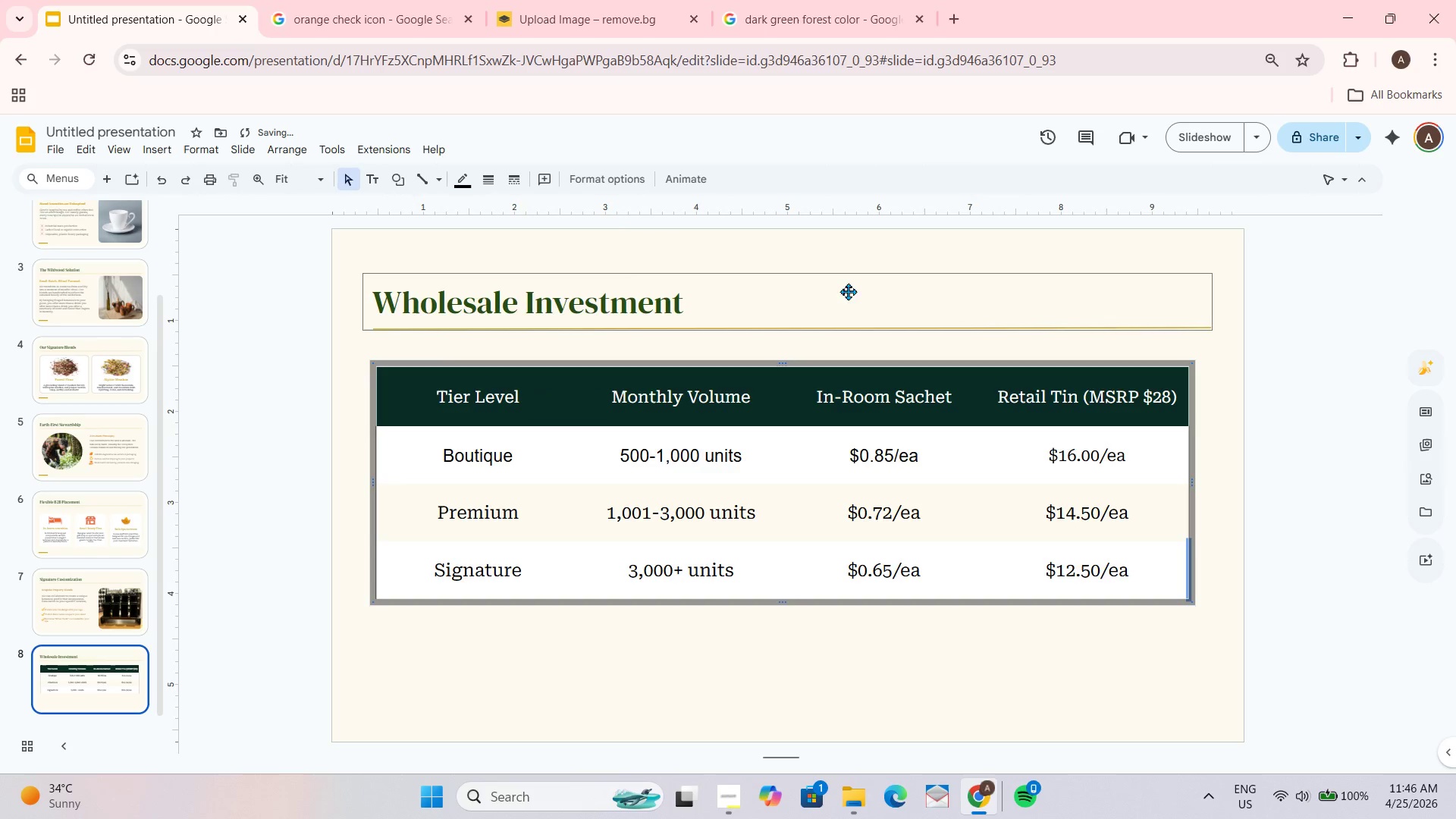 
left_click([910, 269])
 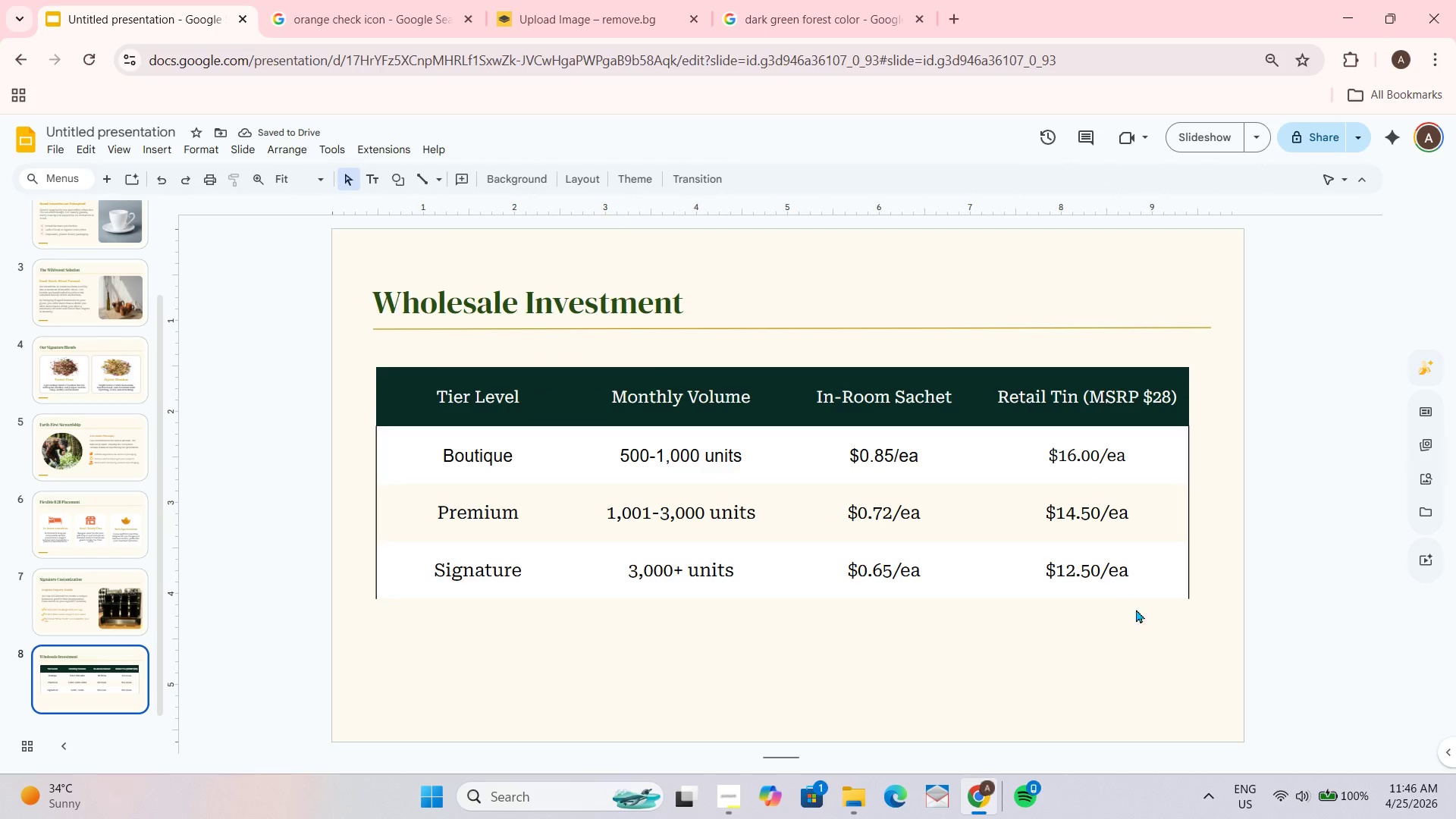 
left_click([1110, 597])
 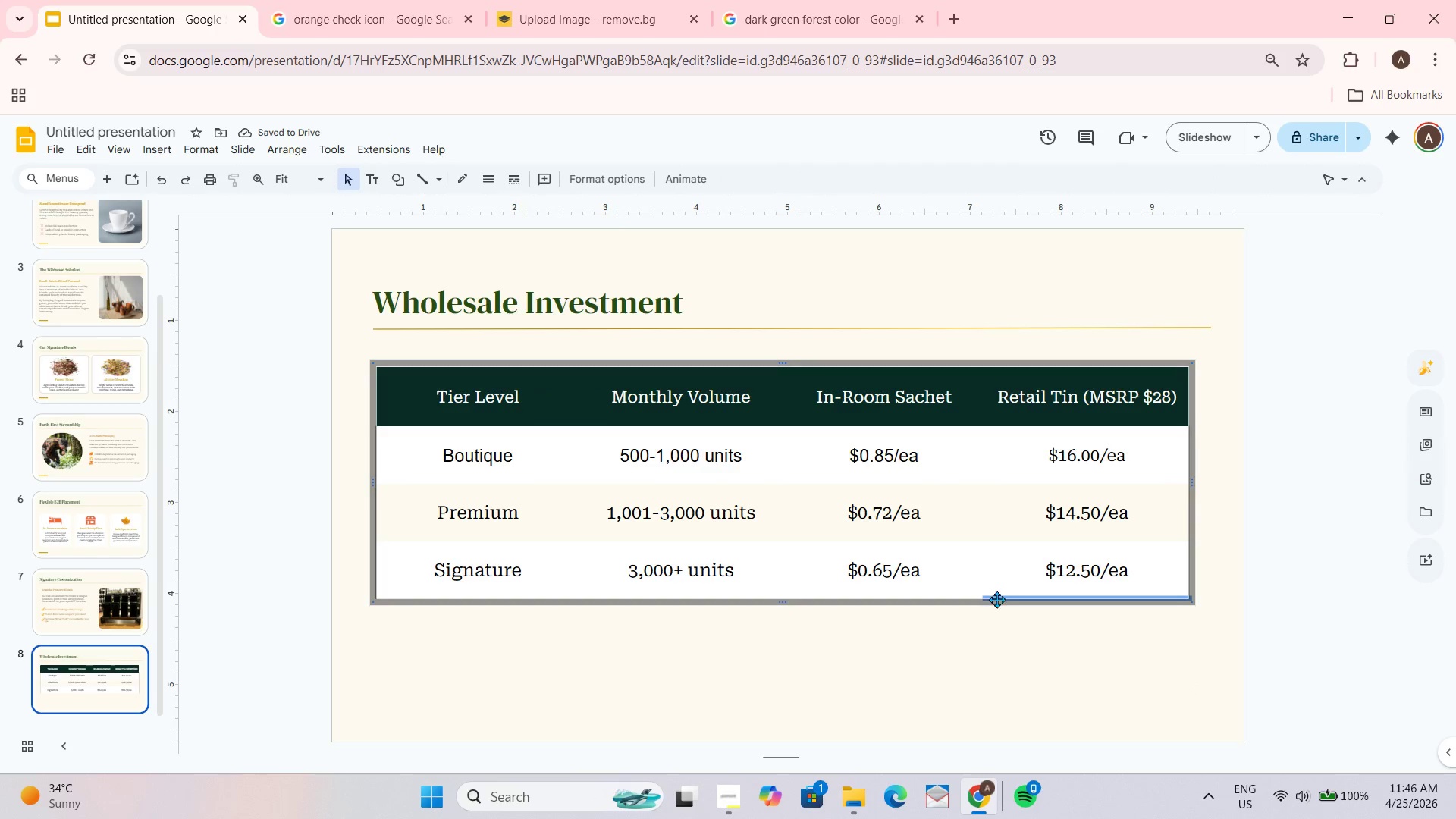 
left_click_drag(start_coordinate=[1009, 599], to_coordinate=[937, 598])
 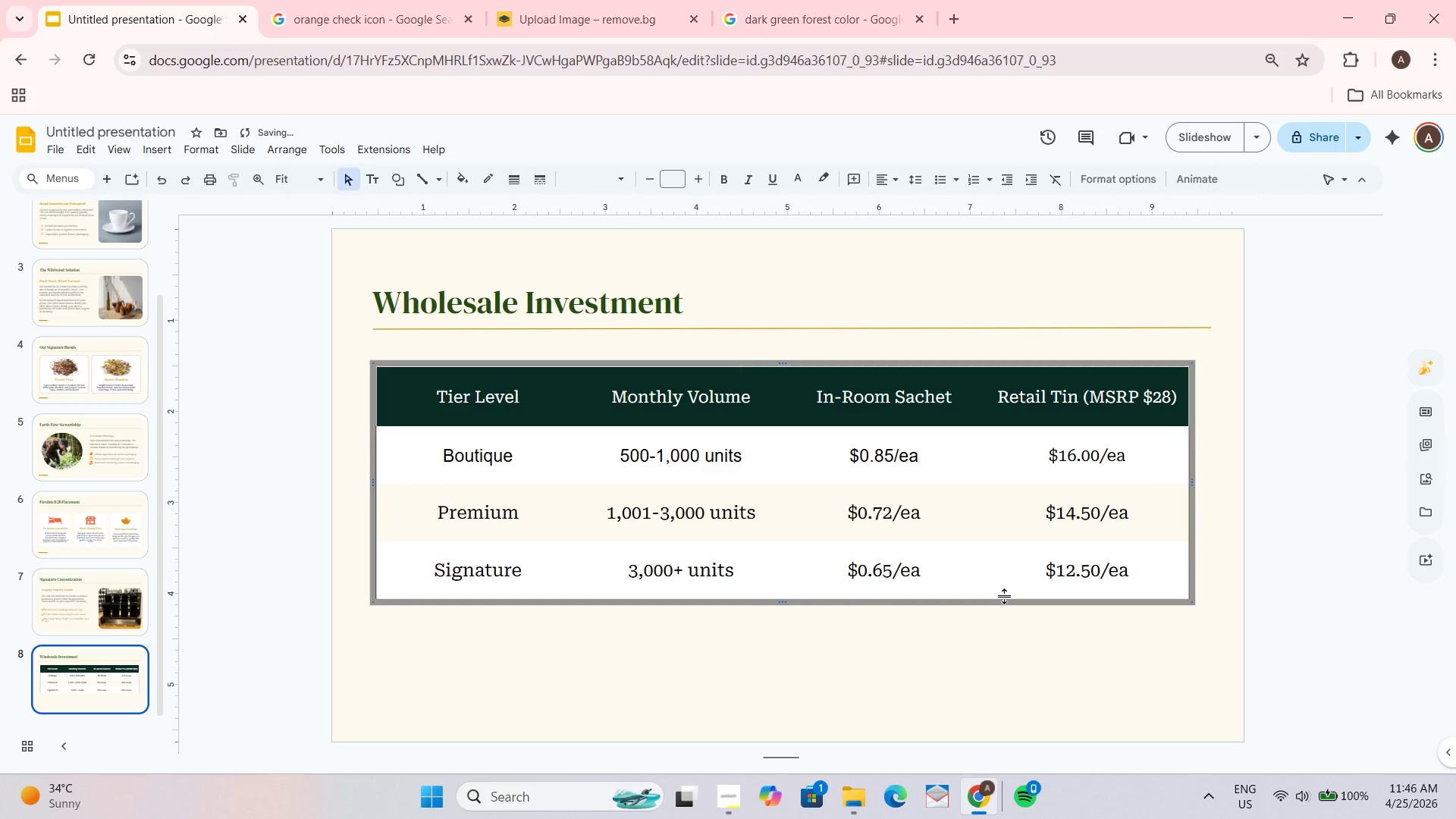 
key(Control+Z)
 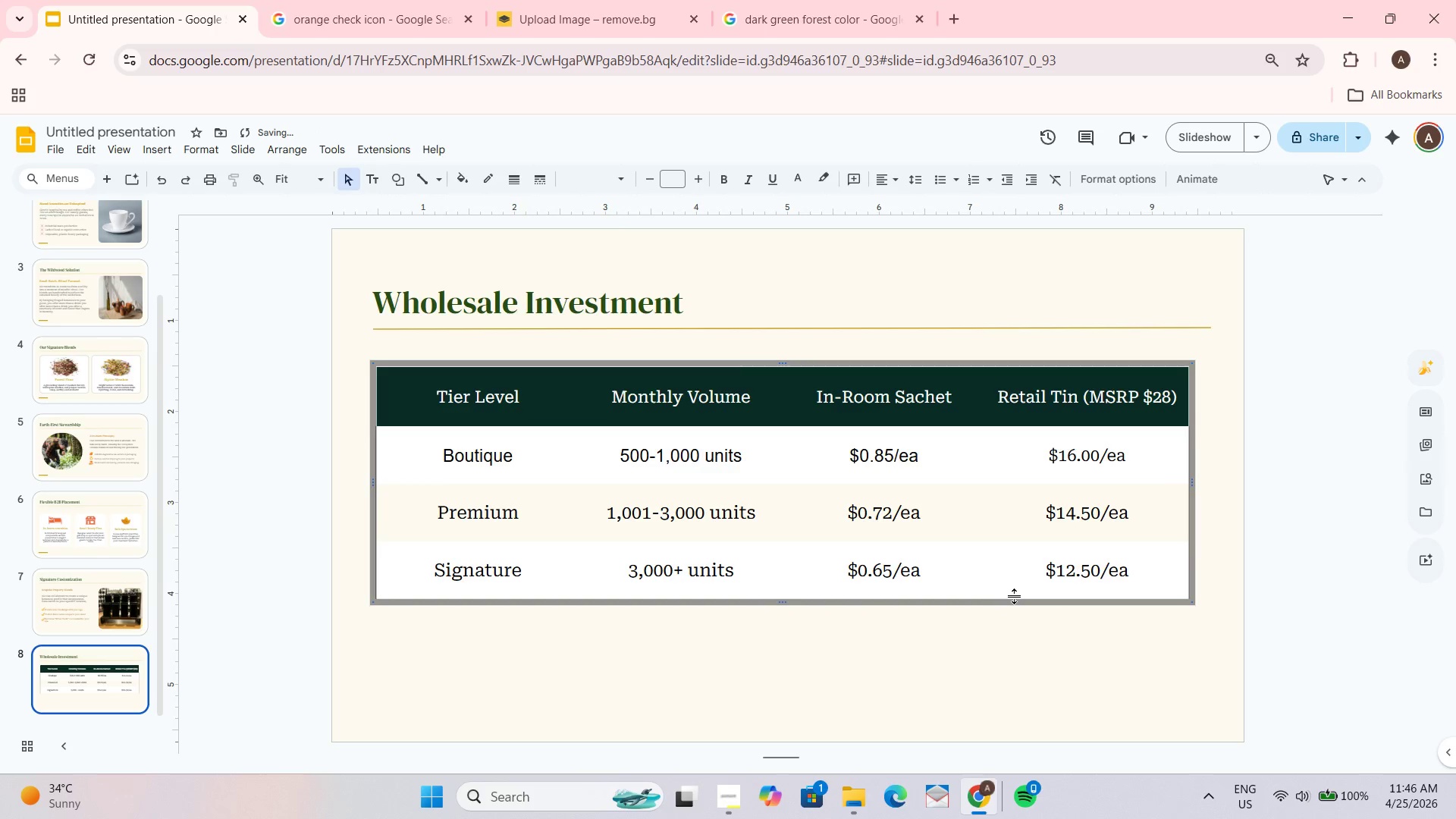 
left_click([1015, 596])
 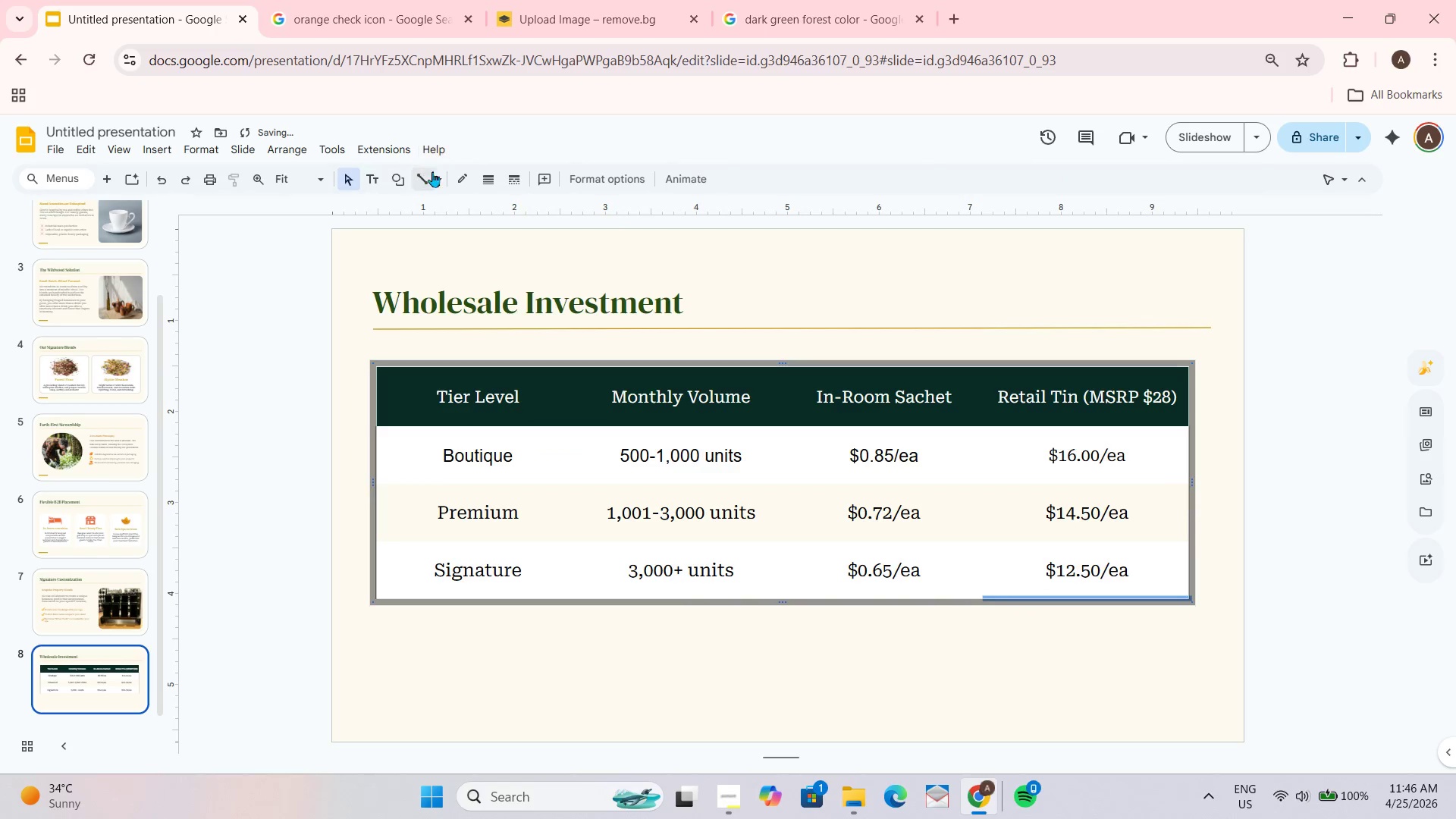 
left_click([457, 181])
 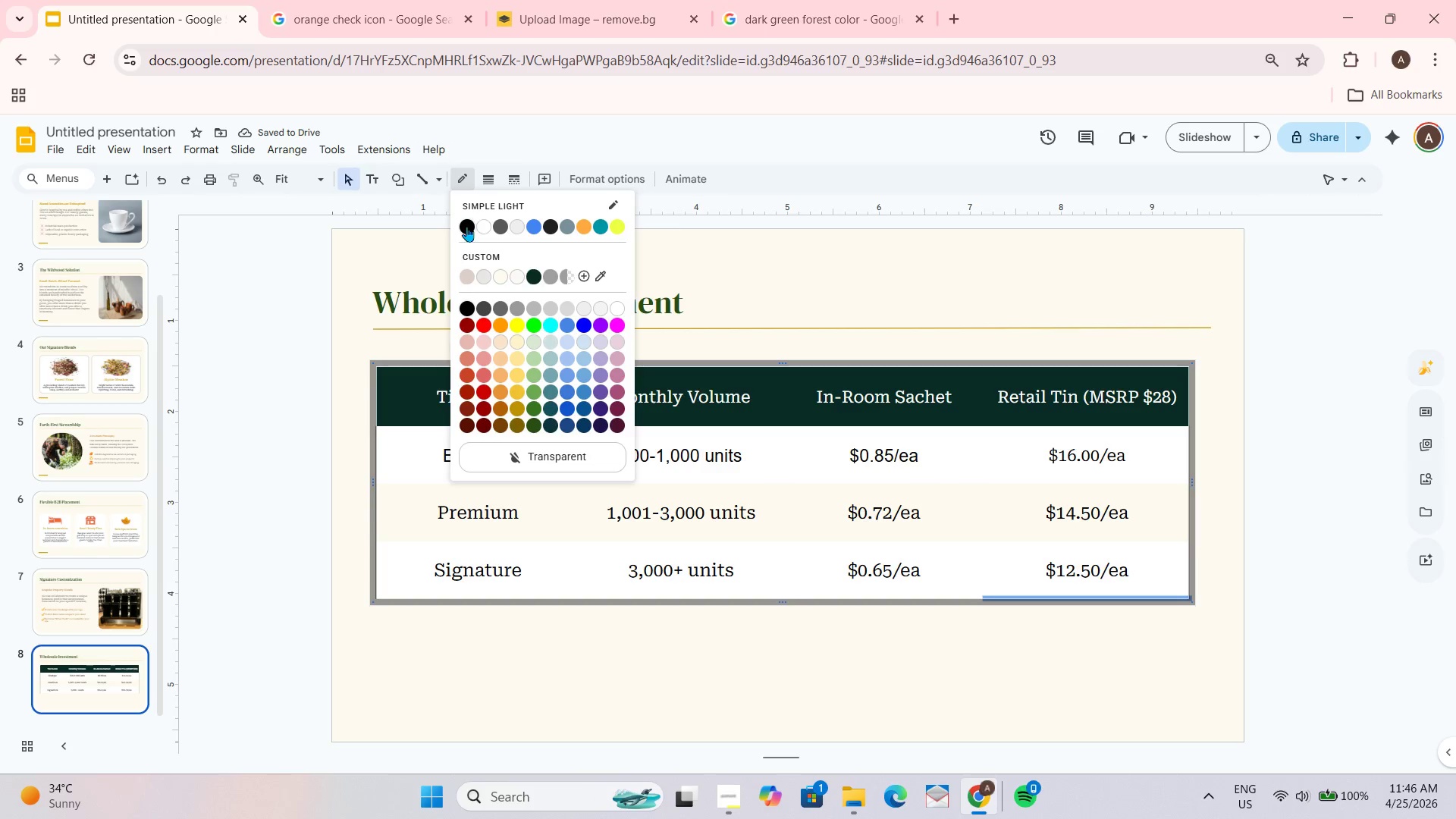 
left_click([465, 228])
 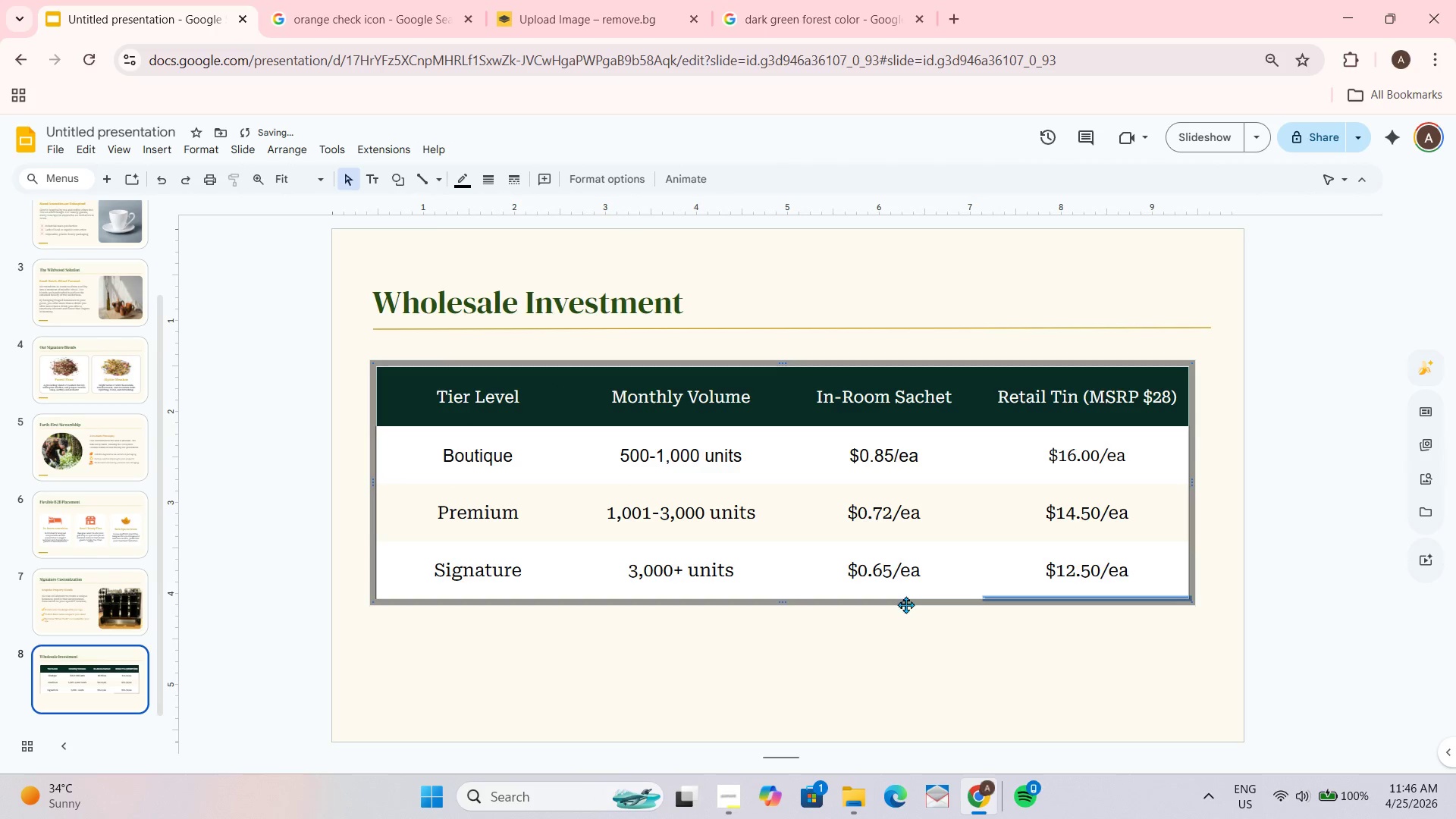 
left_click([905, 599])
 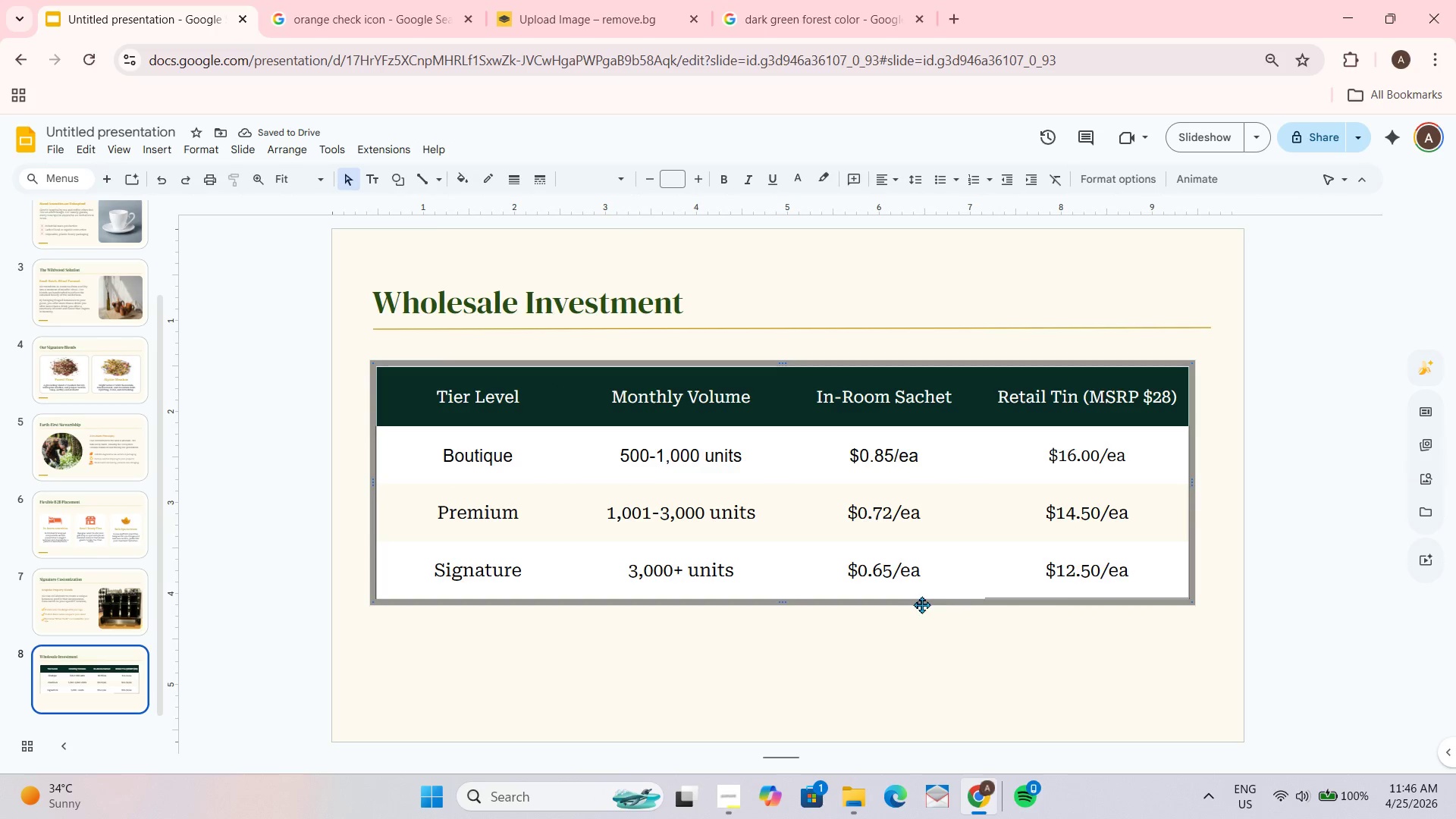 
left_click([911, 600])
 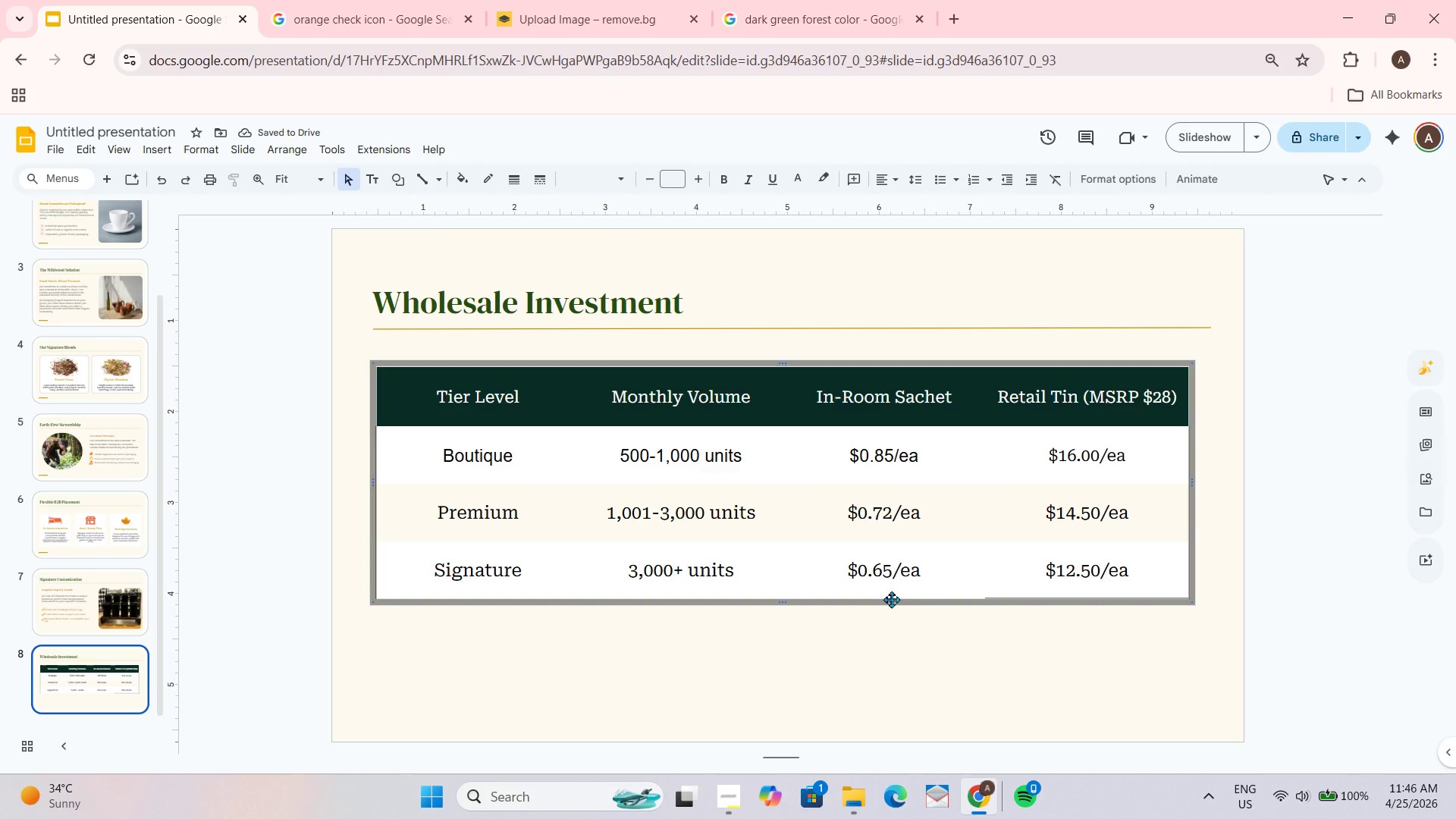 
left_click([889, 598])
 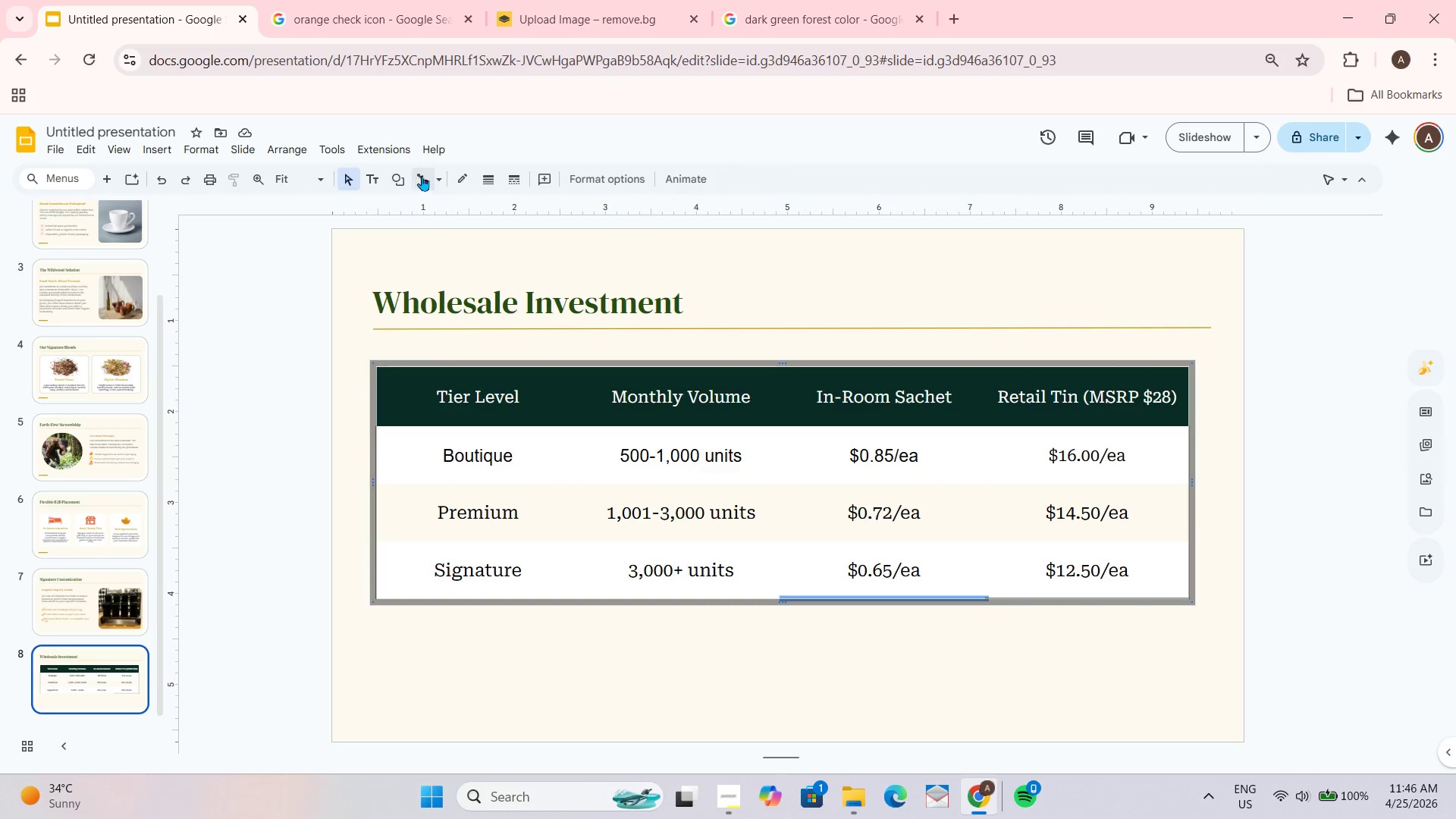 
left_click([469, 172])
 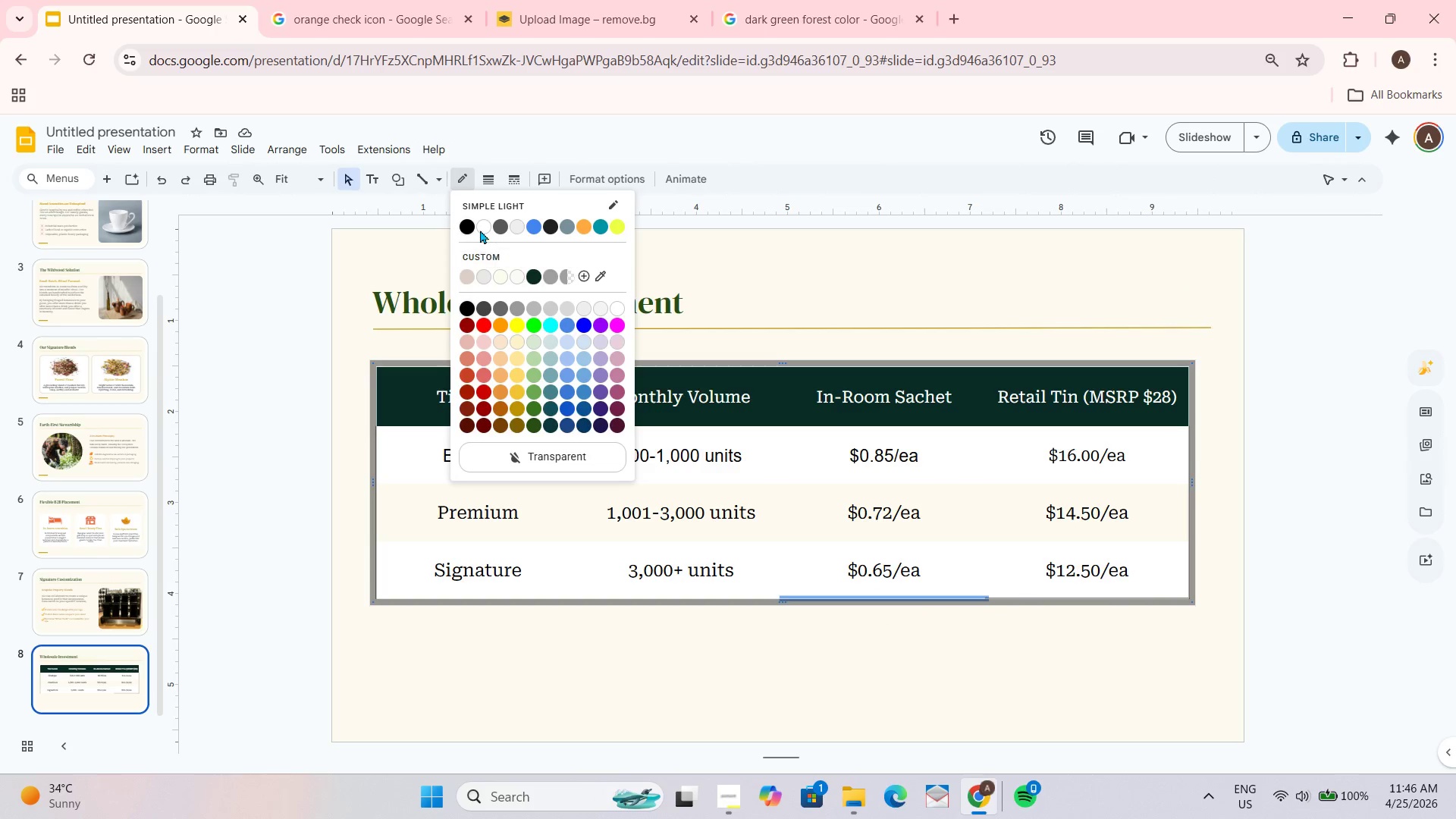 
left_click([472, 227])
 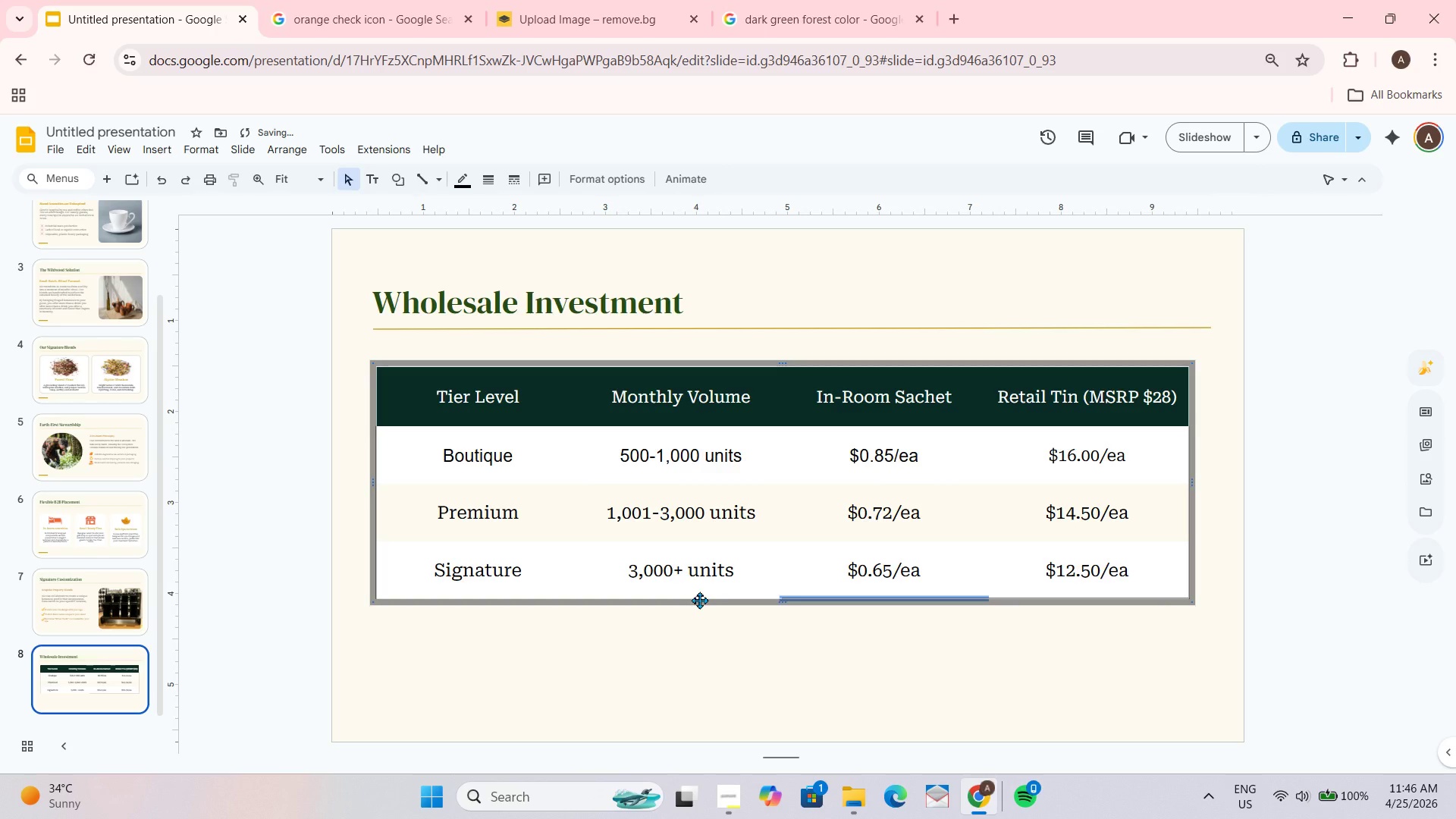 
left_click([699, 598])
 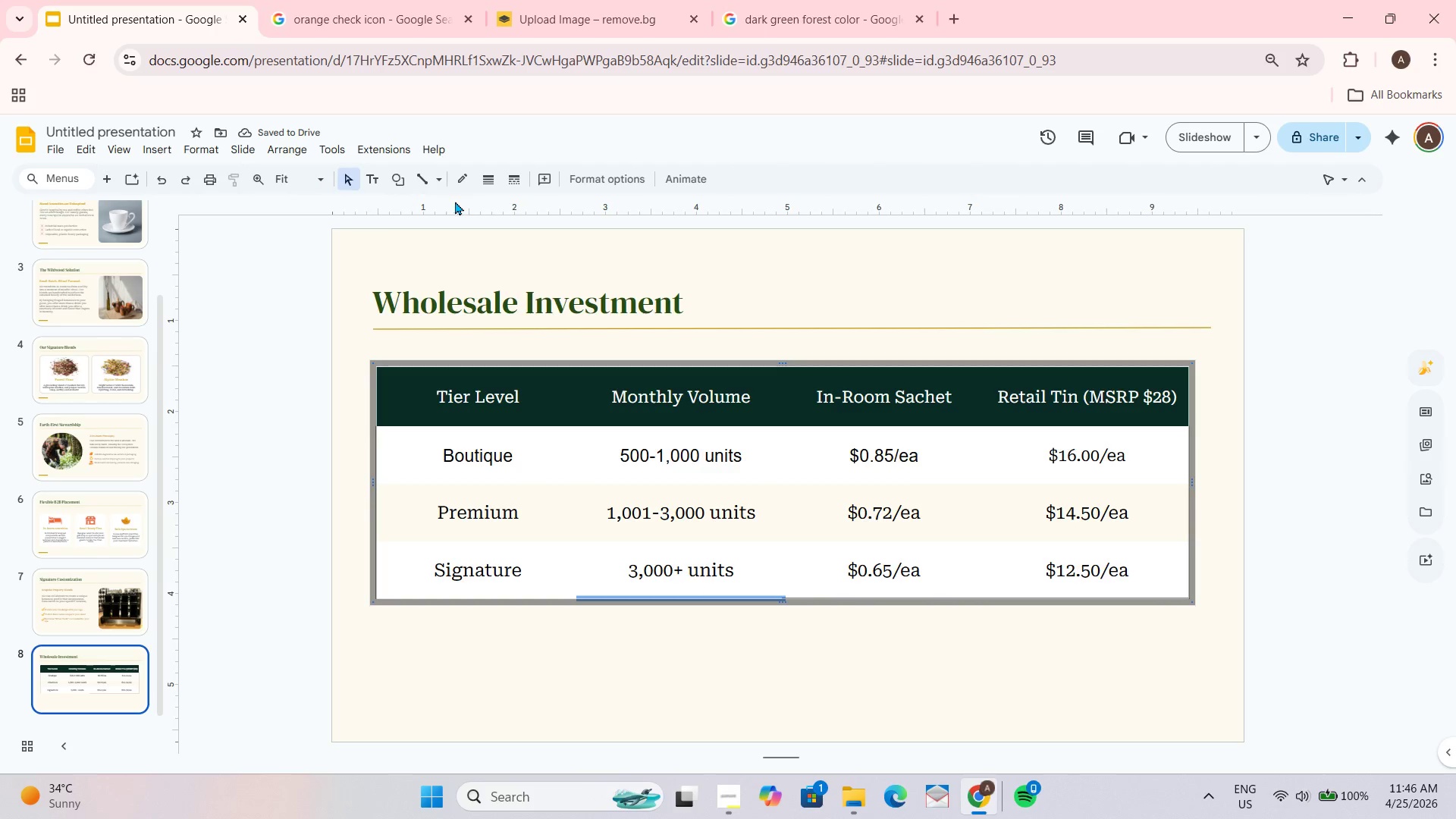 
left_click([462, 181])
 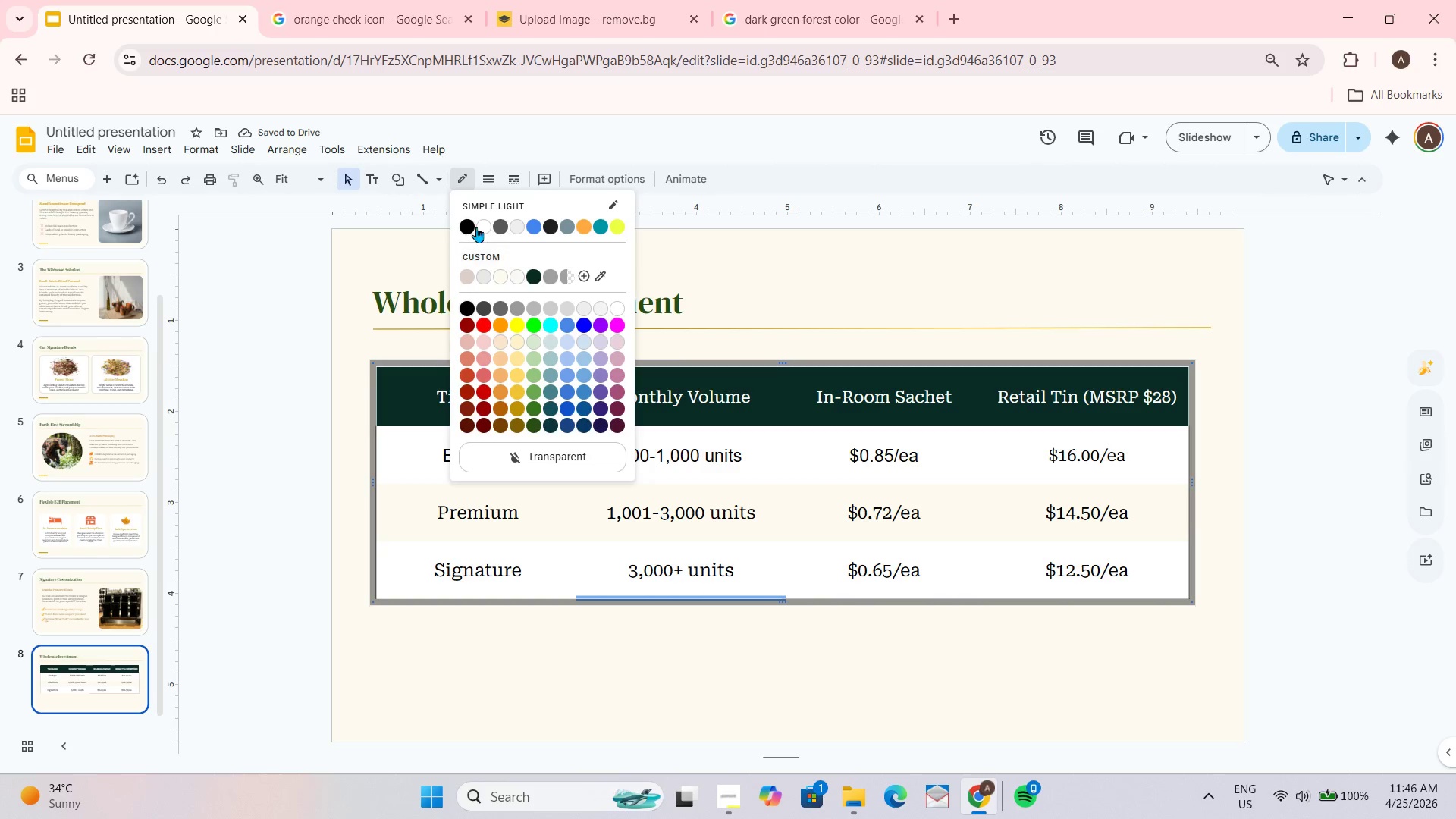 
left_click([474, 226])
 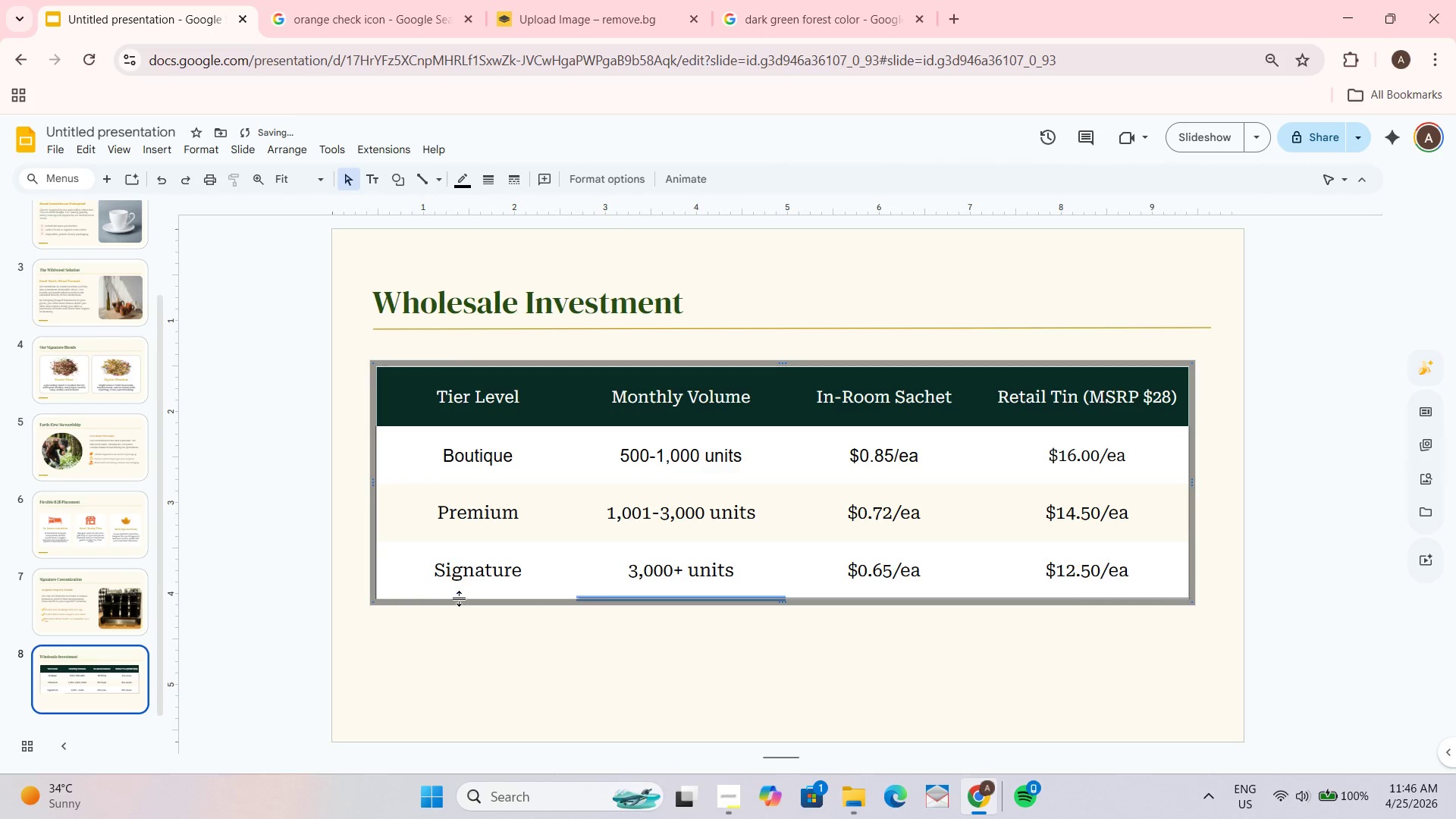 
left_click([460, 596])
 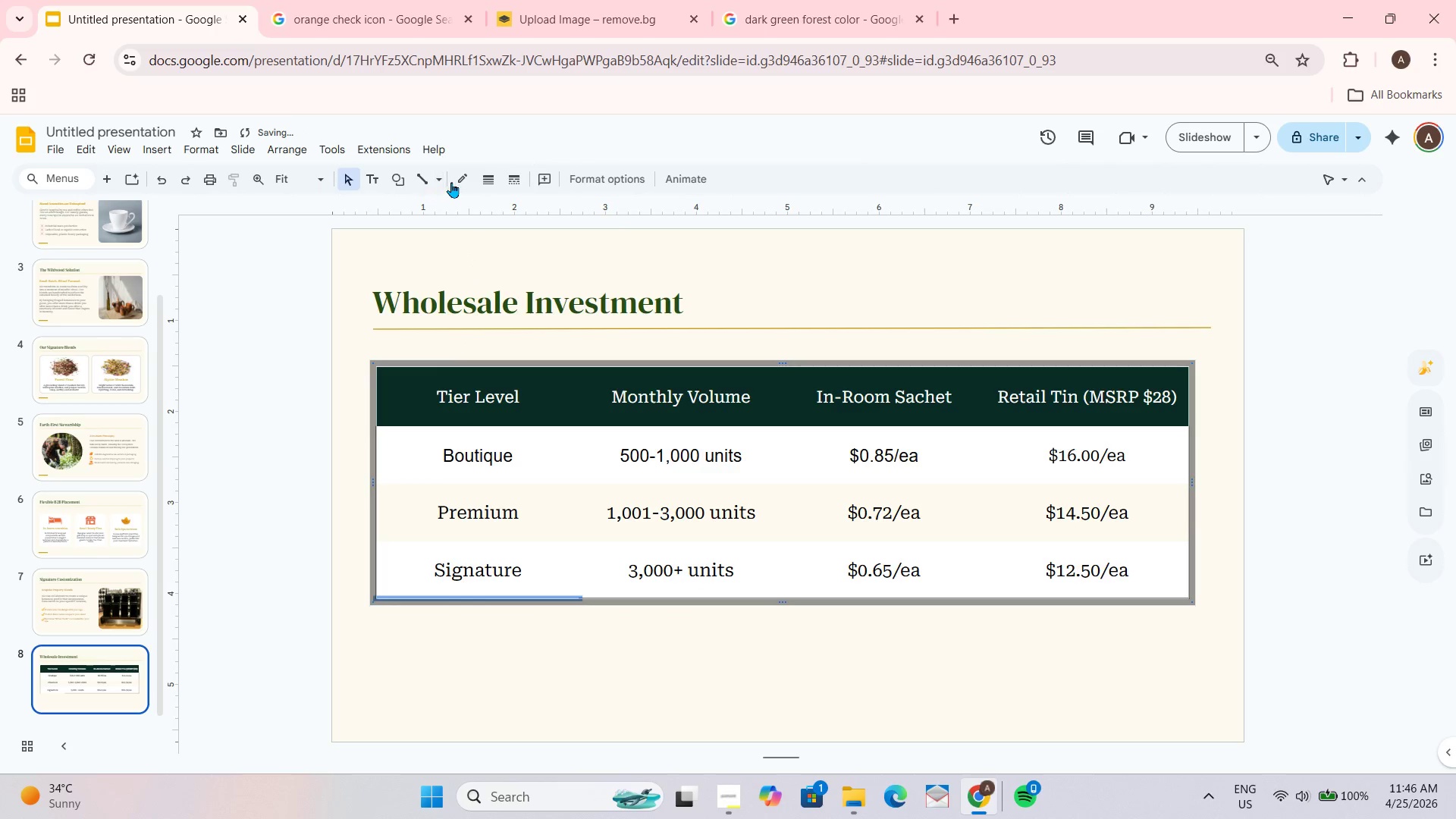 
left_click([456, 180])
 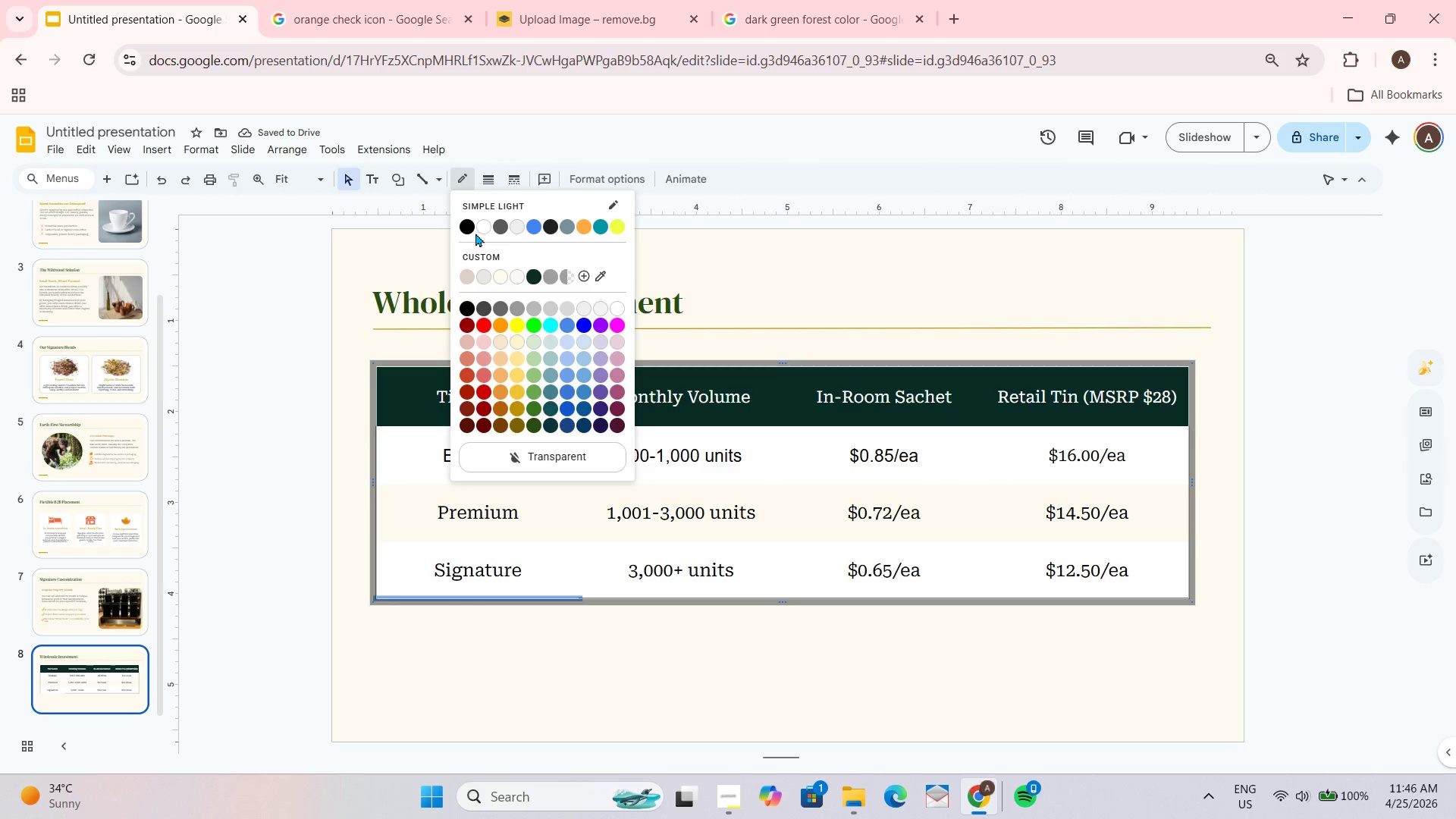 
left_click([469, 228])
 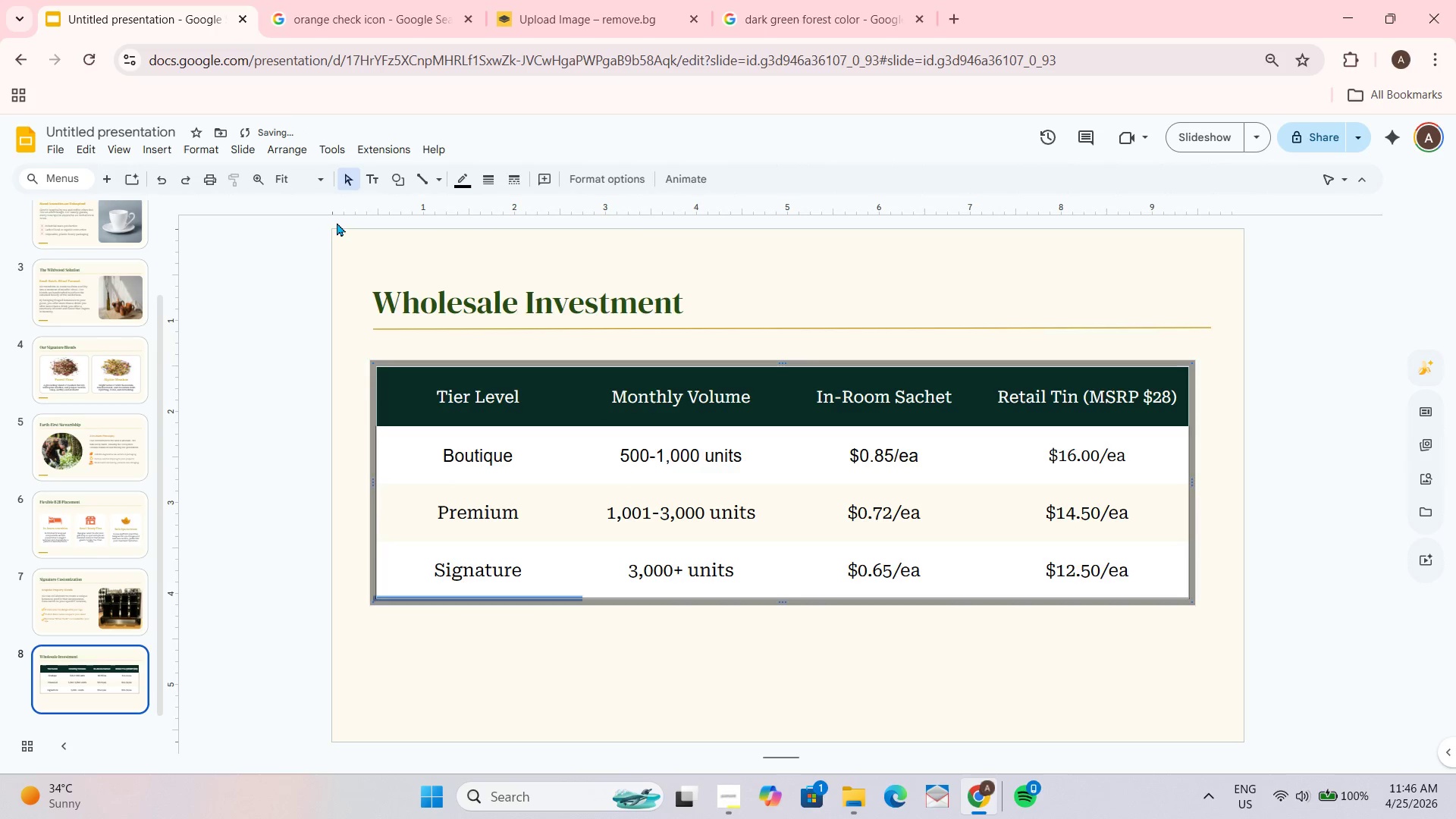 
left_click([337, 221])
 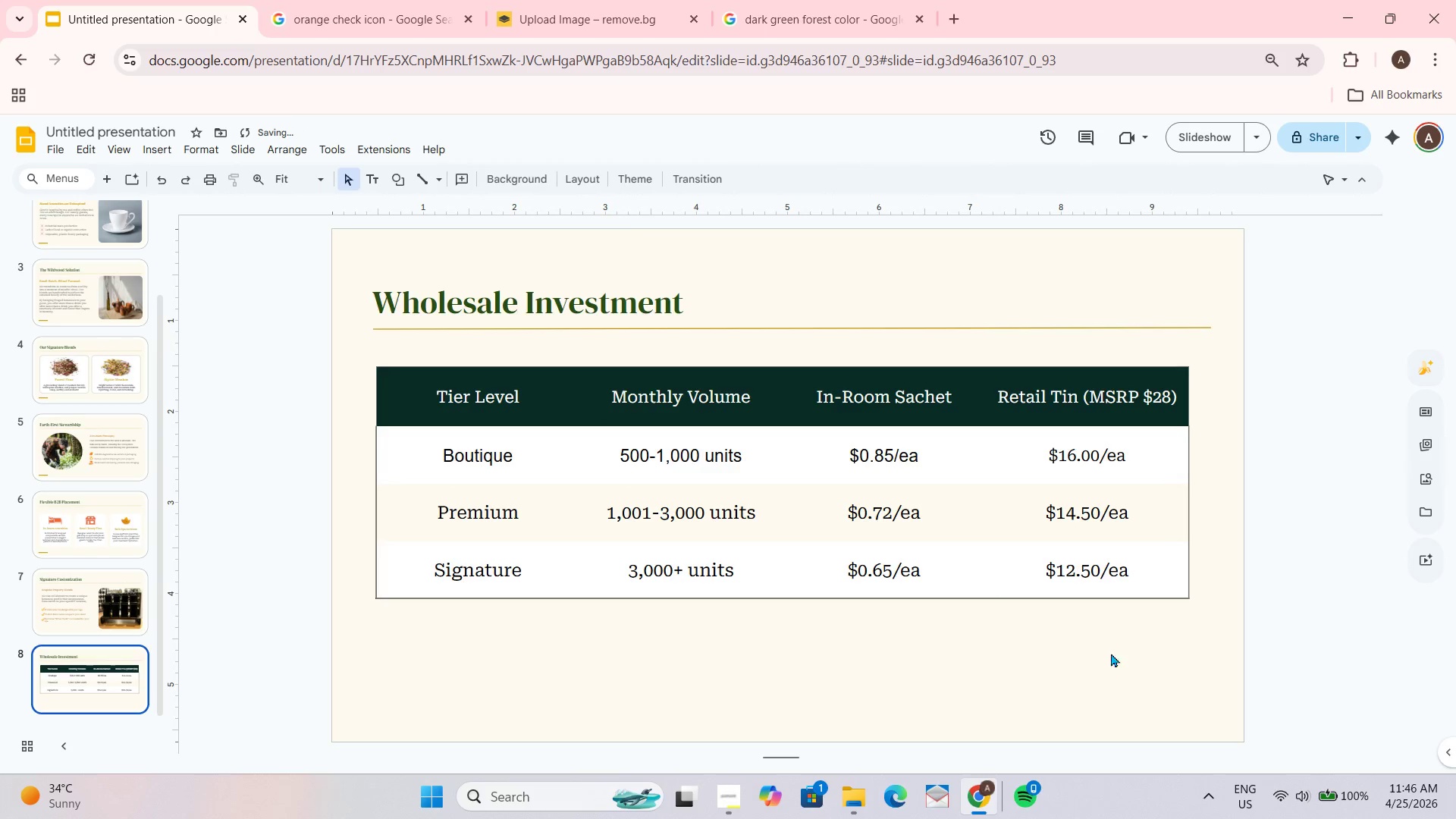 
left_click([1124, 659])
 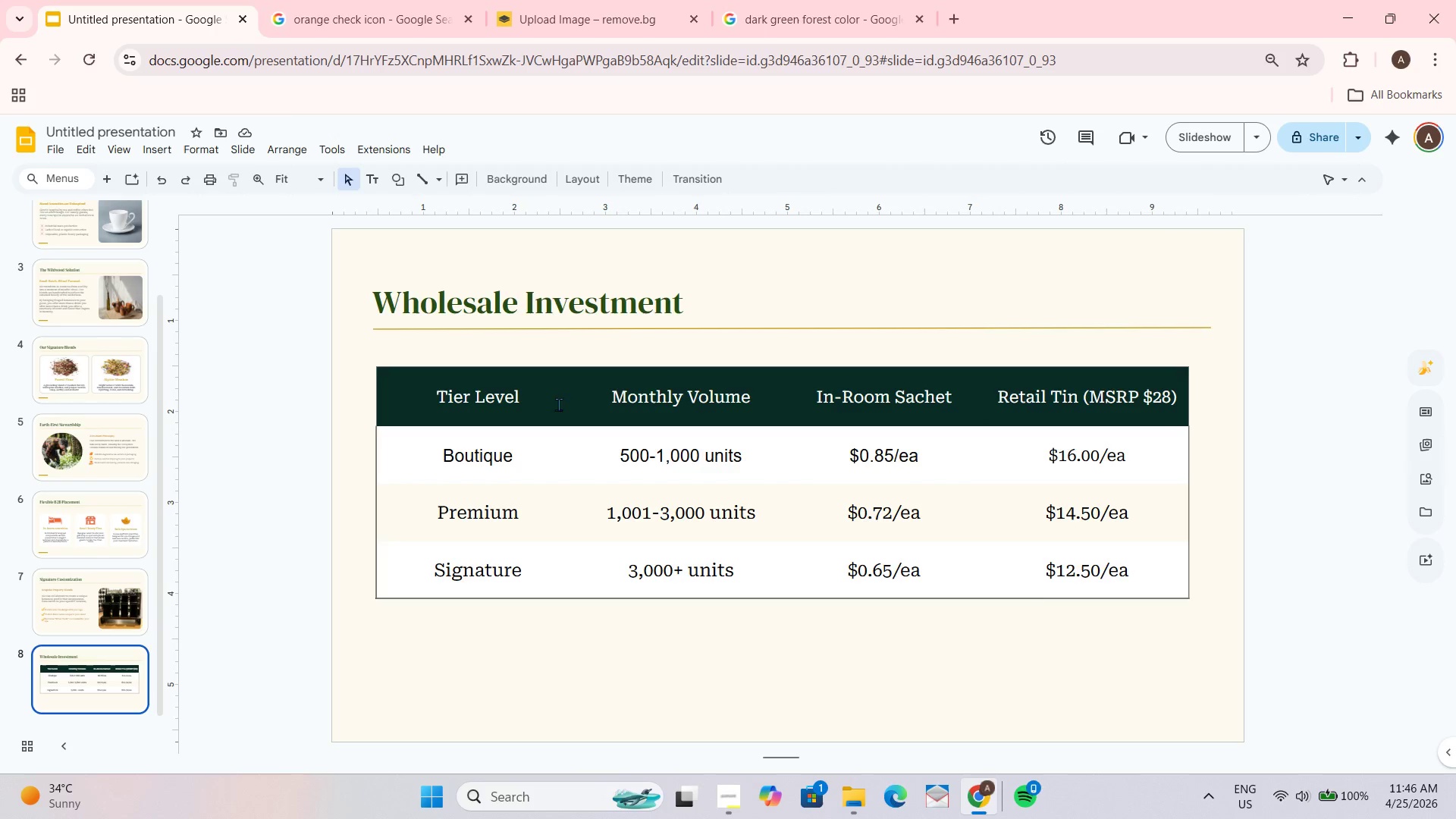 
wait(11.41)
 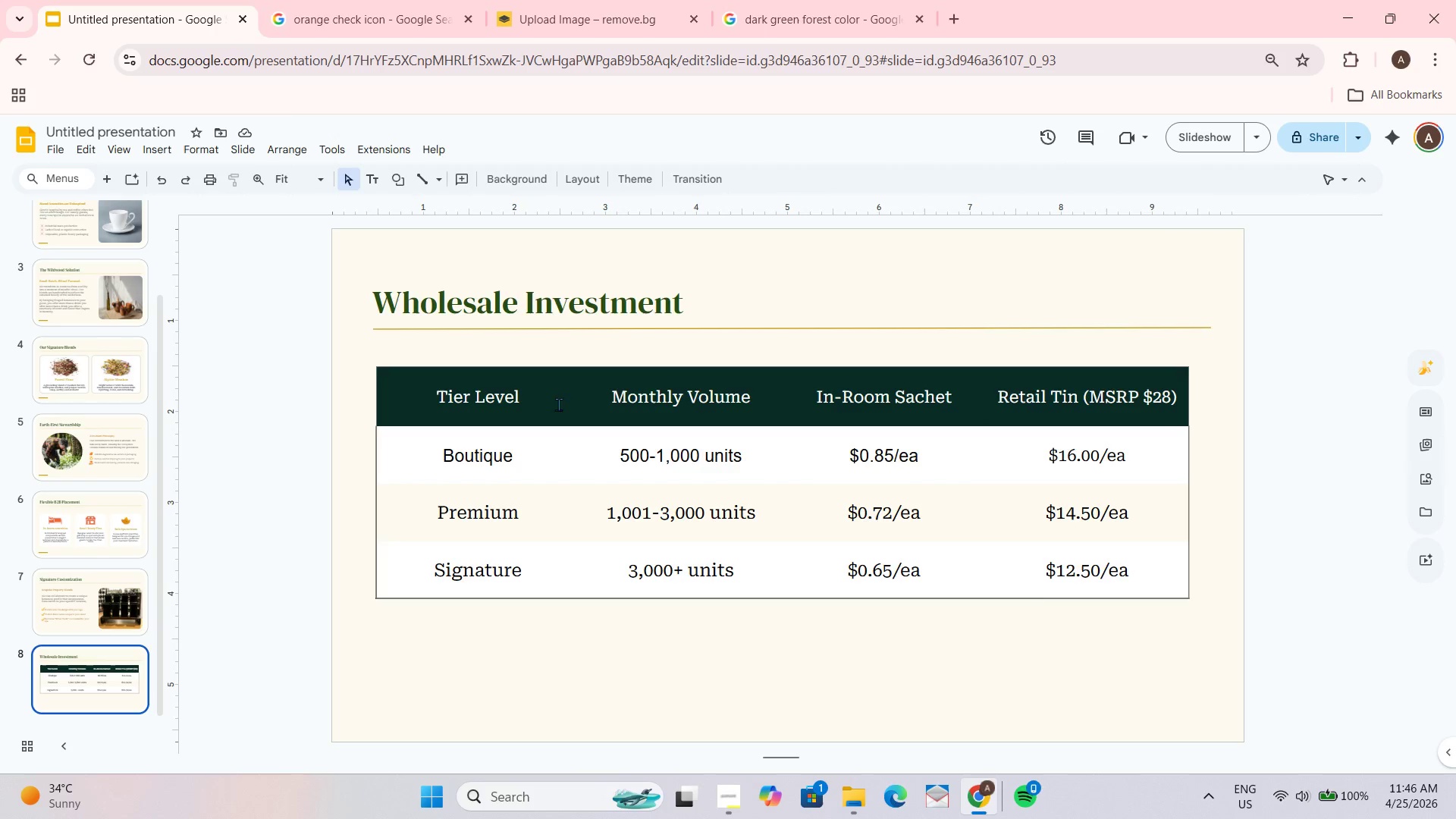 
left_click([461, 179])
 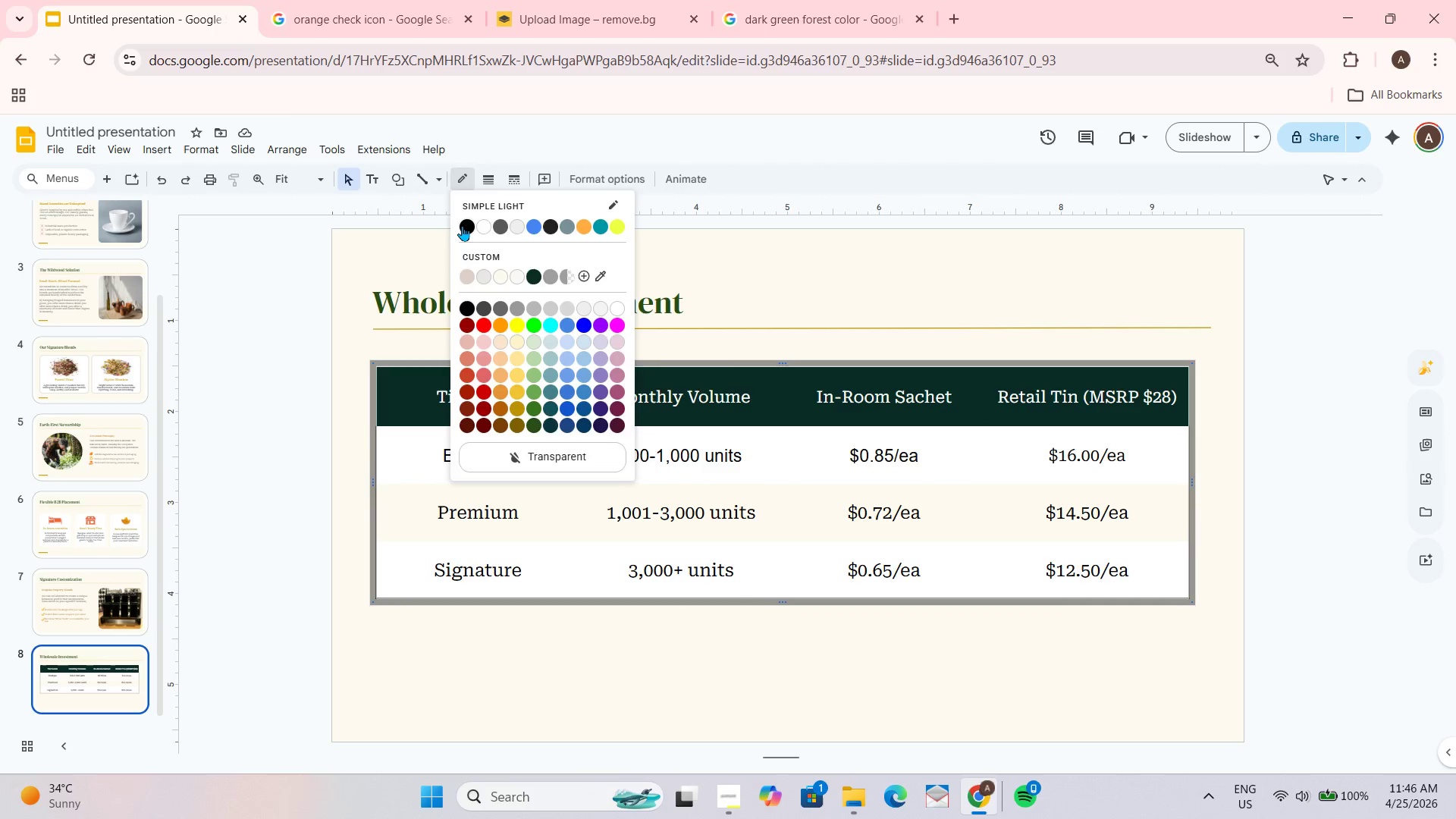 
left_click([462, 225])
 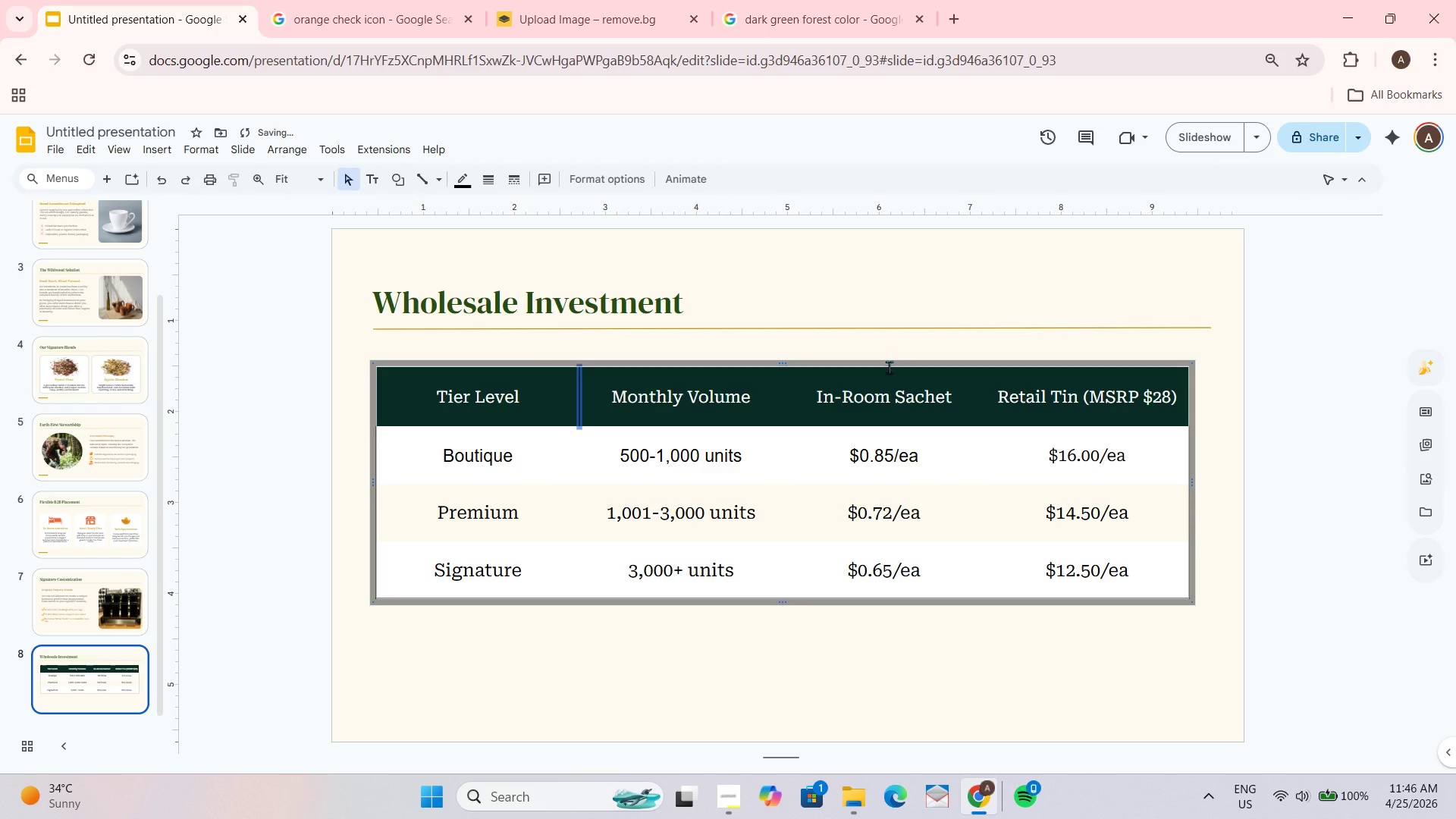 
left_click([891, 283])
 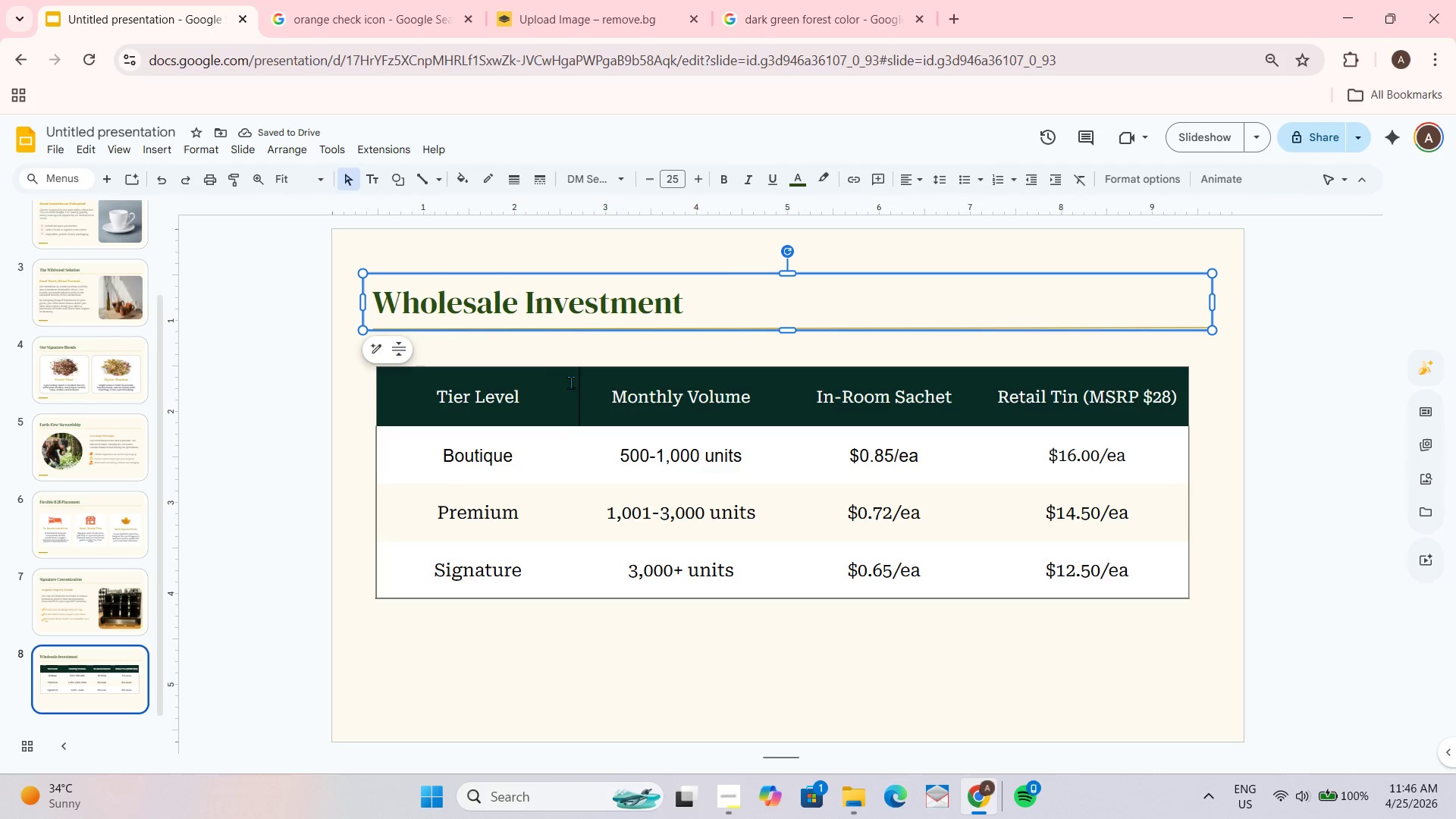 
left_click([579, 391])
 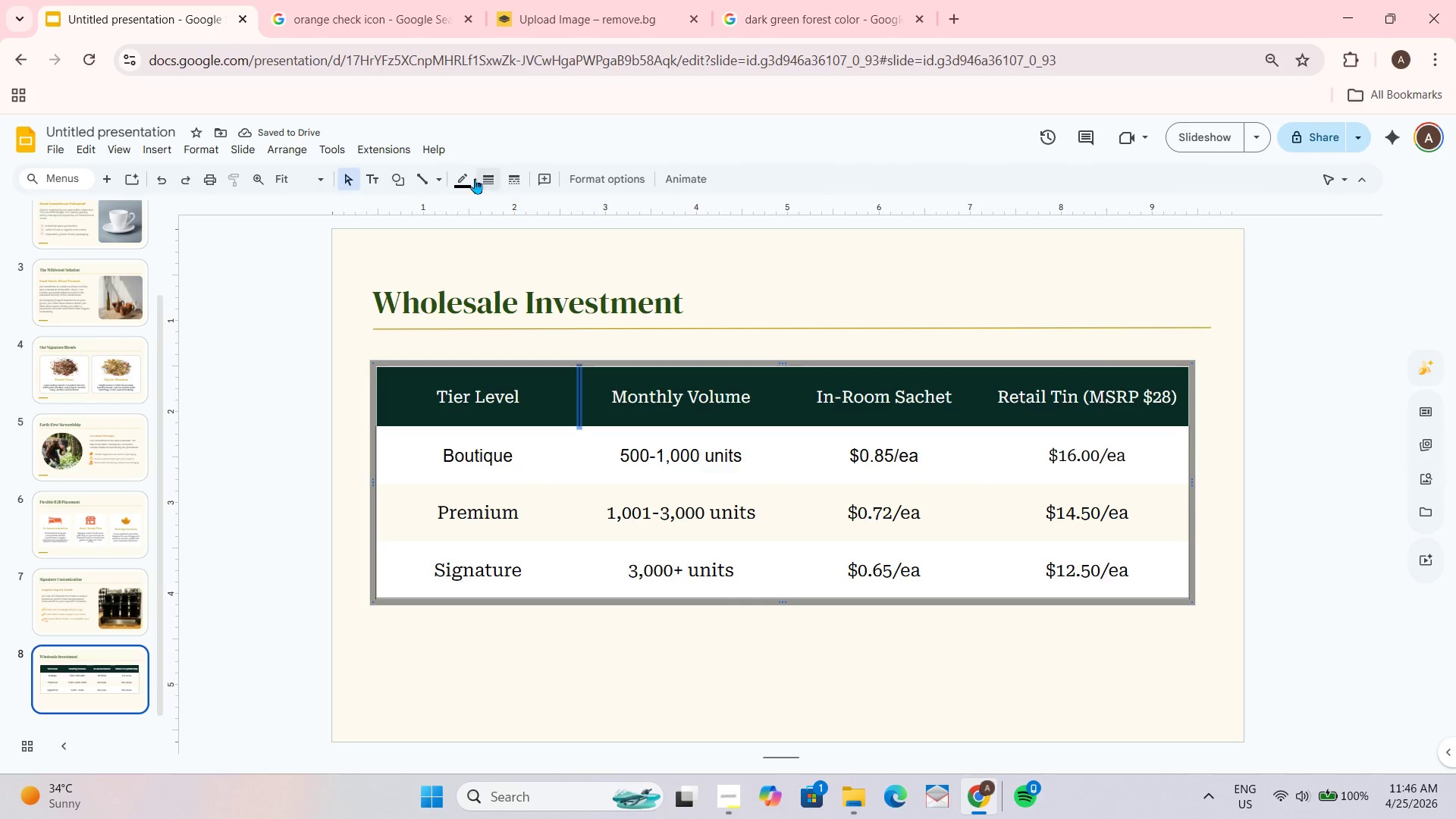 
left_click([465, 175])
 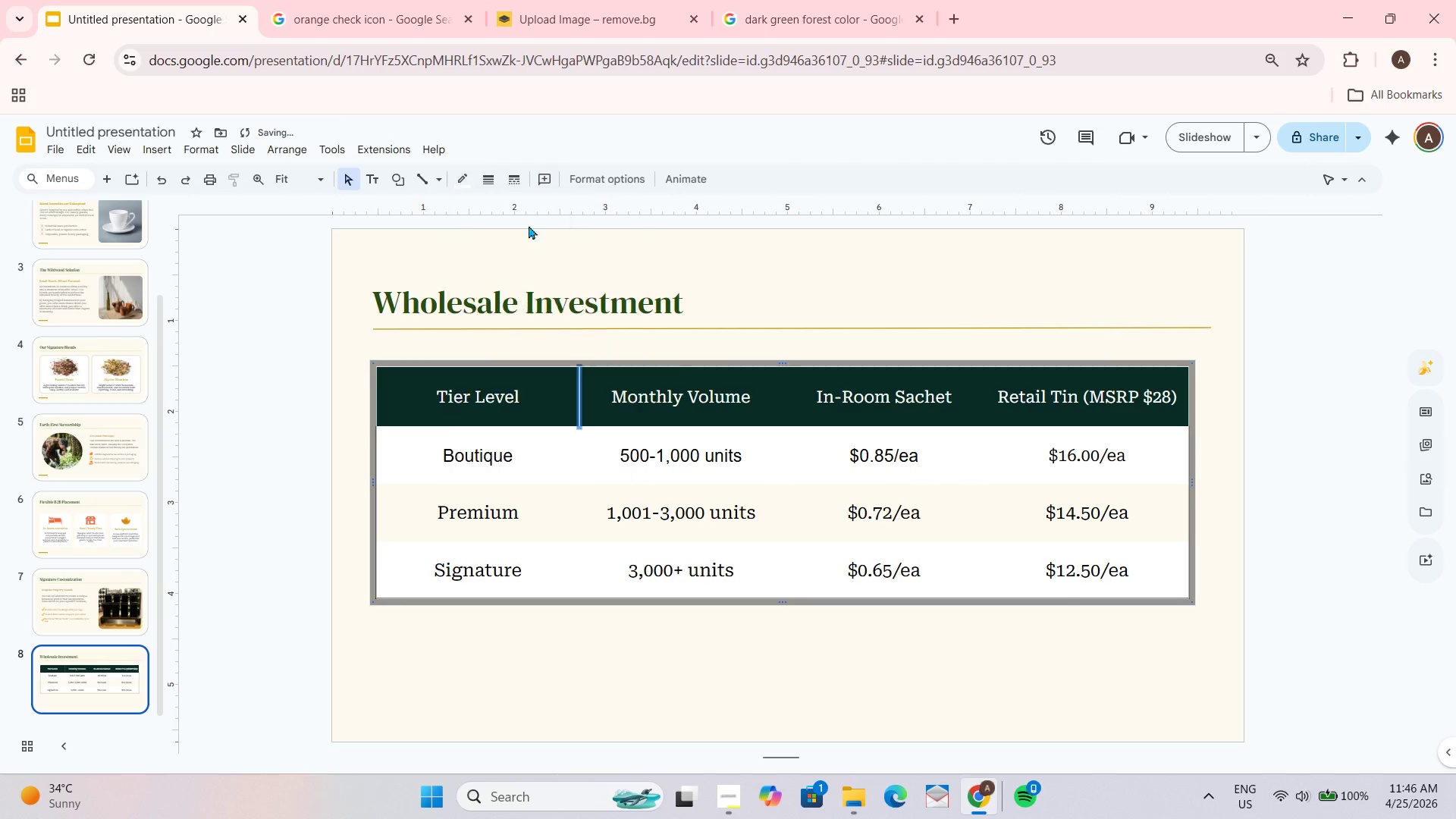 
double_click([852, 145])
 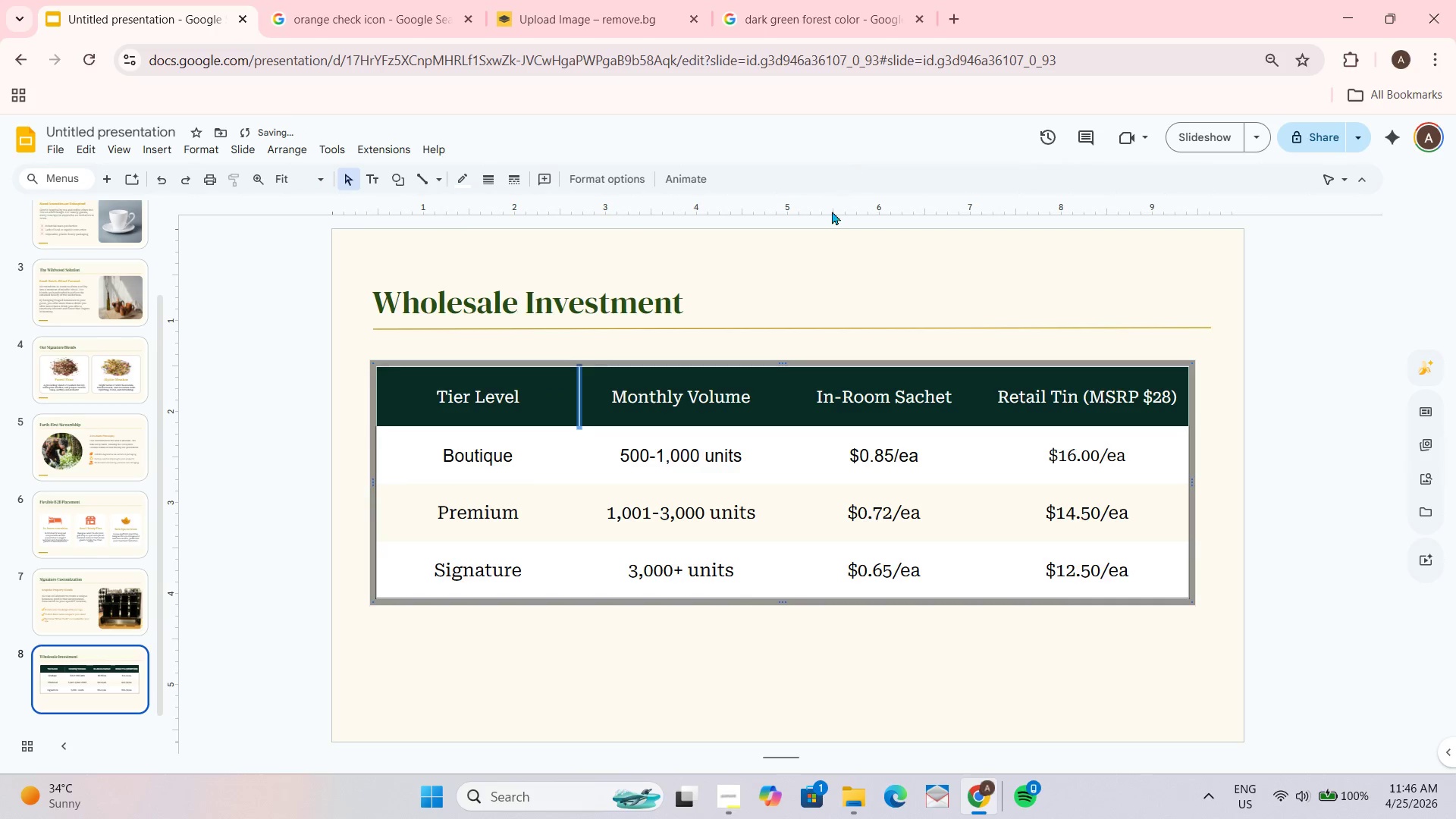 
triple_click([831, 211])
 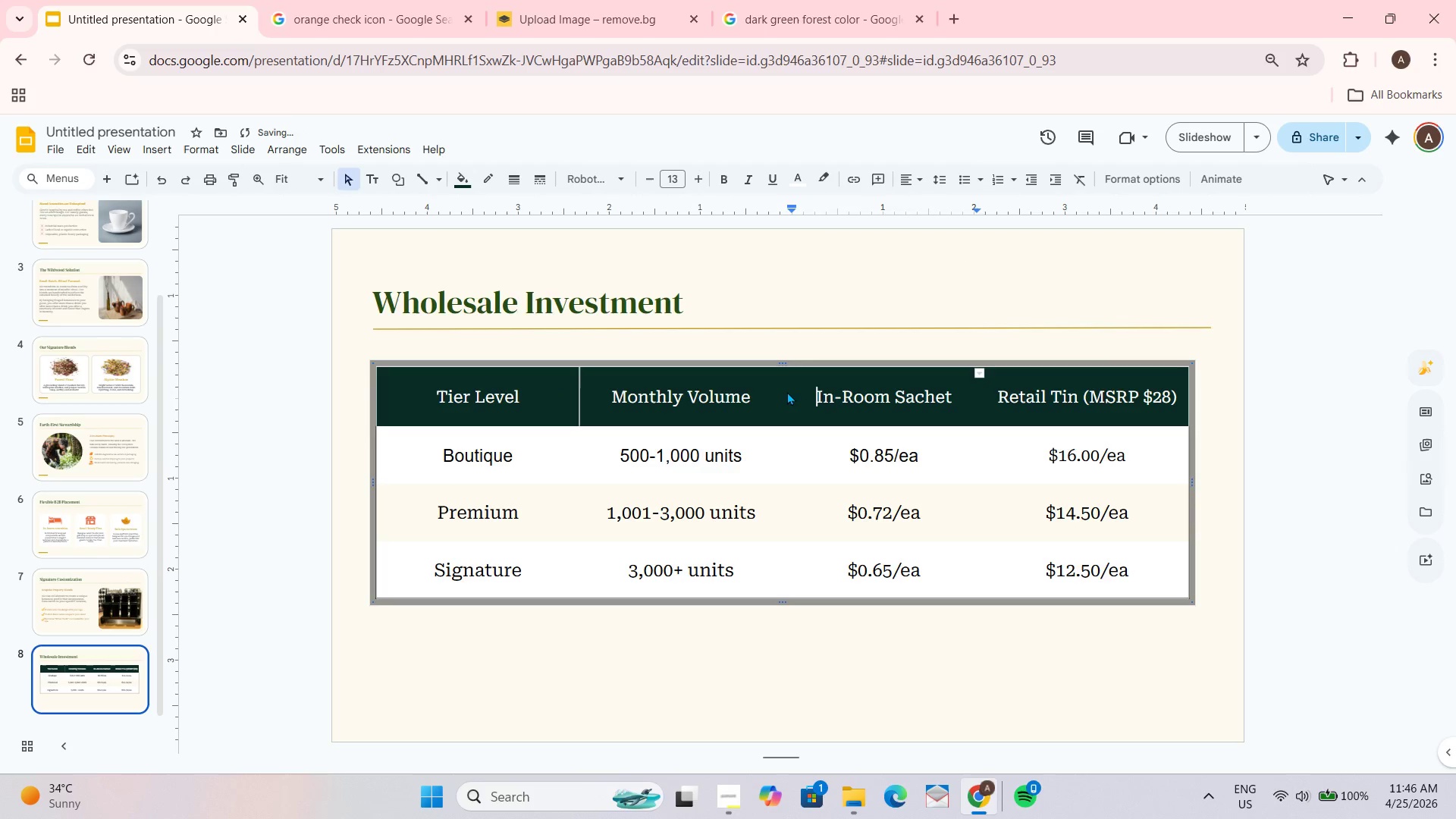 
left_click([782, 392])
 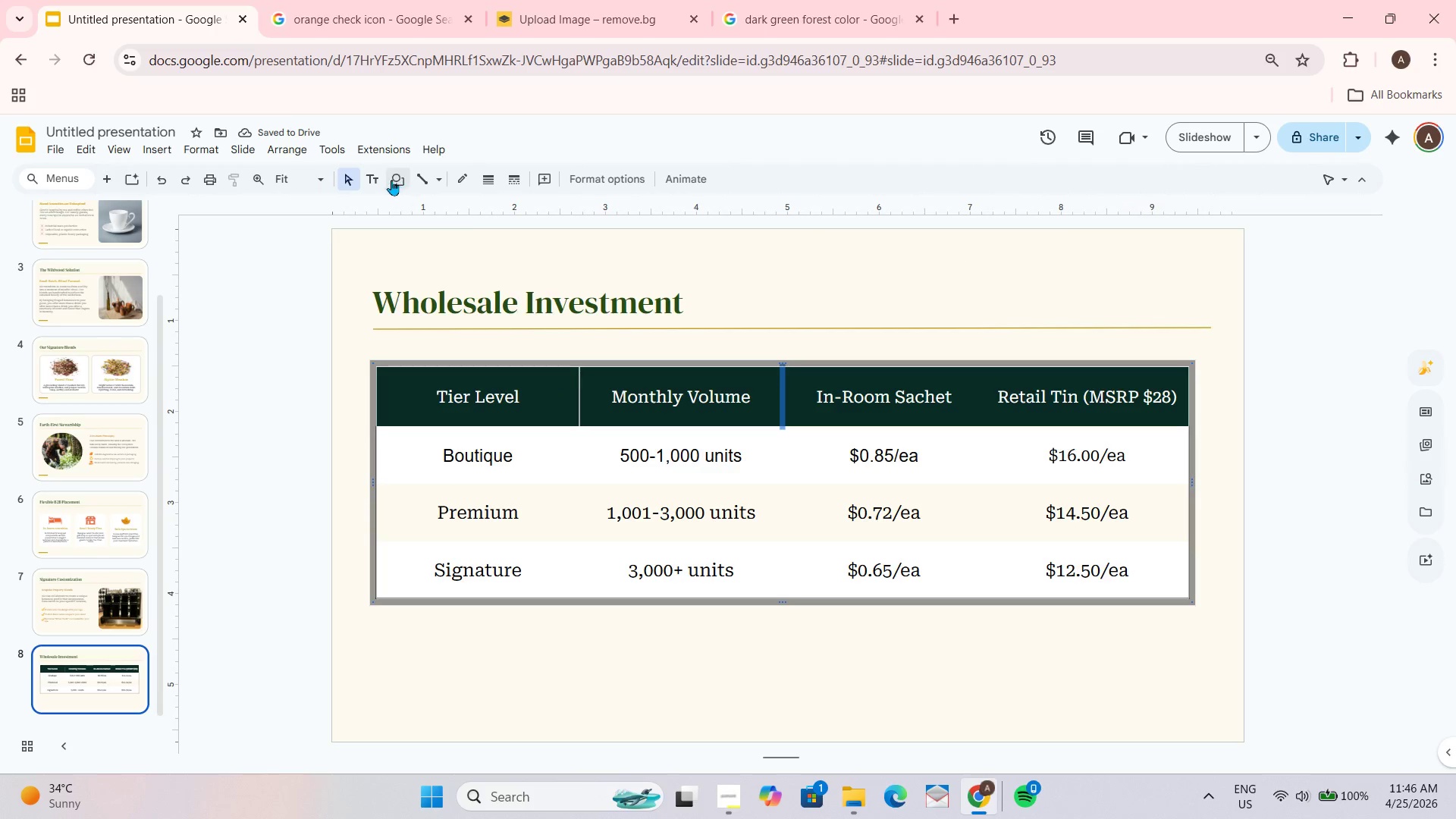 
left_click([458, 180])
 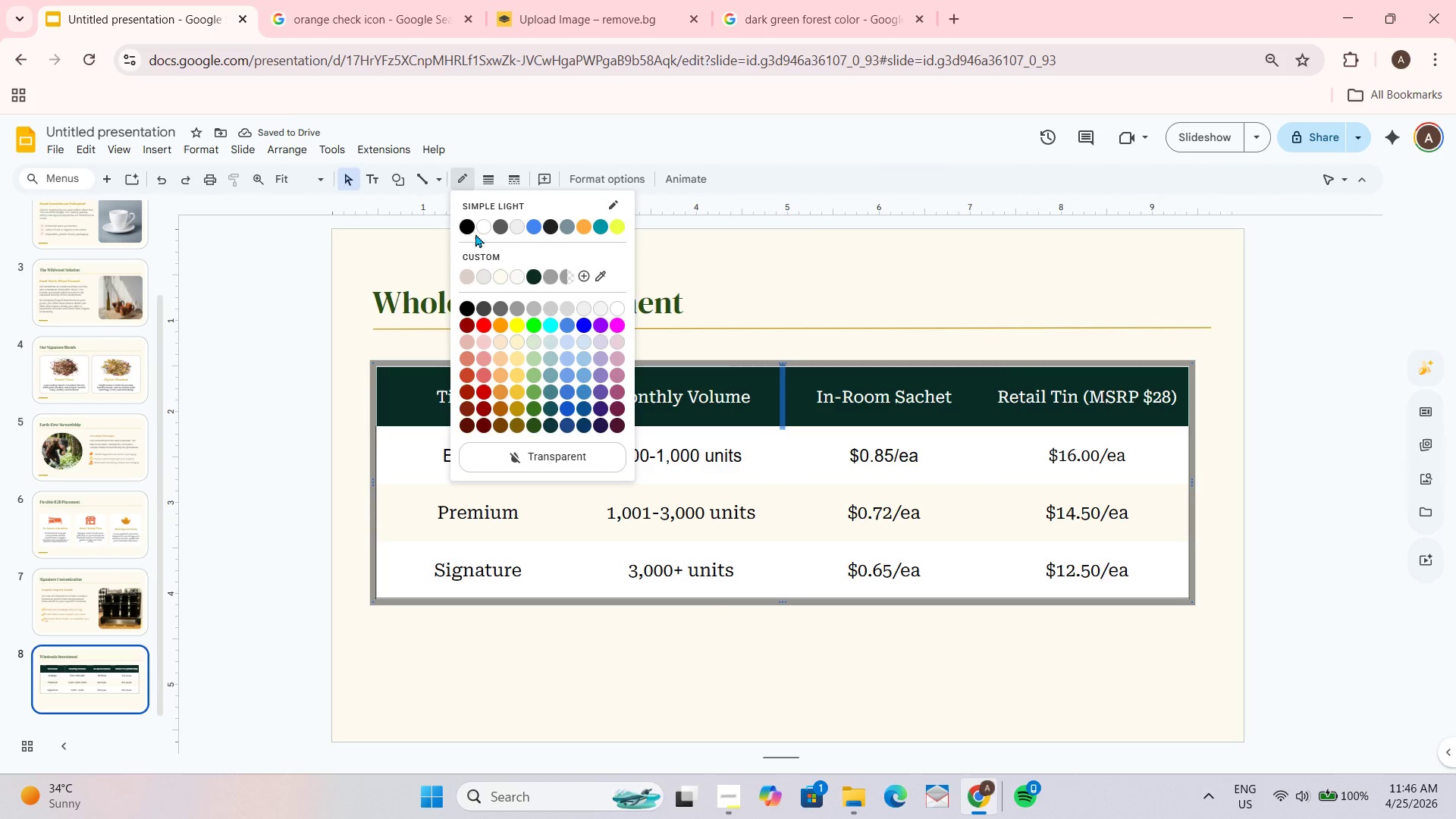 
left_click([481, 228])
 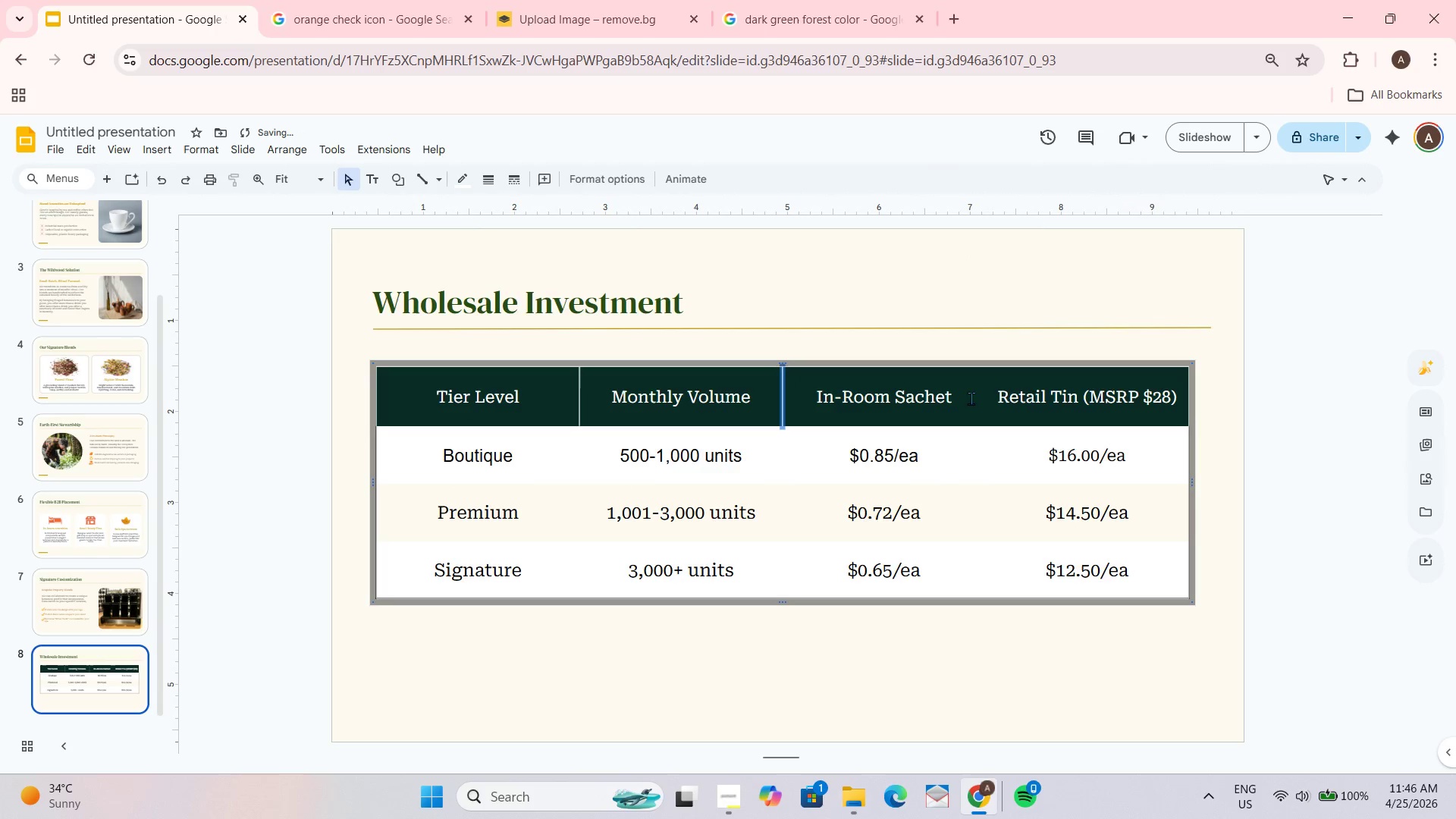 
left_click([966, 398])
 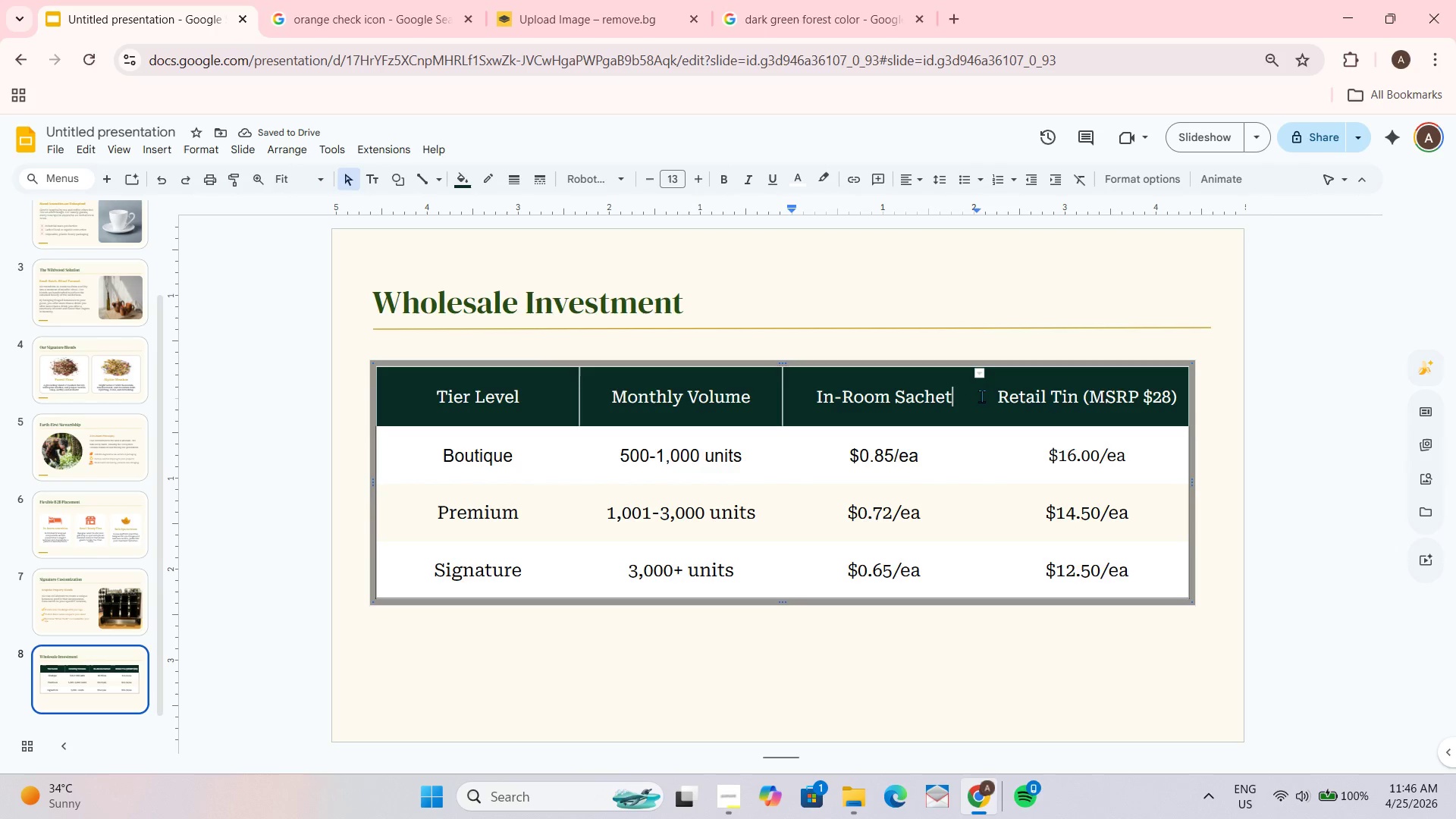 
left_click([988, 394])
 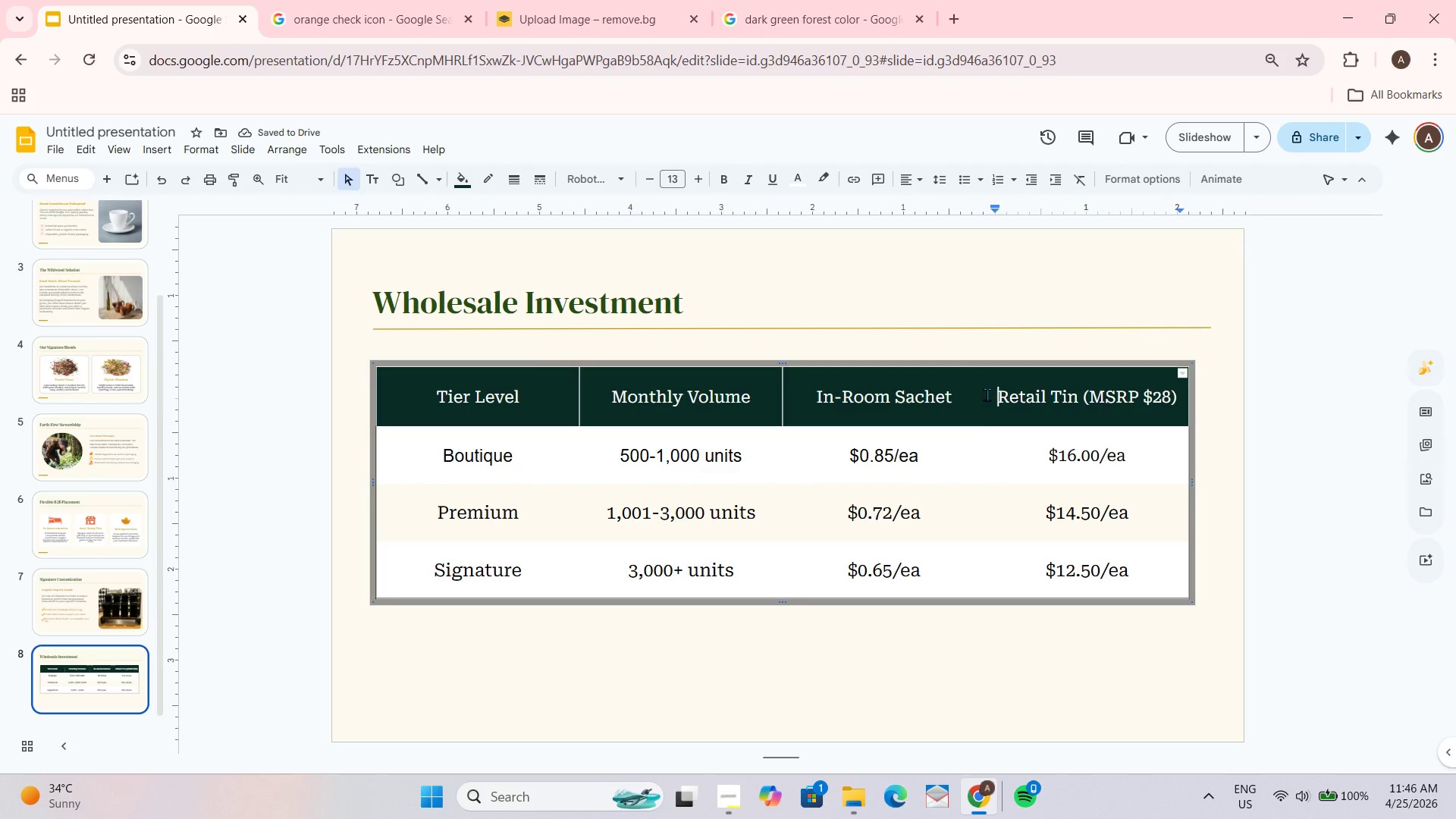 
left_click([987, 394])
 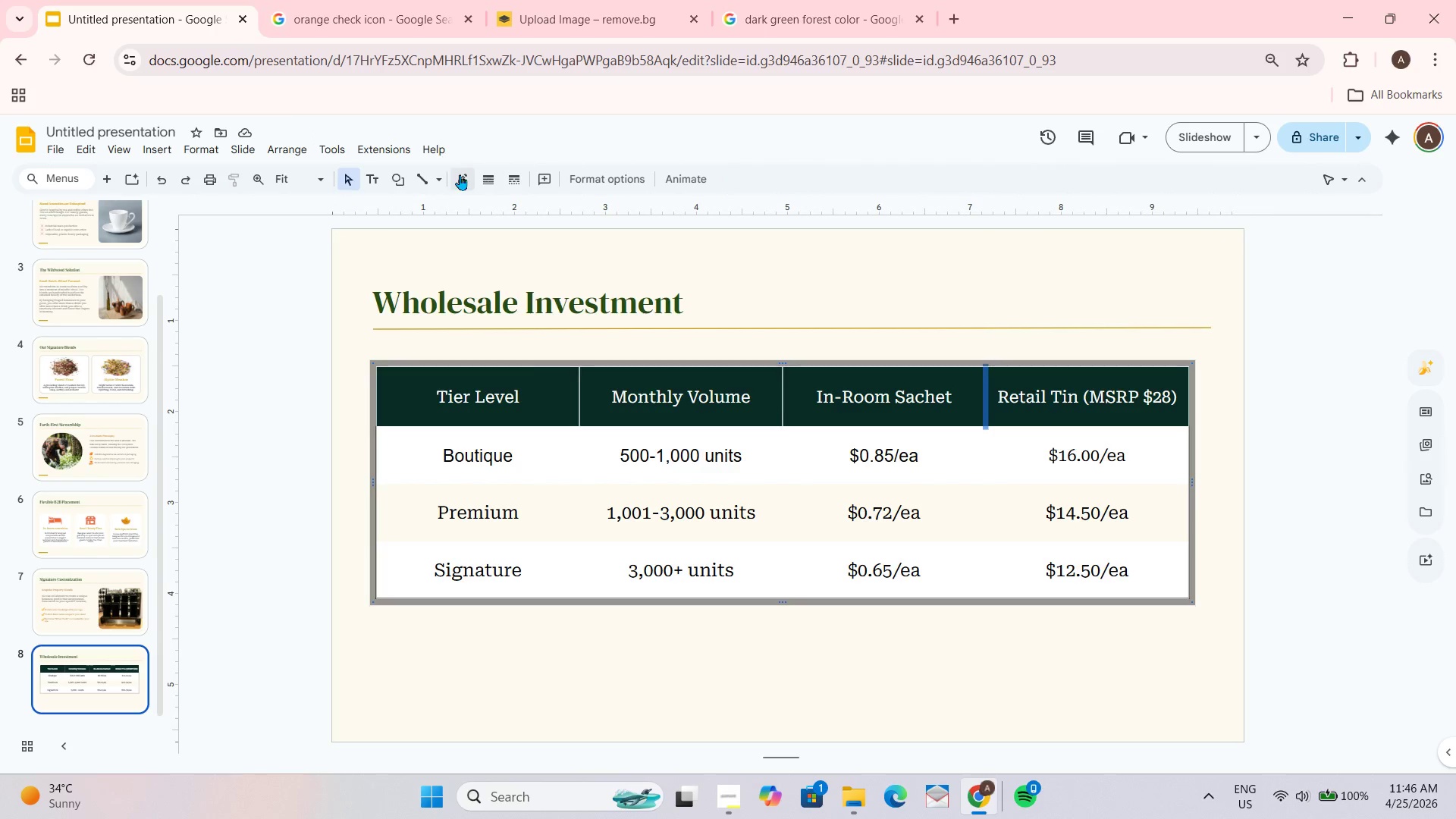 
left_click([461, 181])
 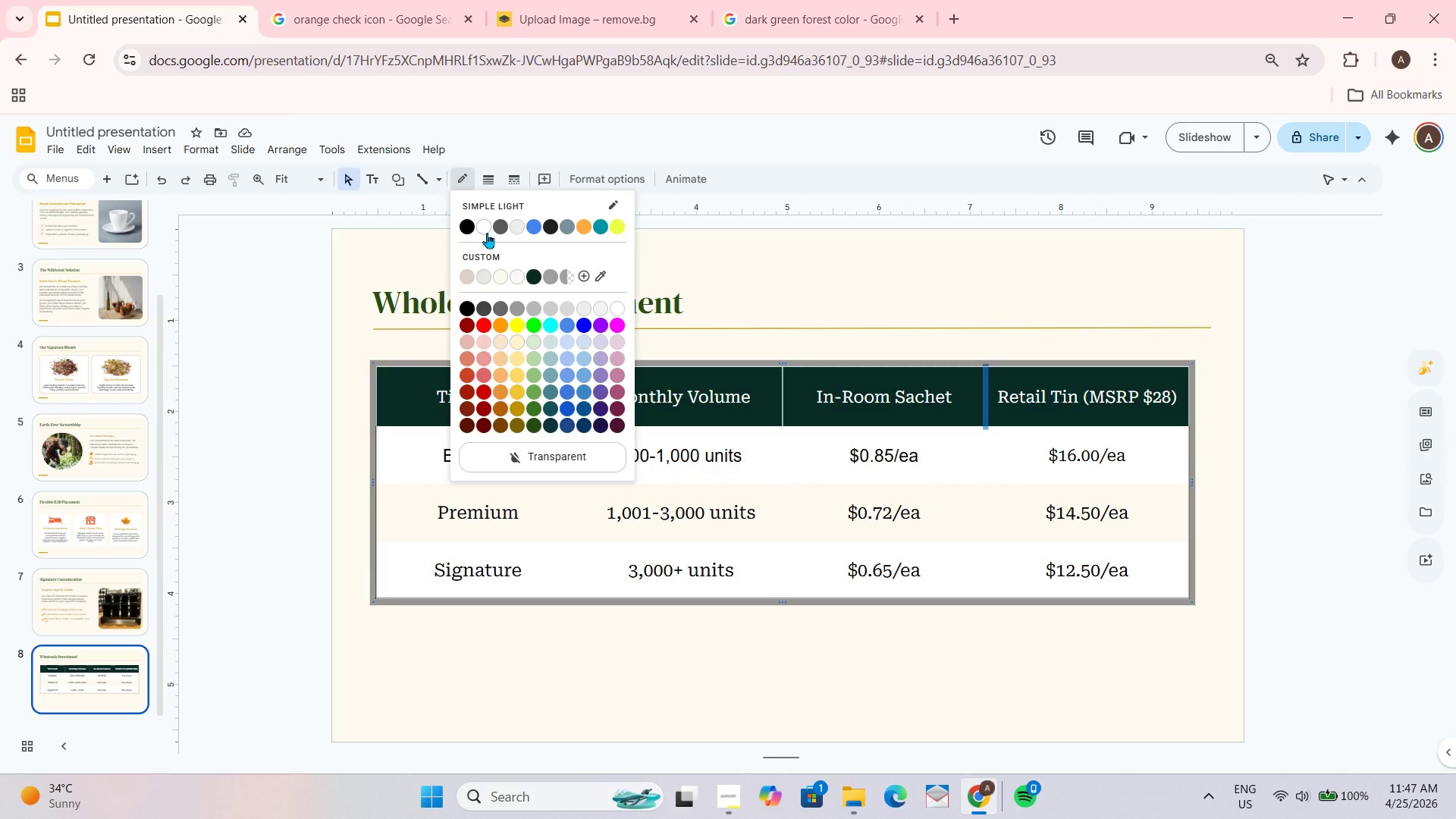 
left_click([487, 230])
 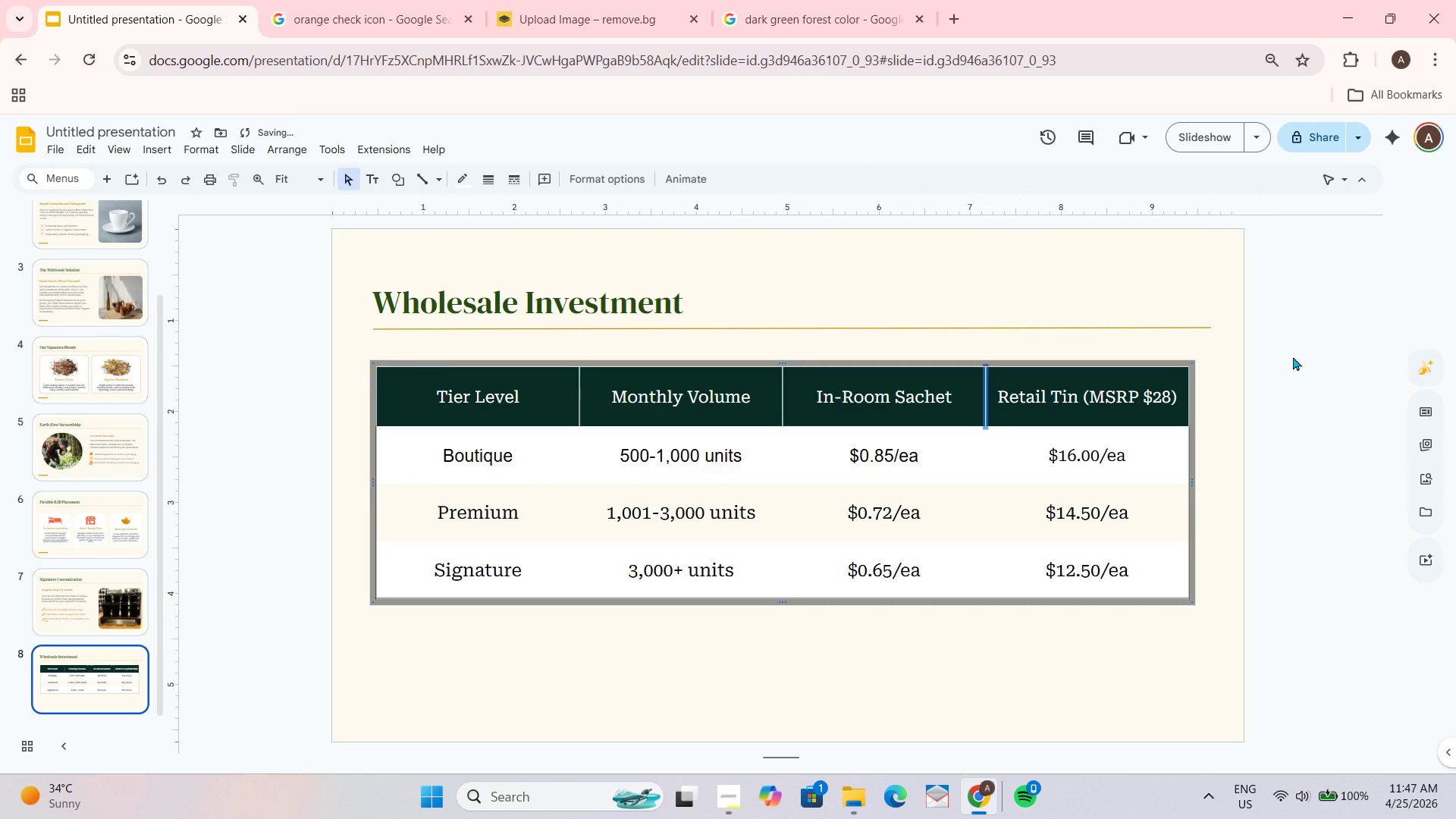 
left_click_drag(start_coordinate=[1285, 366], to_coordinate=[1285, 372])
 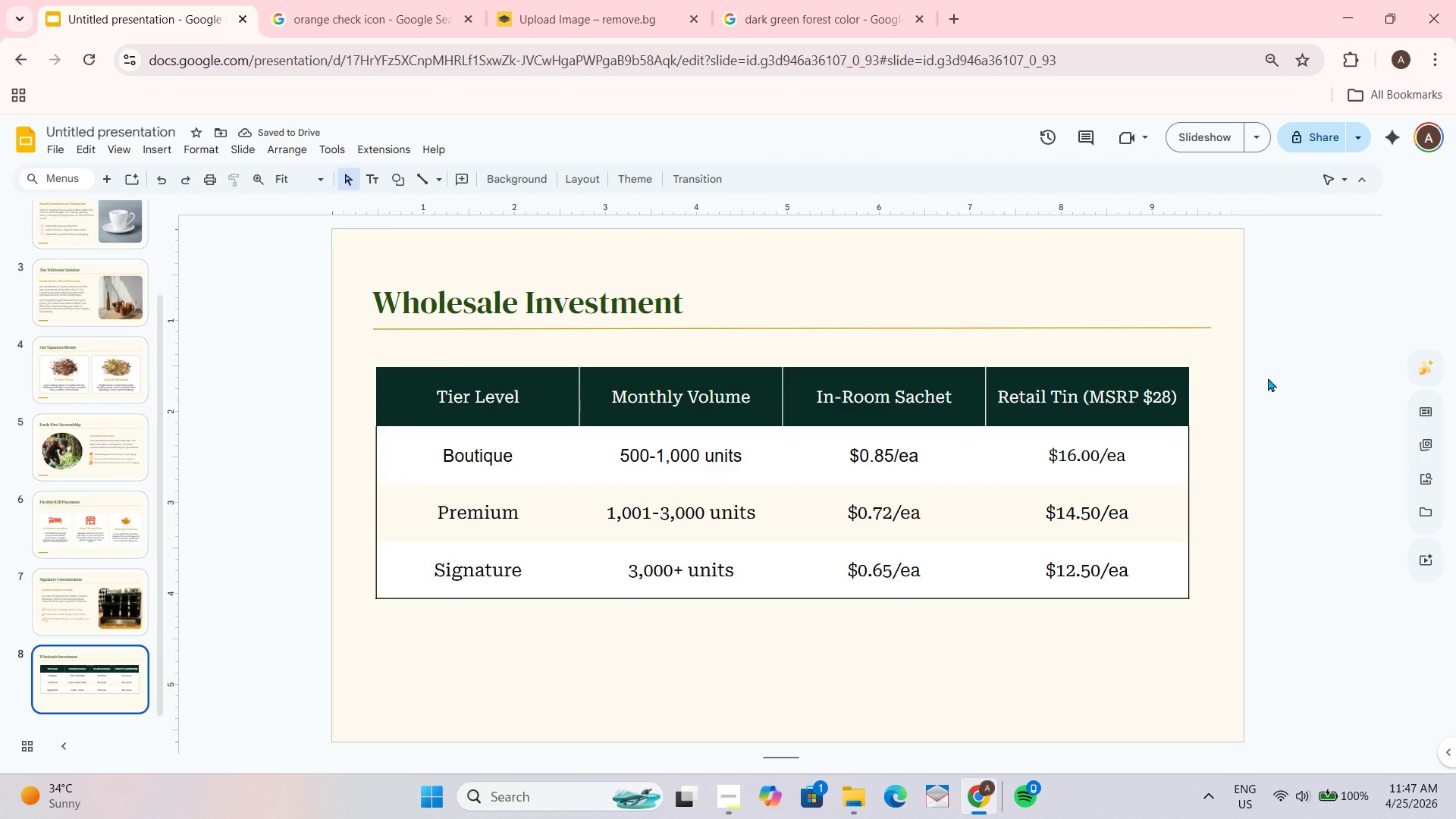 
wait(8.94)
 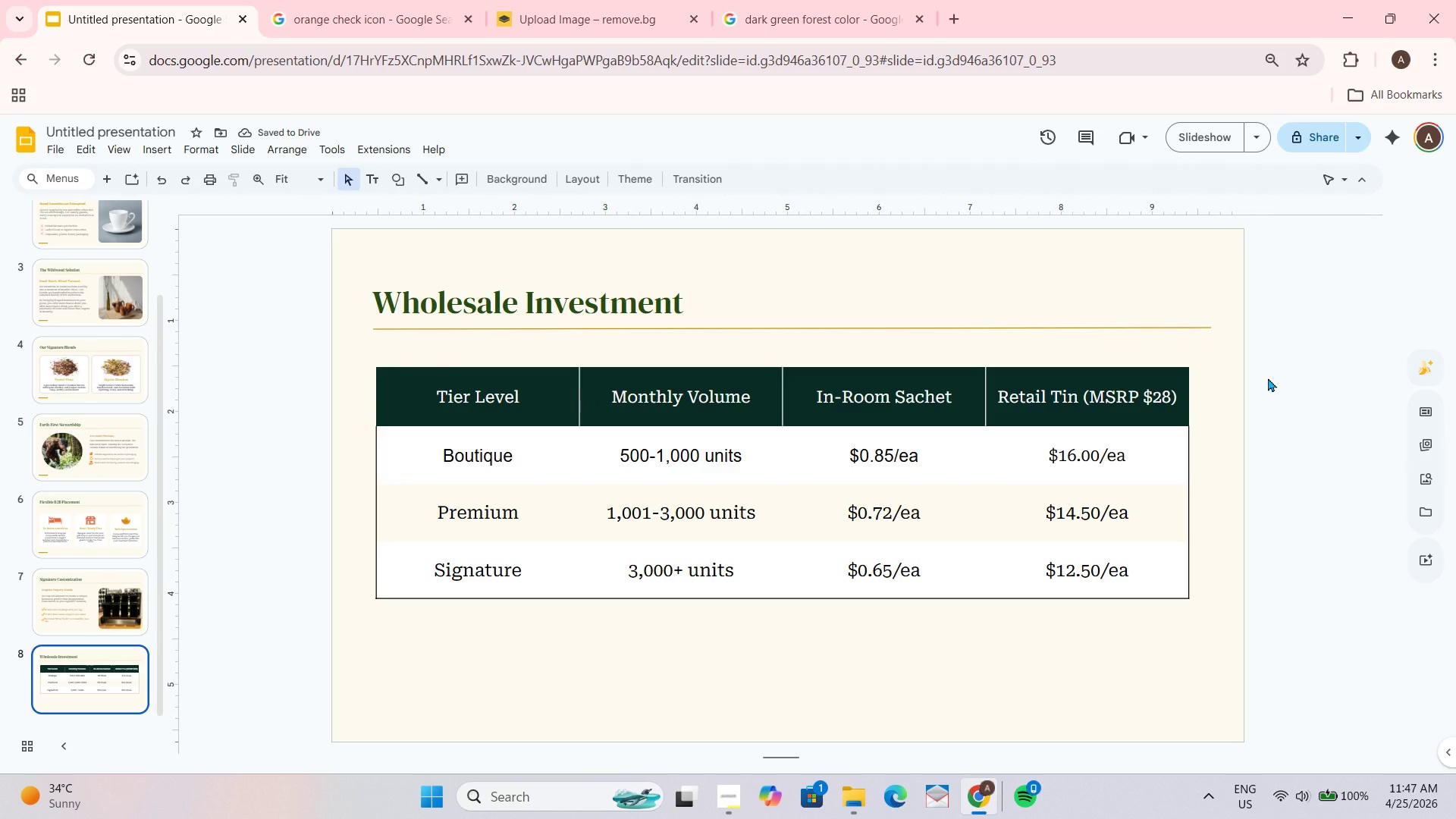 
left_click([368, 183])
 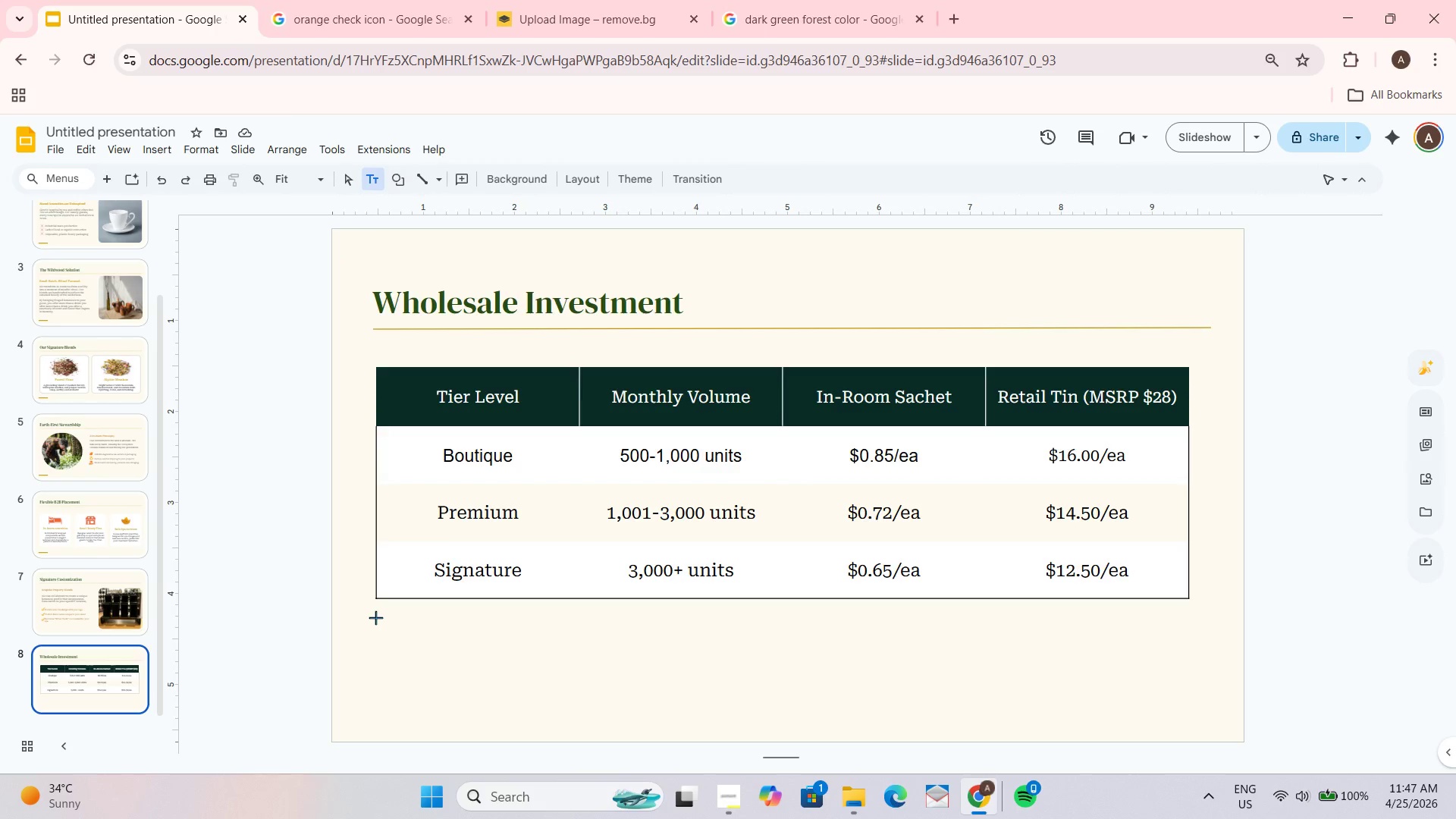 
left_click_drag(start_coordinate=[376, 617], to_coordinate=[974, 676])
 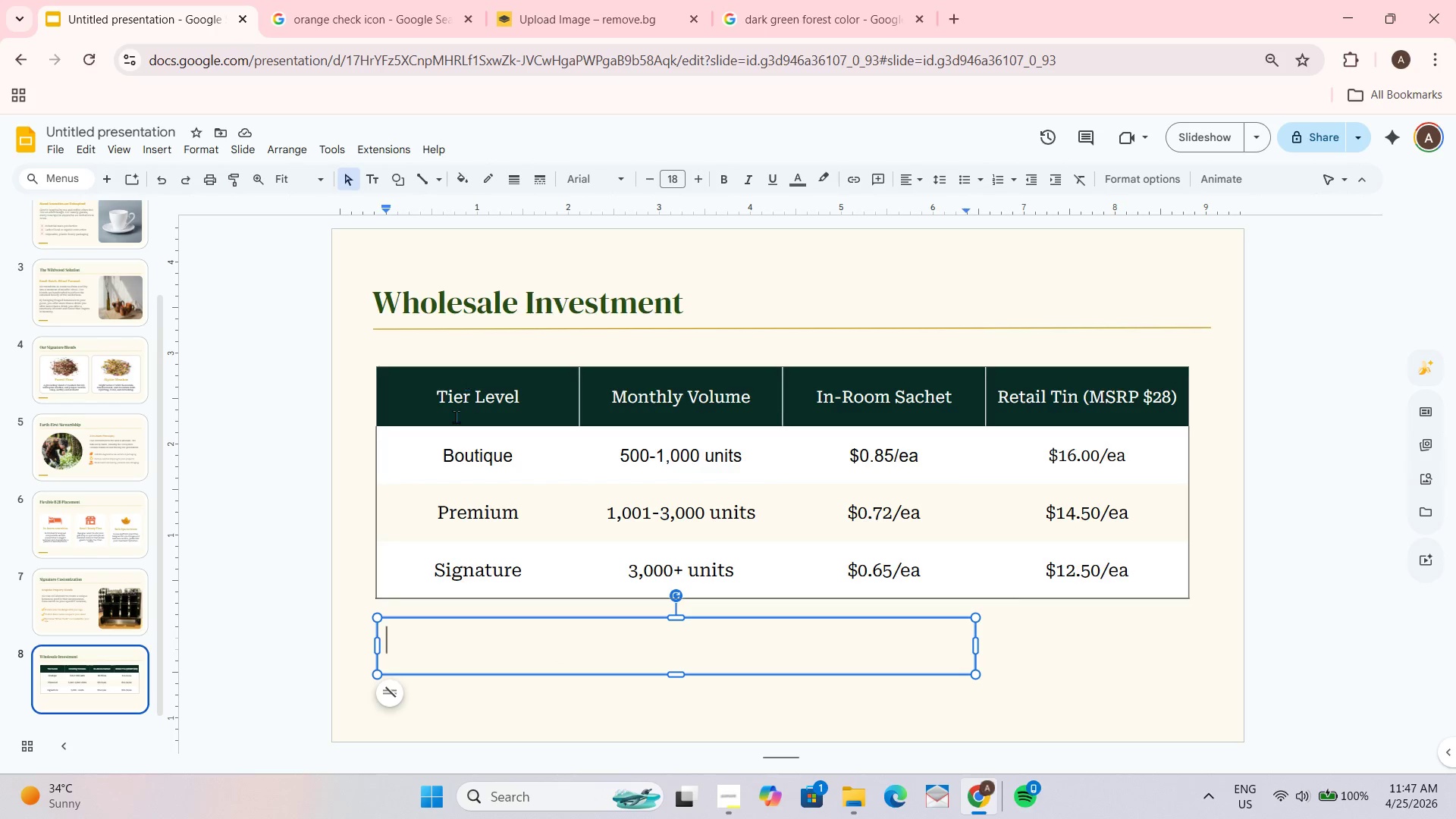 
wait(24.23)
 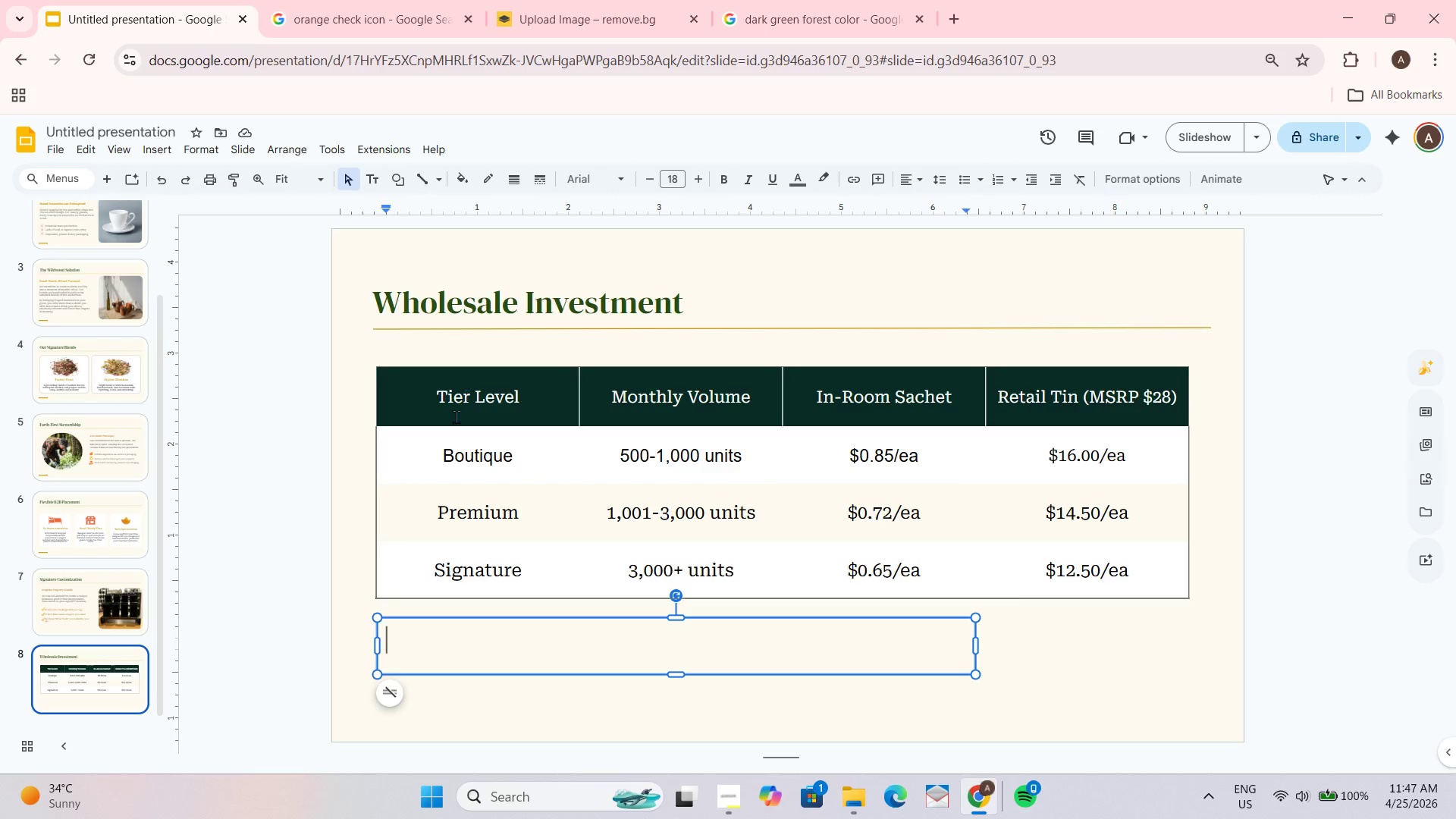 
left_click_drag(start_coordinate=[757, 621], to_coordinate=[880, 620])
 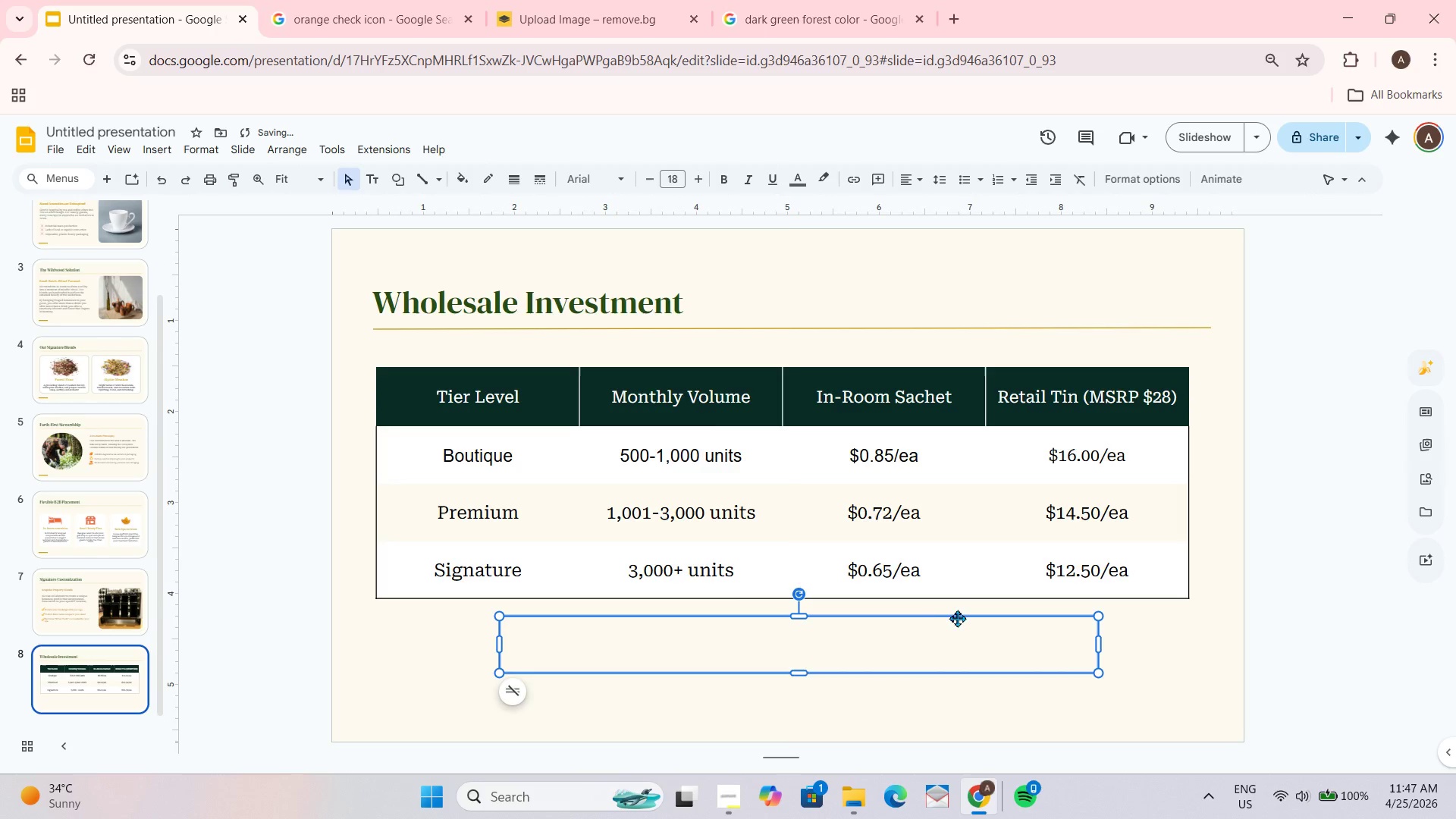 
left_click_drag(start_coordinate=[957, 618], to_coordinate=[946, 616])
 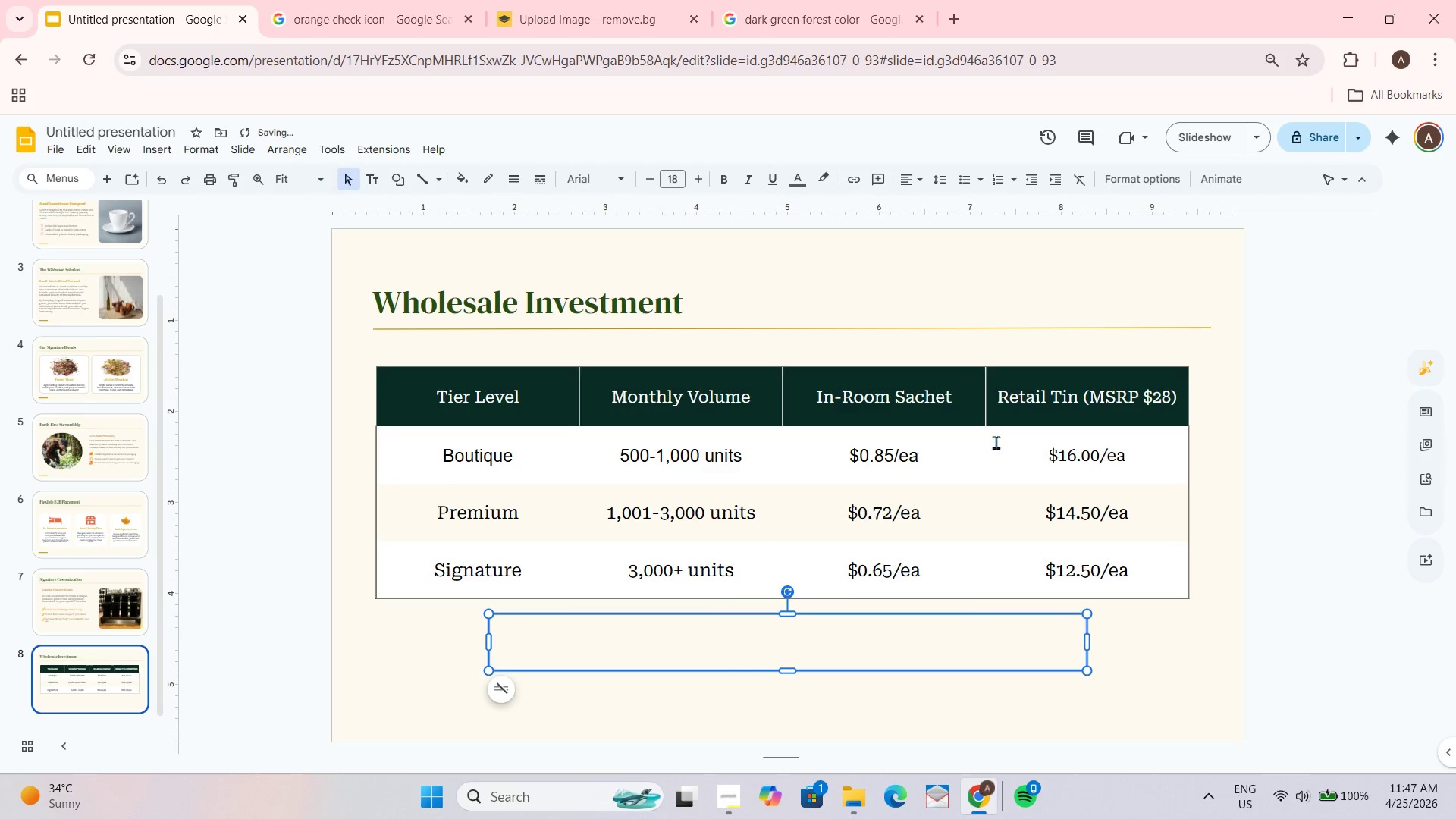 
left_click([889, 373])
 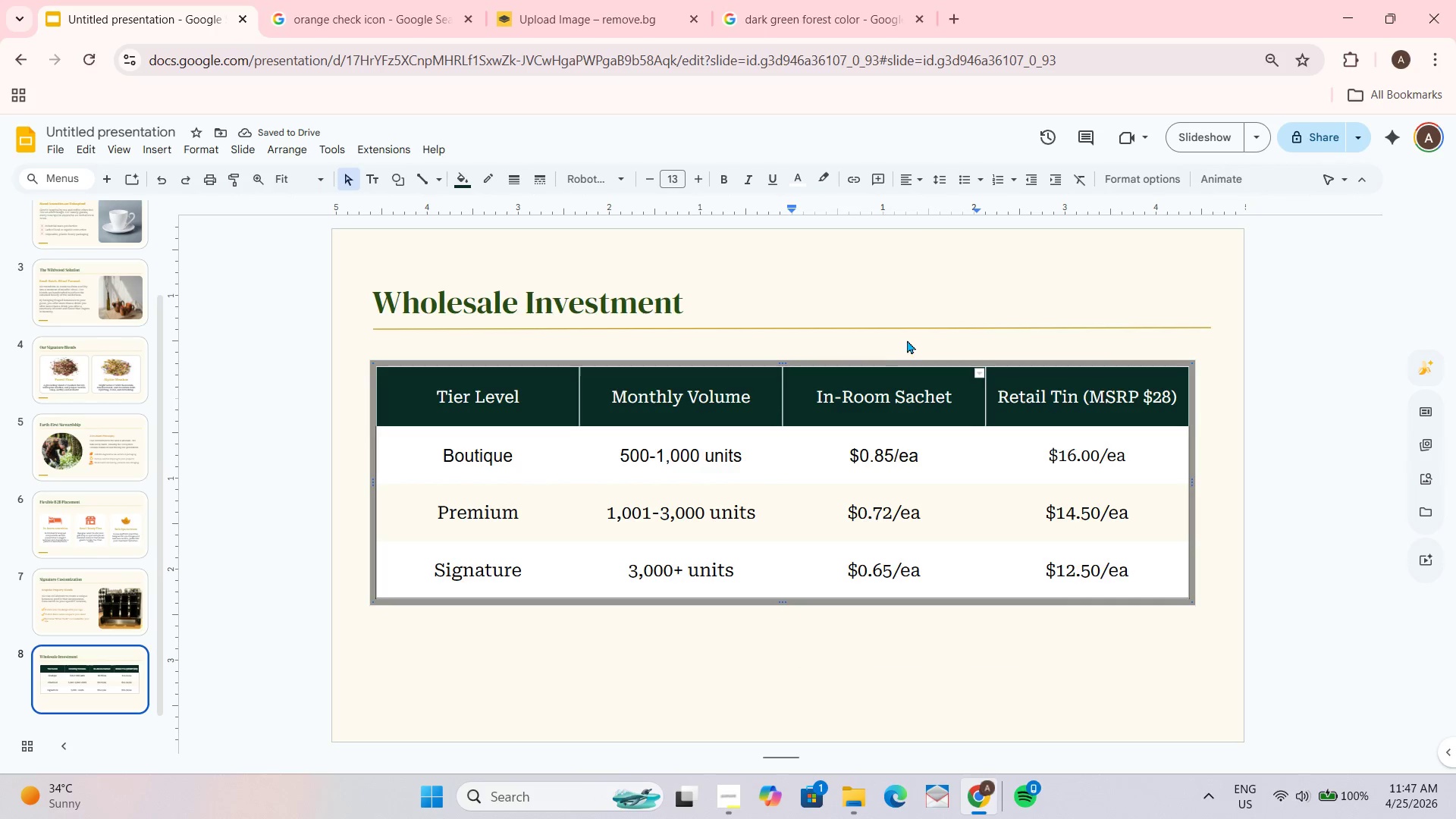 
left_click_drag(start_coordinate=[890, 360], to_coordinate=[893, 360])
 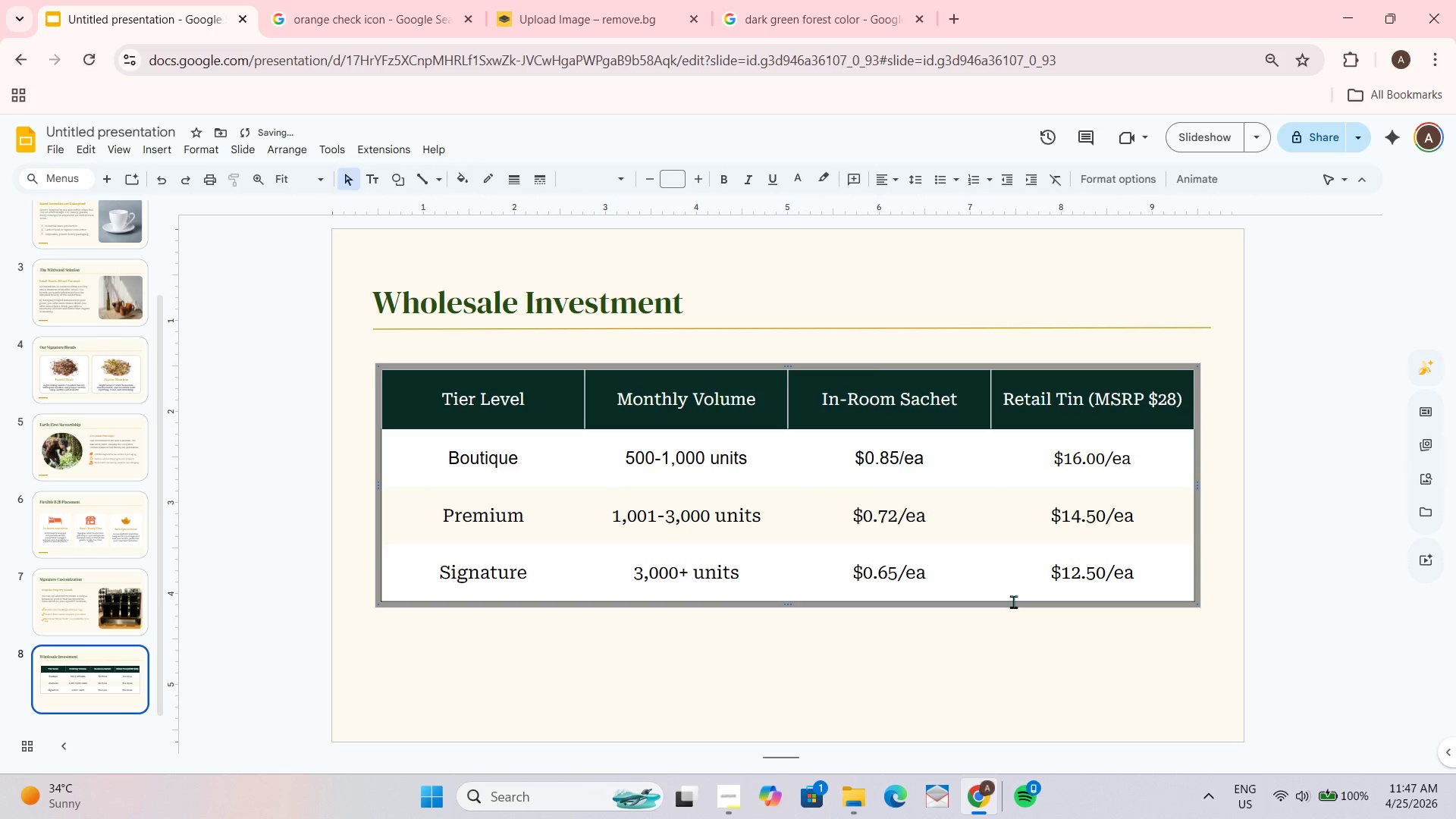 
left_click([1003, 649])
 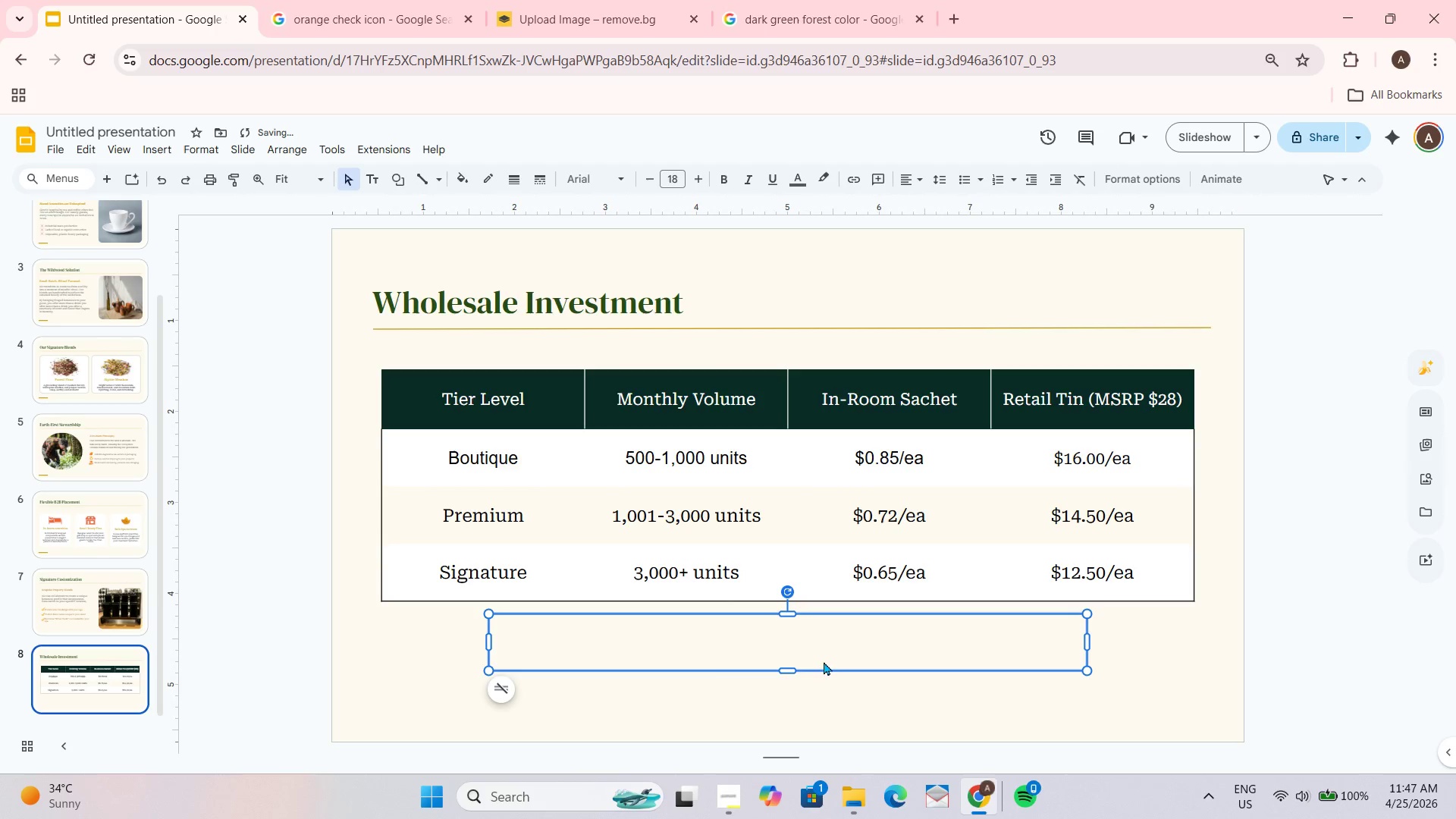 
double_click([826, 644])
 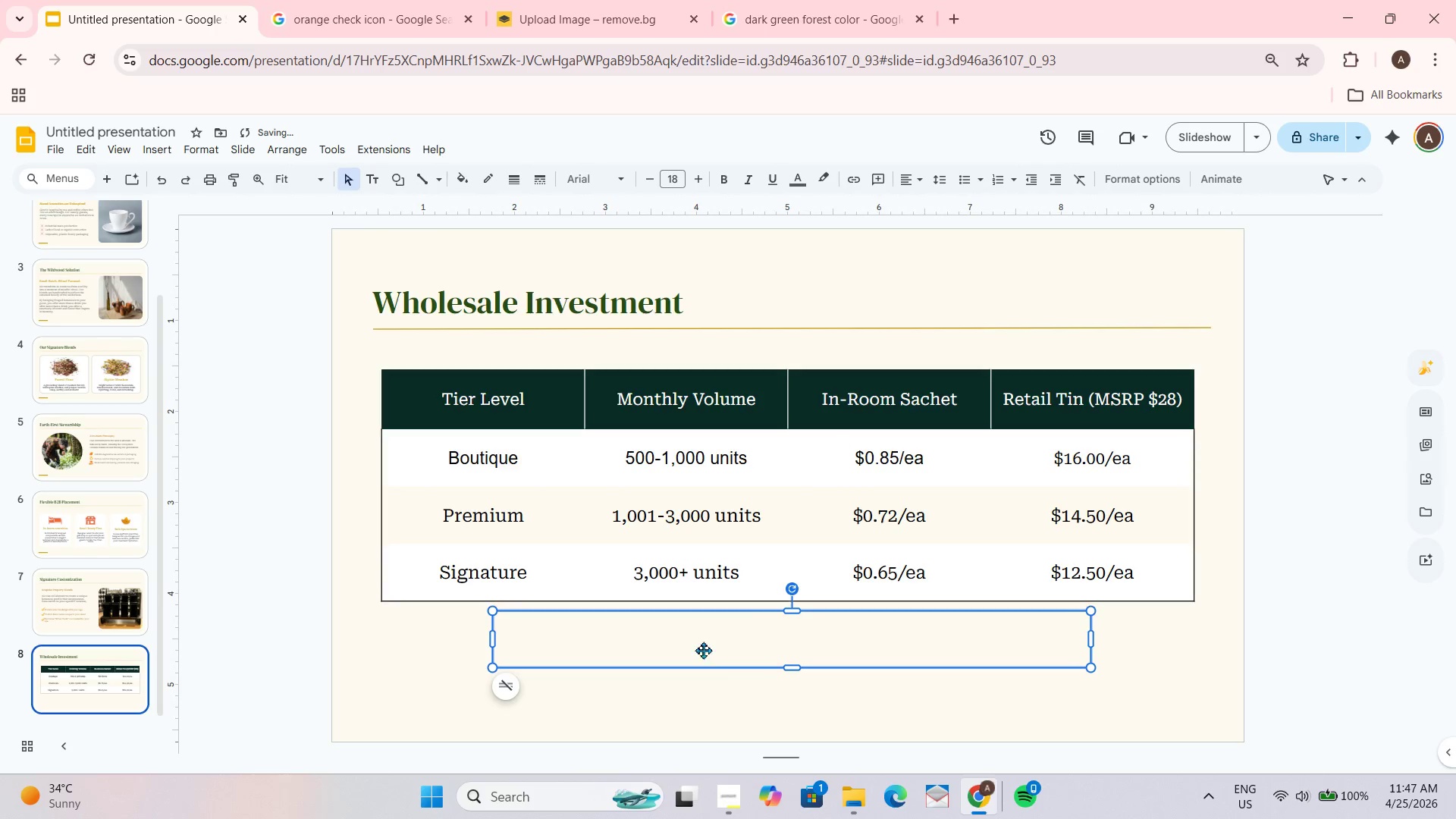 
left_click([697, 650])
 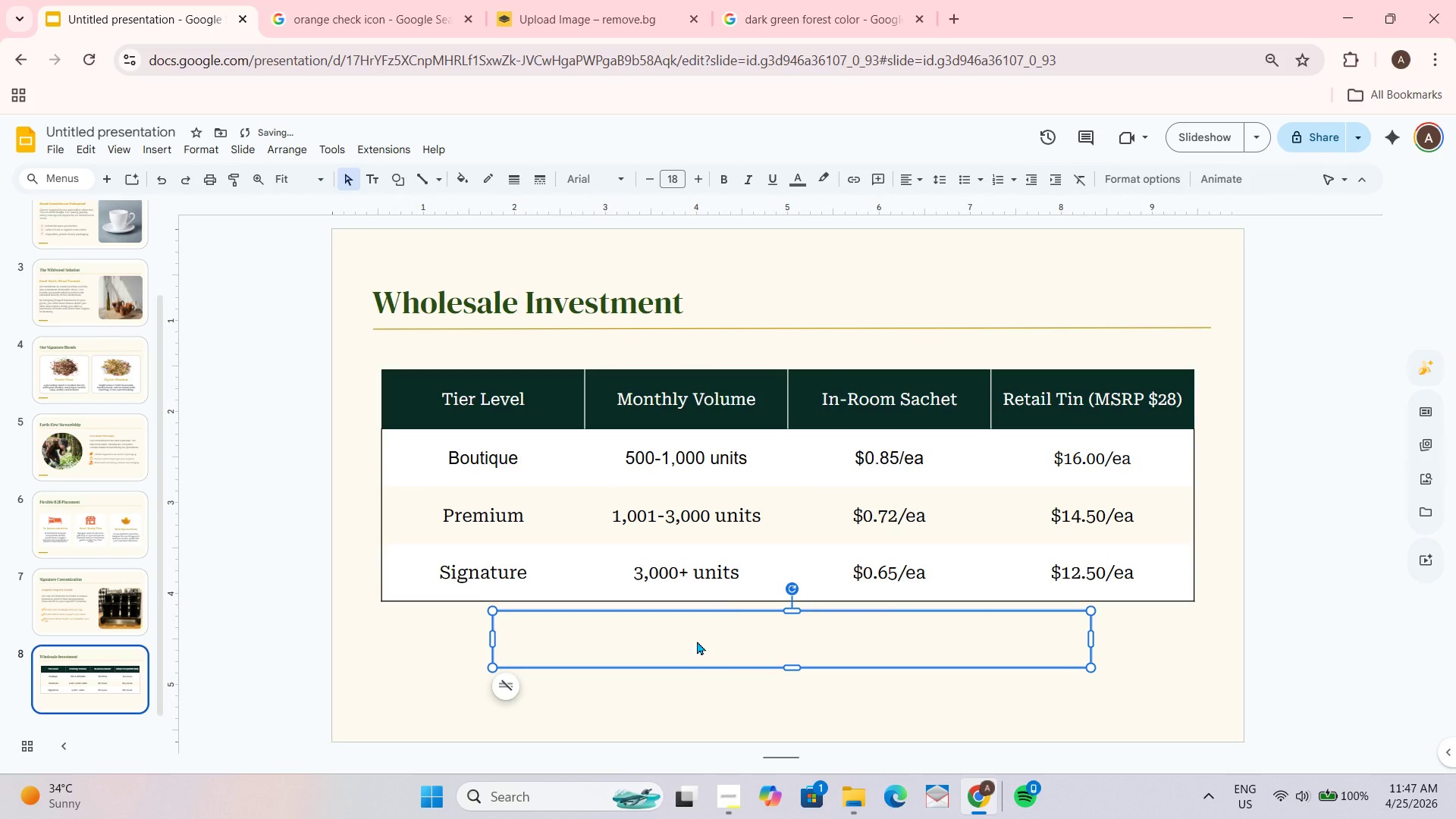 
triple_click([697, 640])
 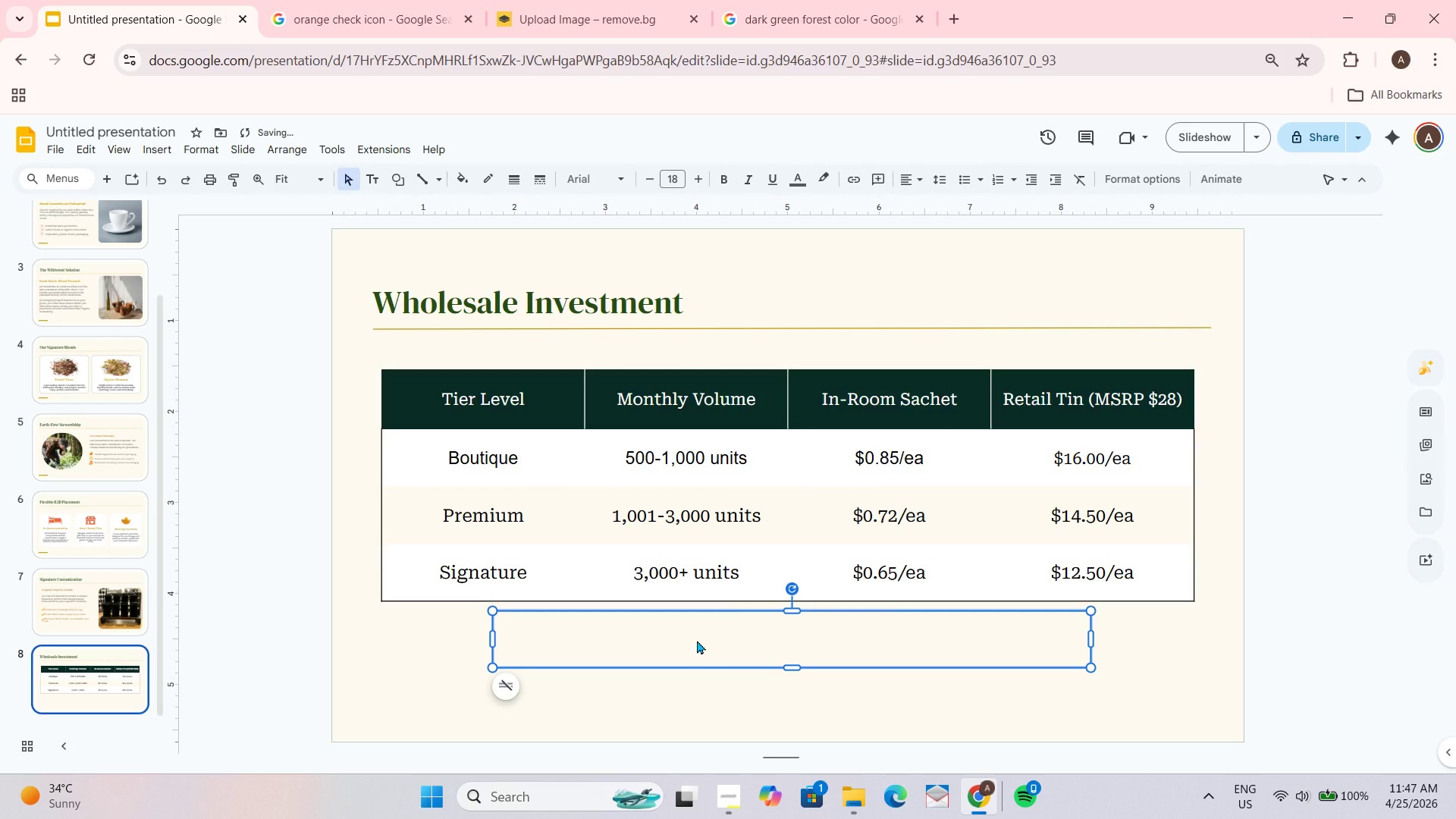 
triple_click([697, 640])
 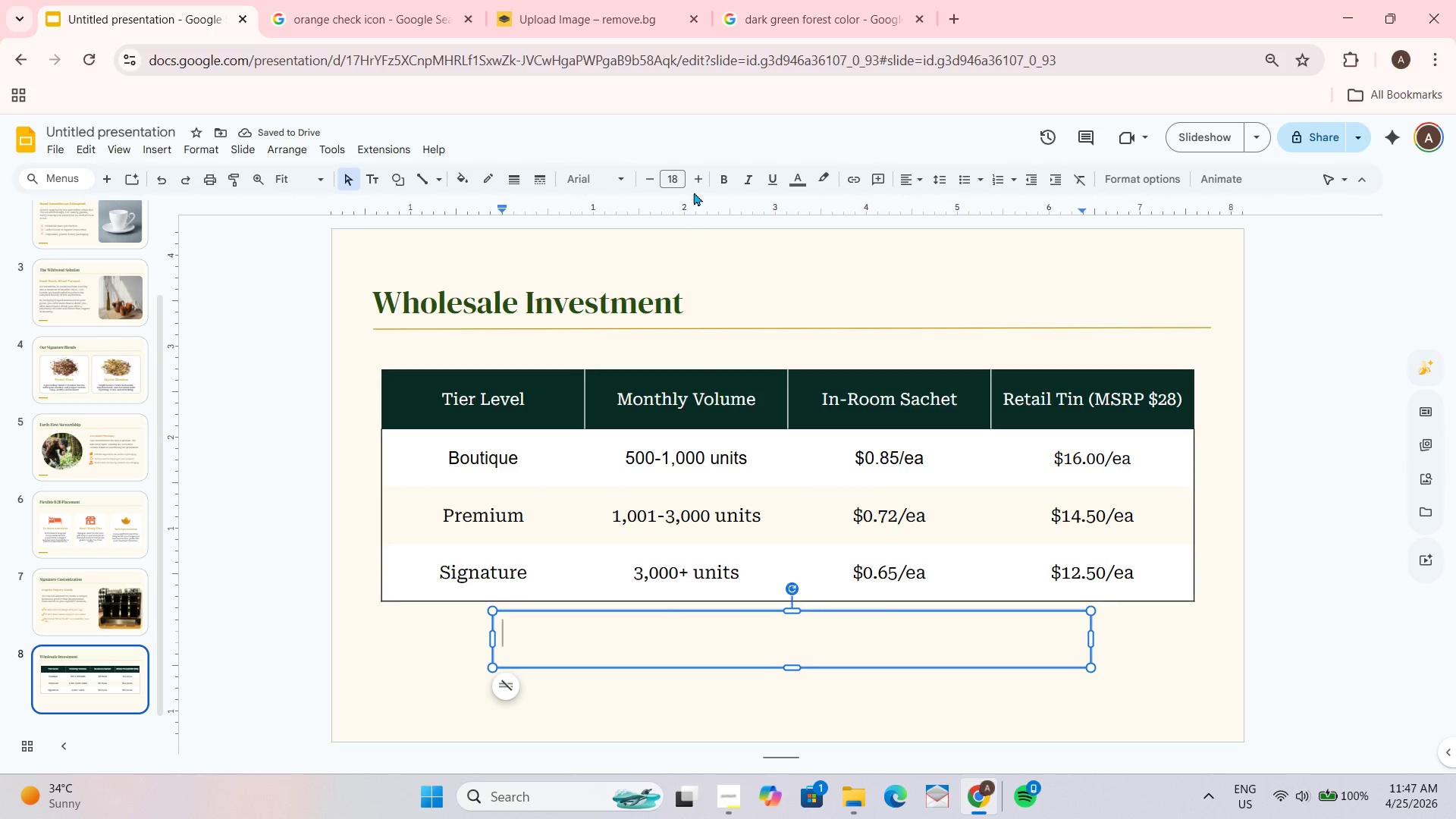 
left_click([610, 184])
 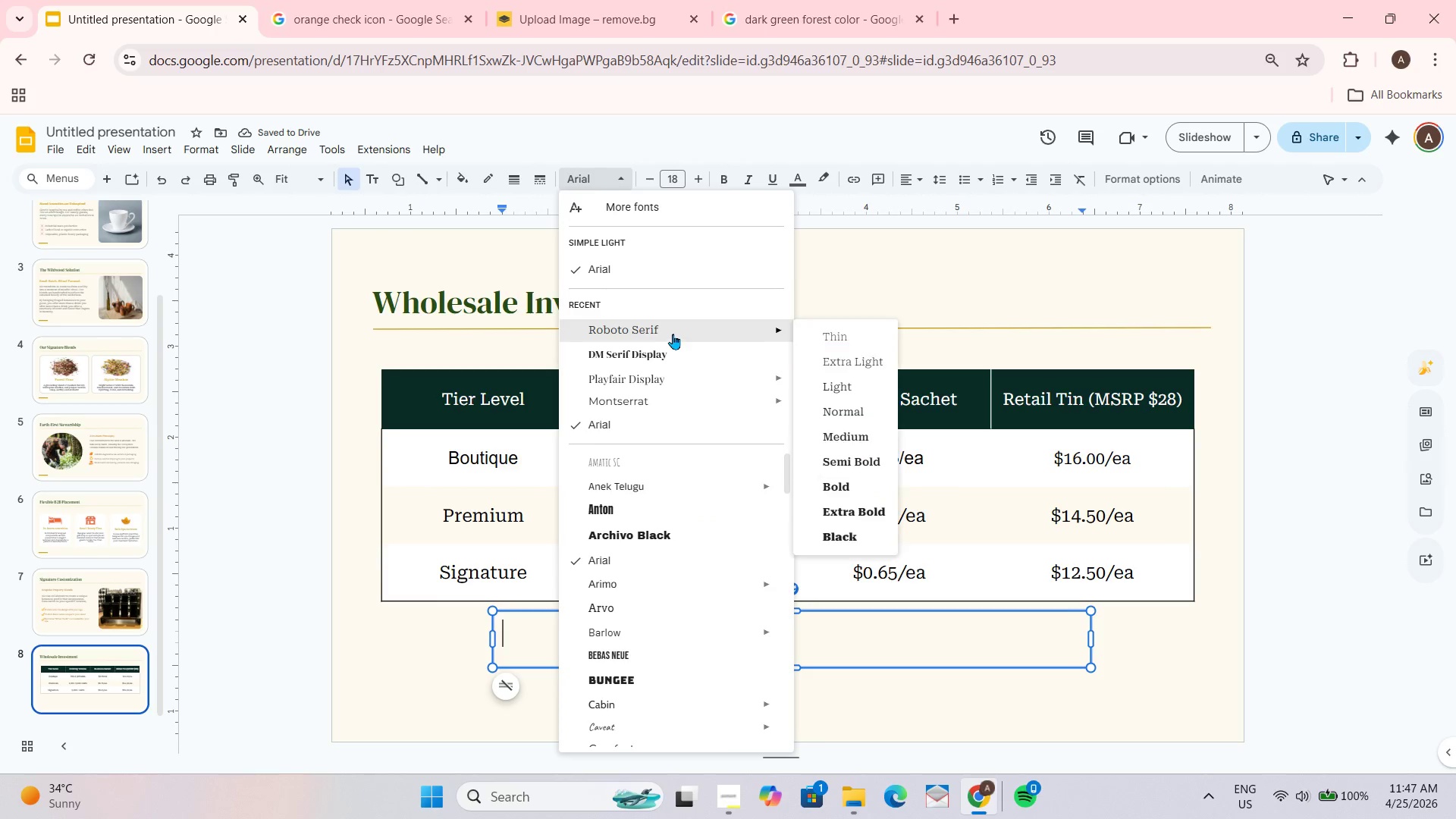 
left_click([673, 333])
 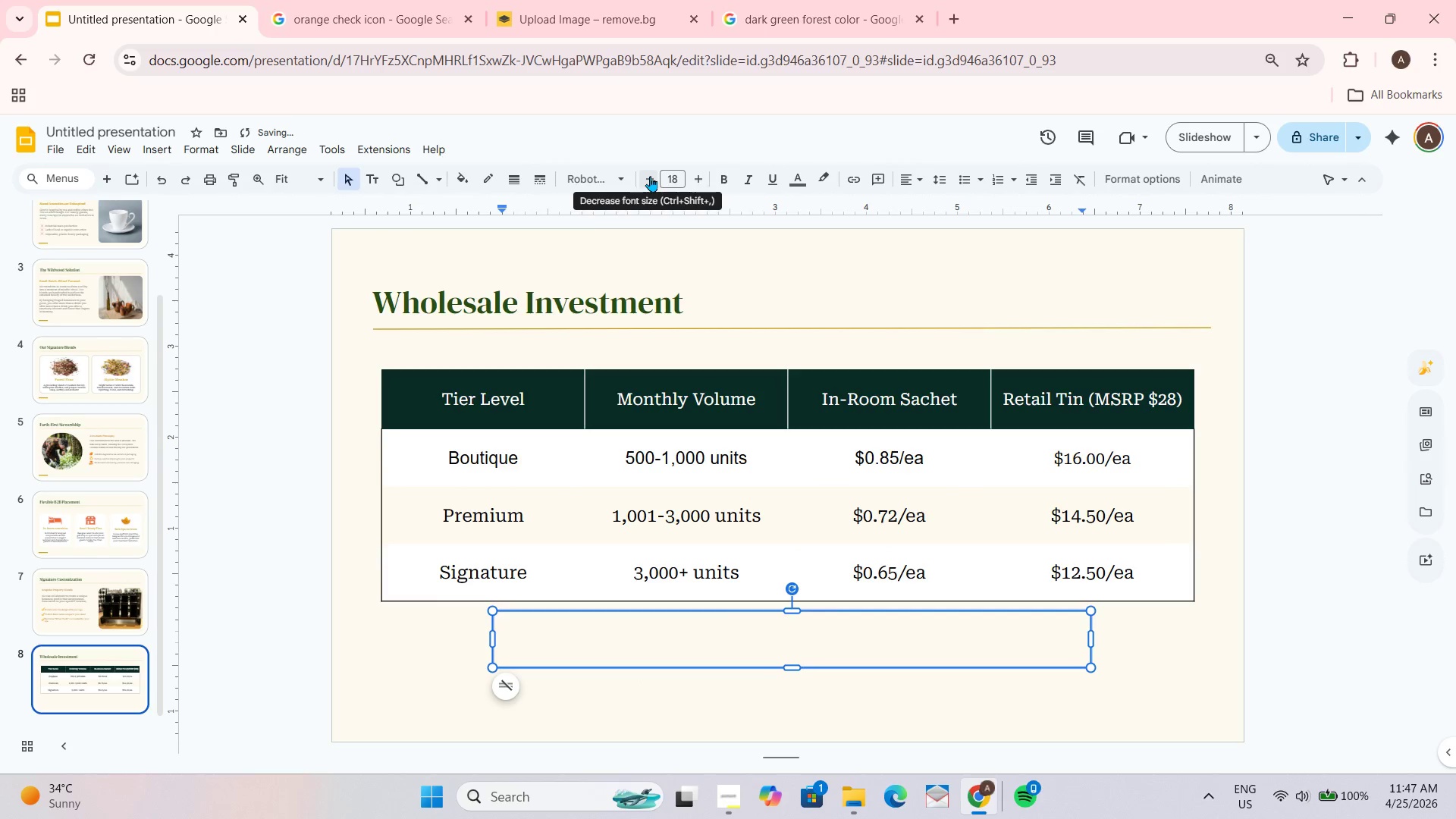 
double_click([650, 176])
 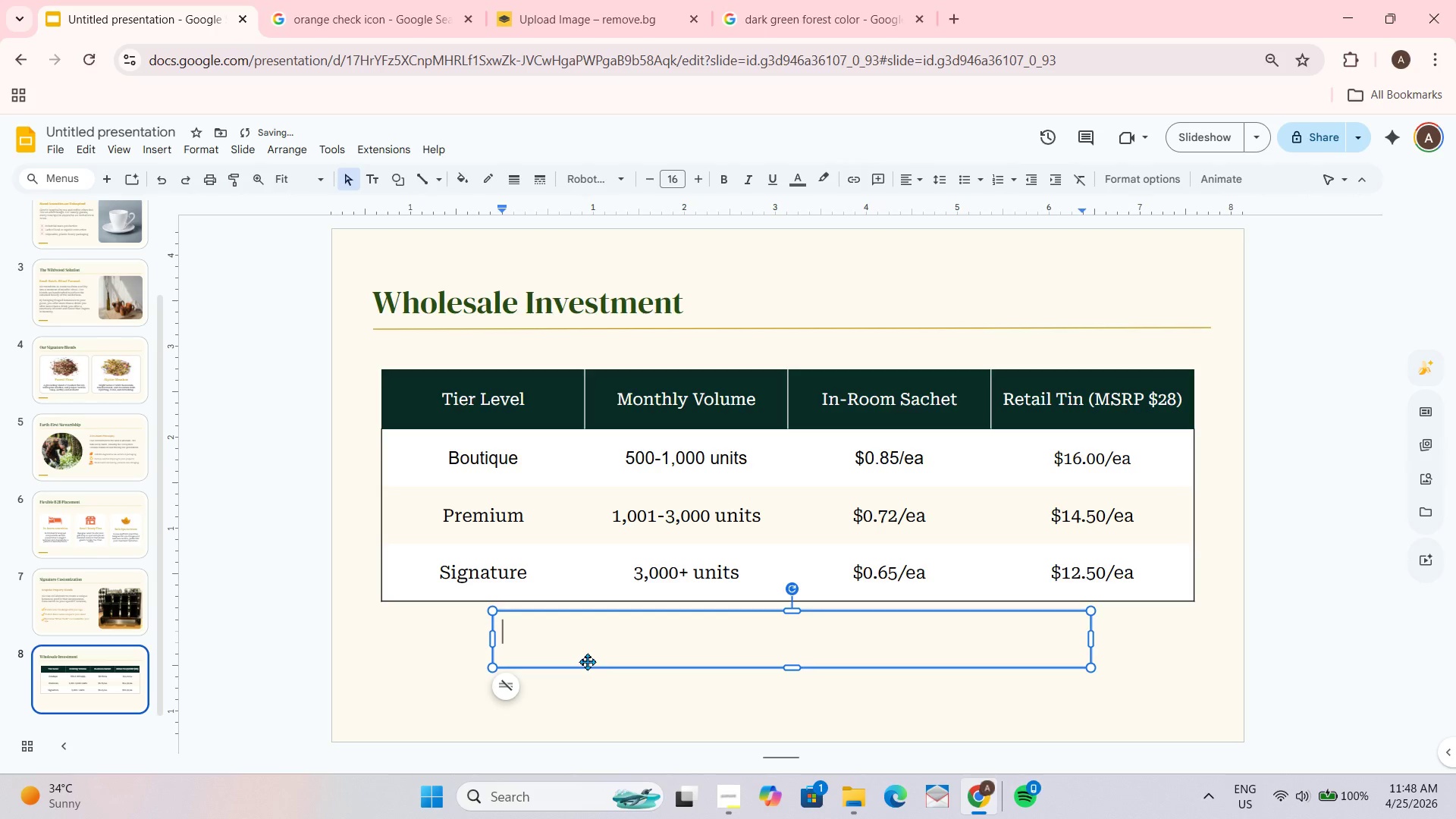 
hold_key(key=ShiftLeft, duration=1.17)
 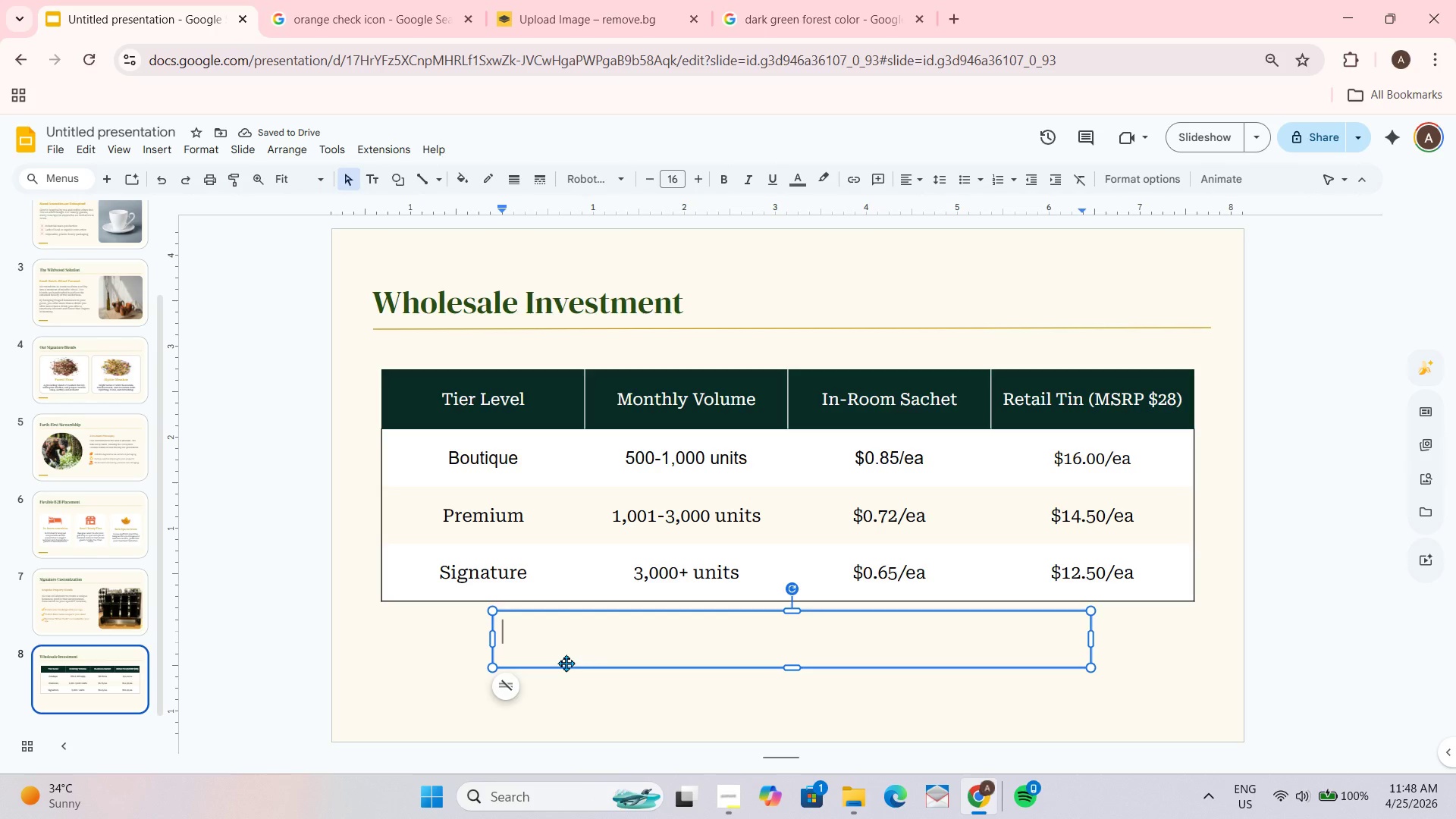 
hold_key(key=ShiftRight, duration=1.45)
 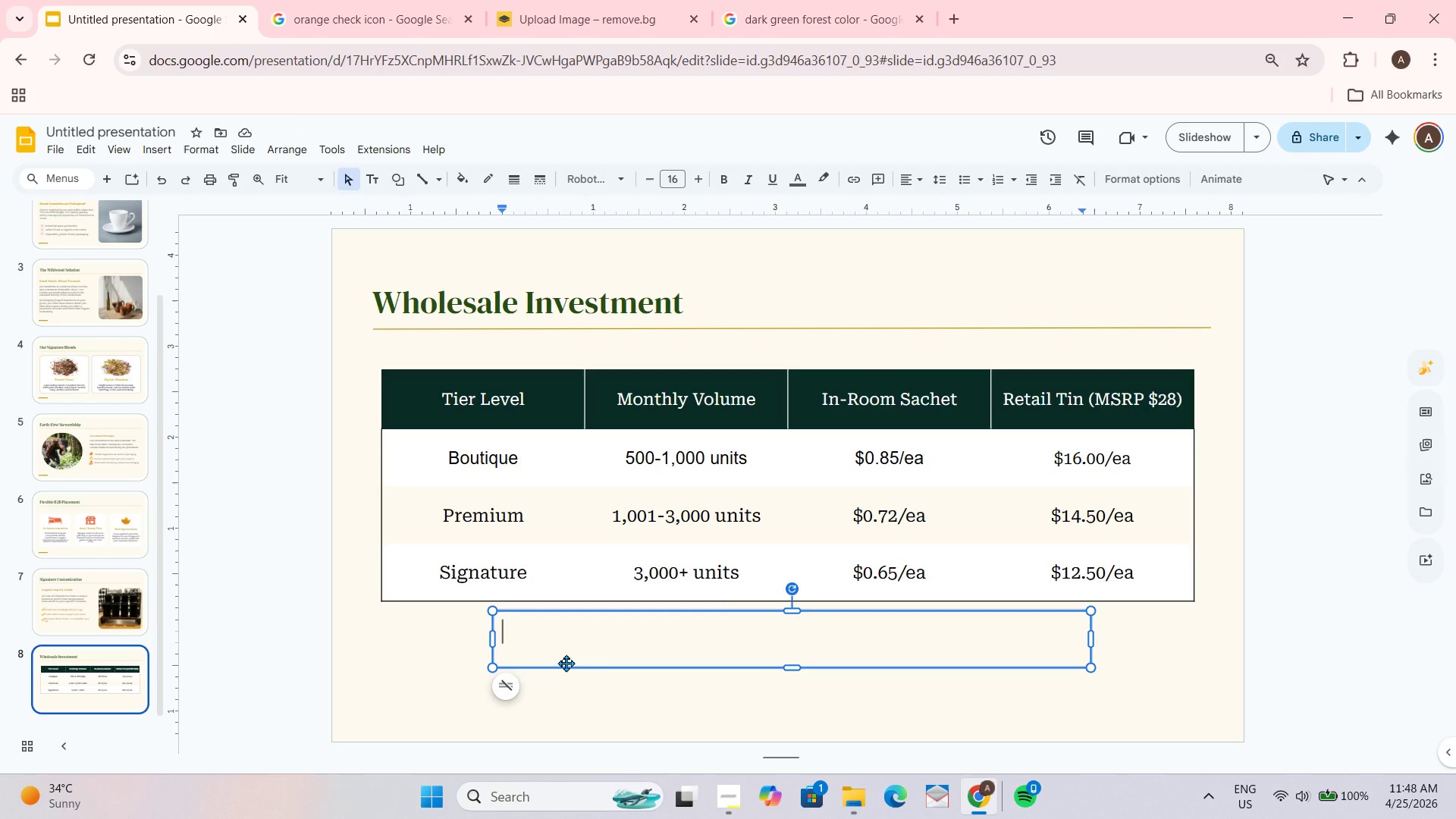 
type(Custom blending and private labeling require r)
key(Backspace)
type(a minimum 3-month contract)
 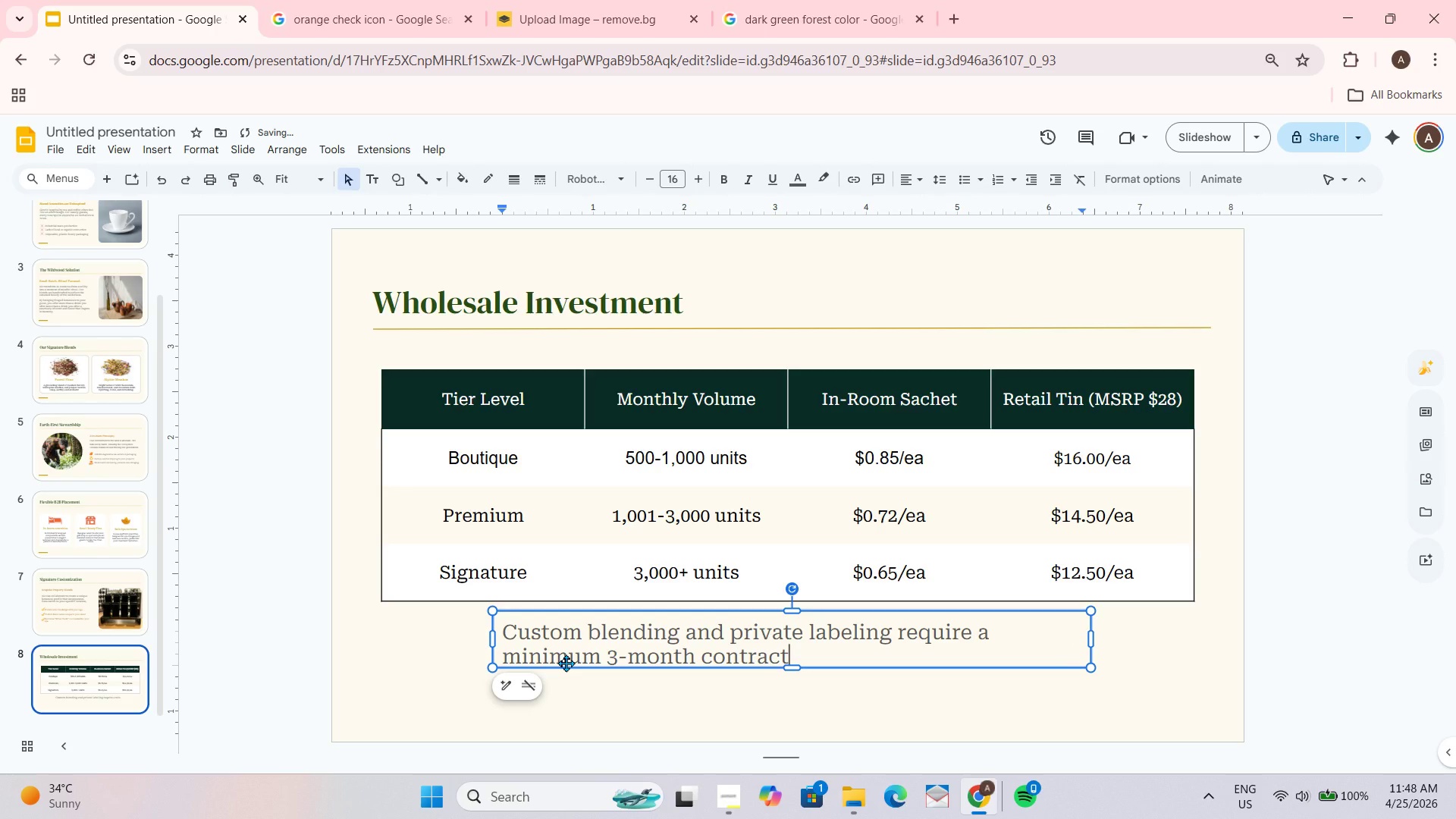 
left_click_drag(start_coordinate=[494, 640], to_coordinate=[459, 637])
 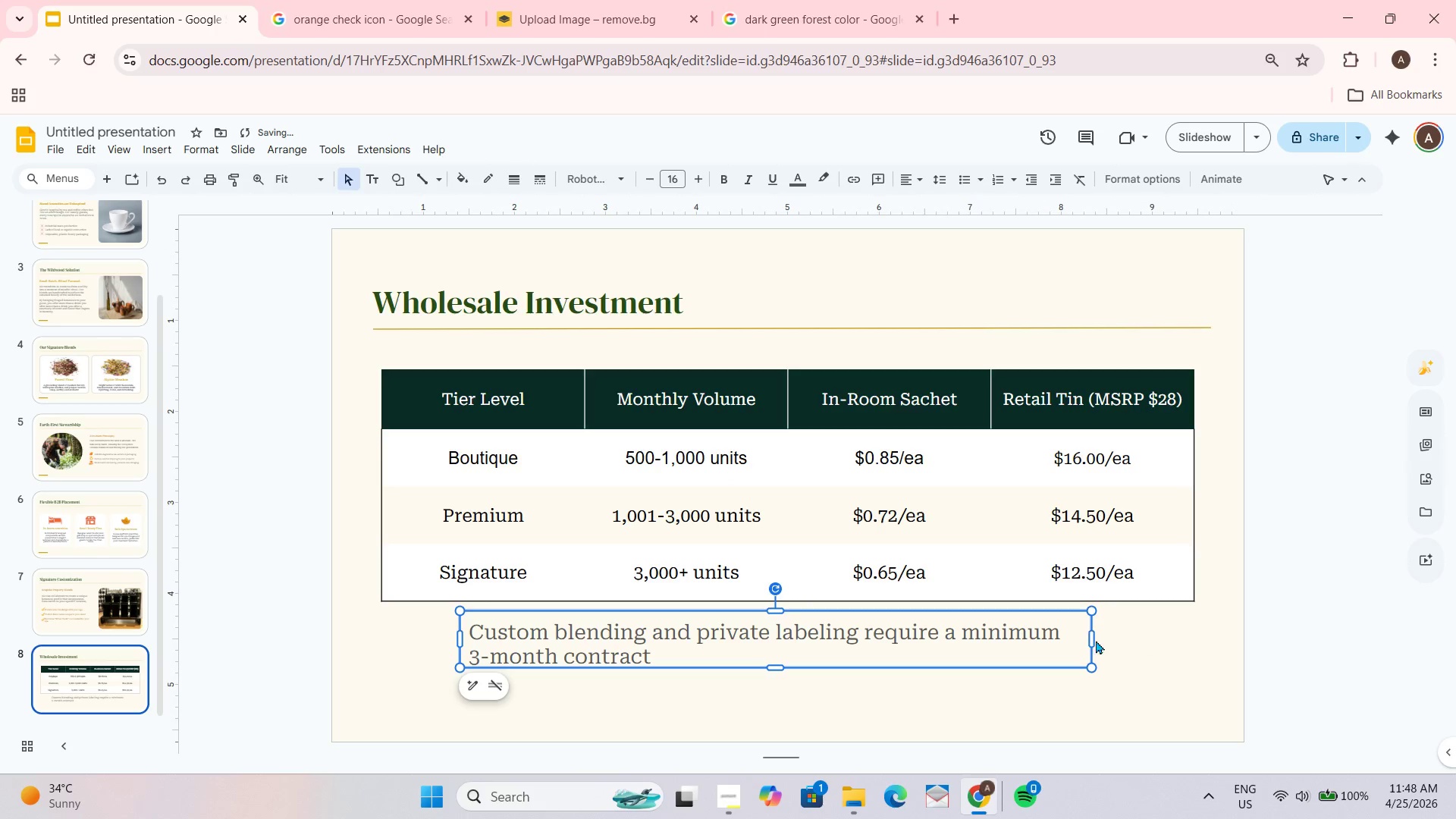 
left_click_drag(start_coordinate=[1090, 642], to_coordinate=[1103, 642])
 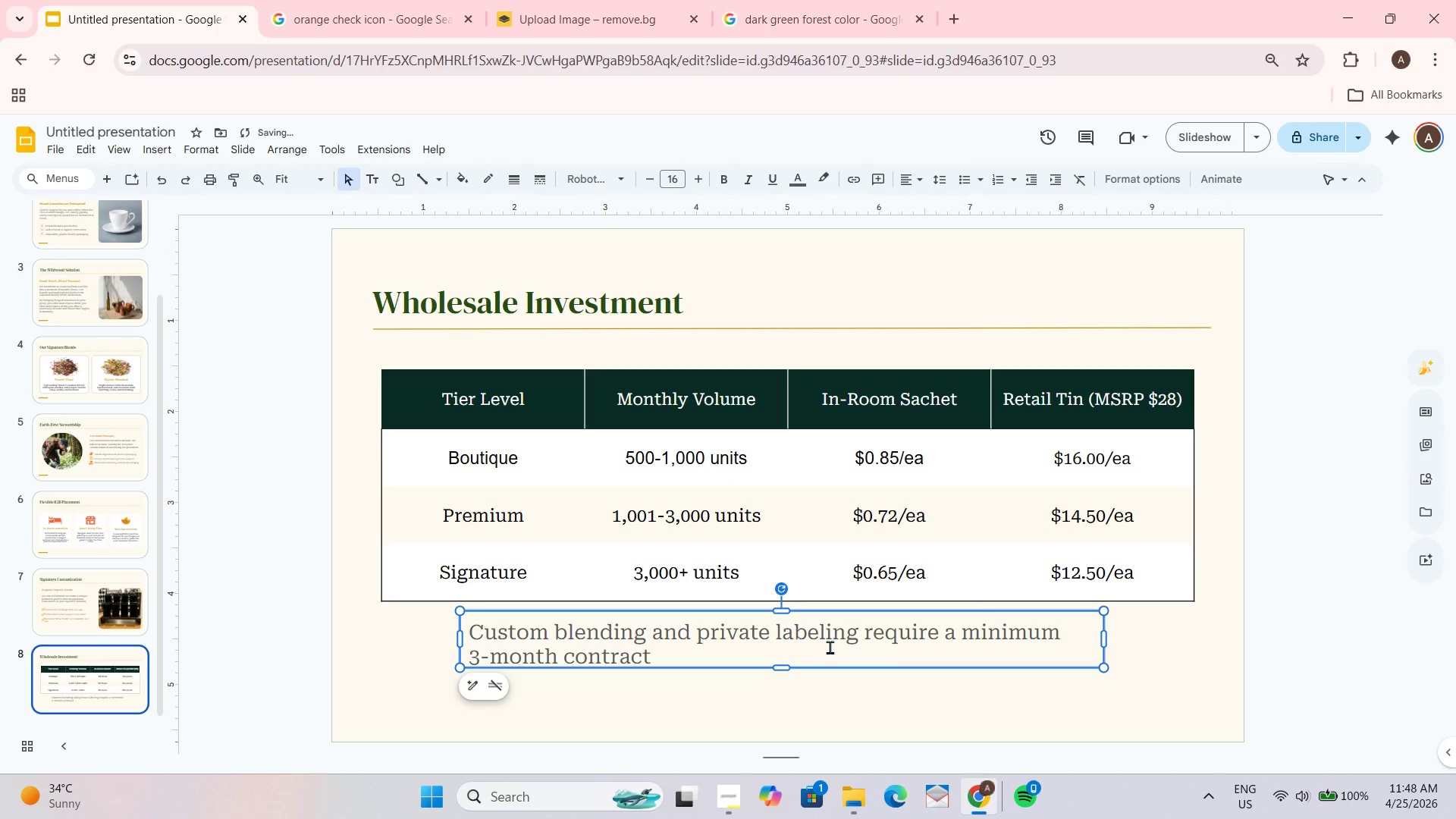 
key(Control+ControlLeft)
 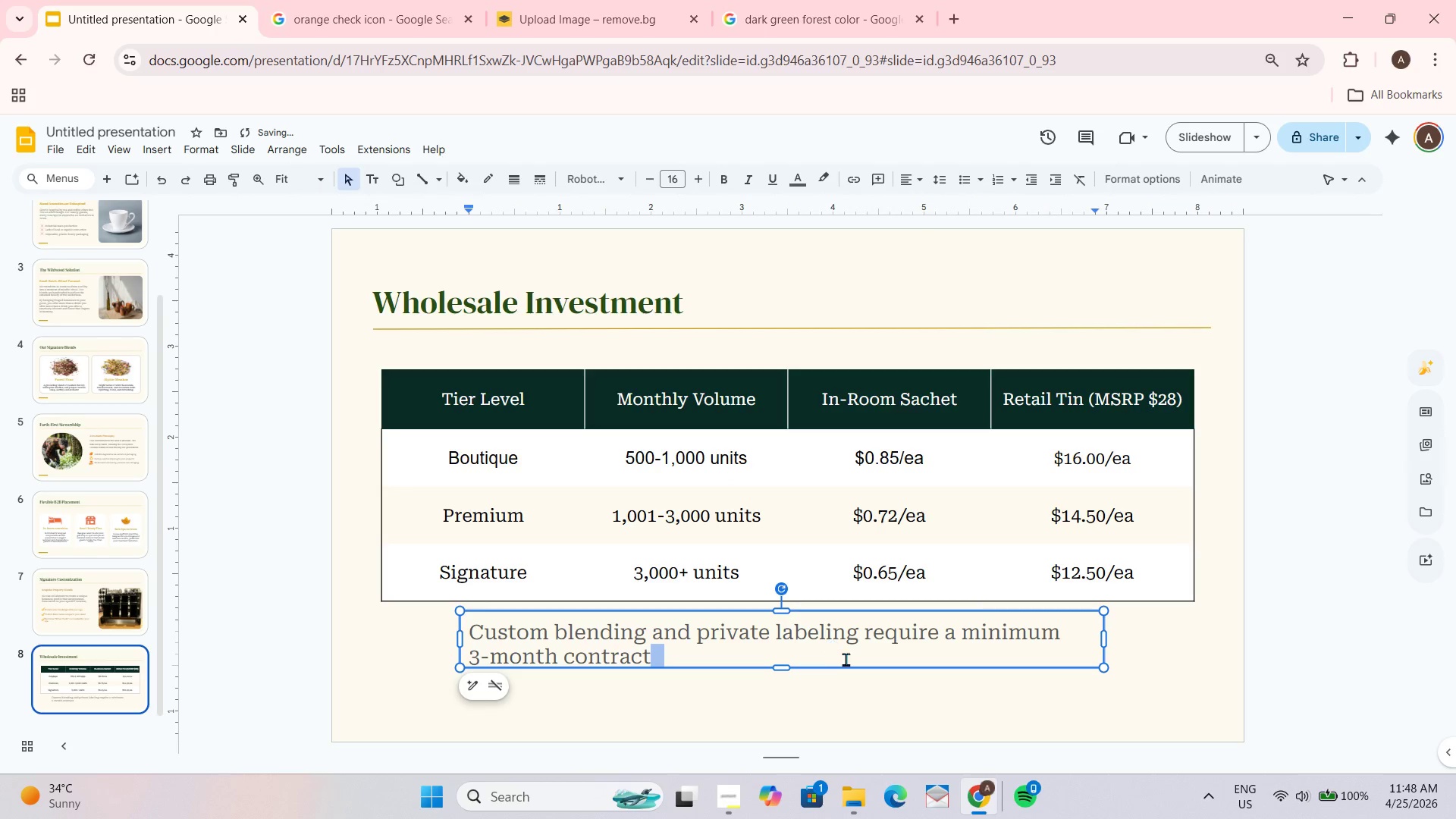 
key(Control+A)
 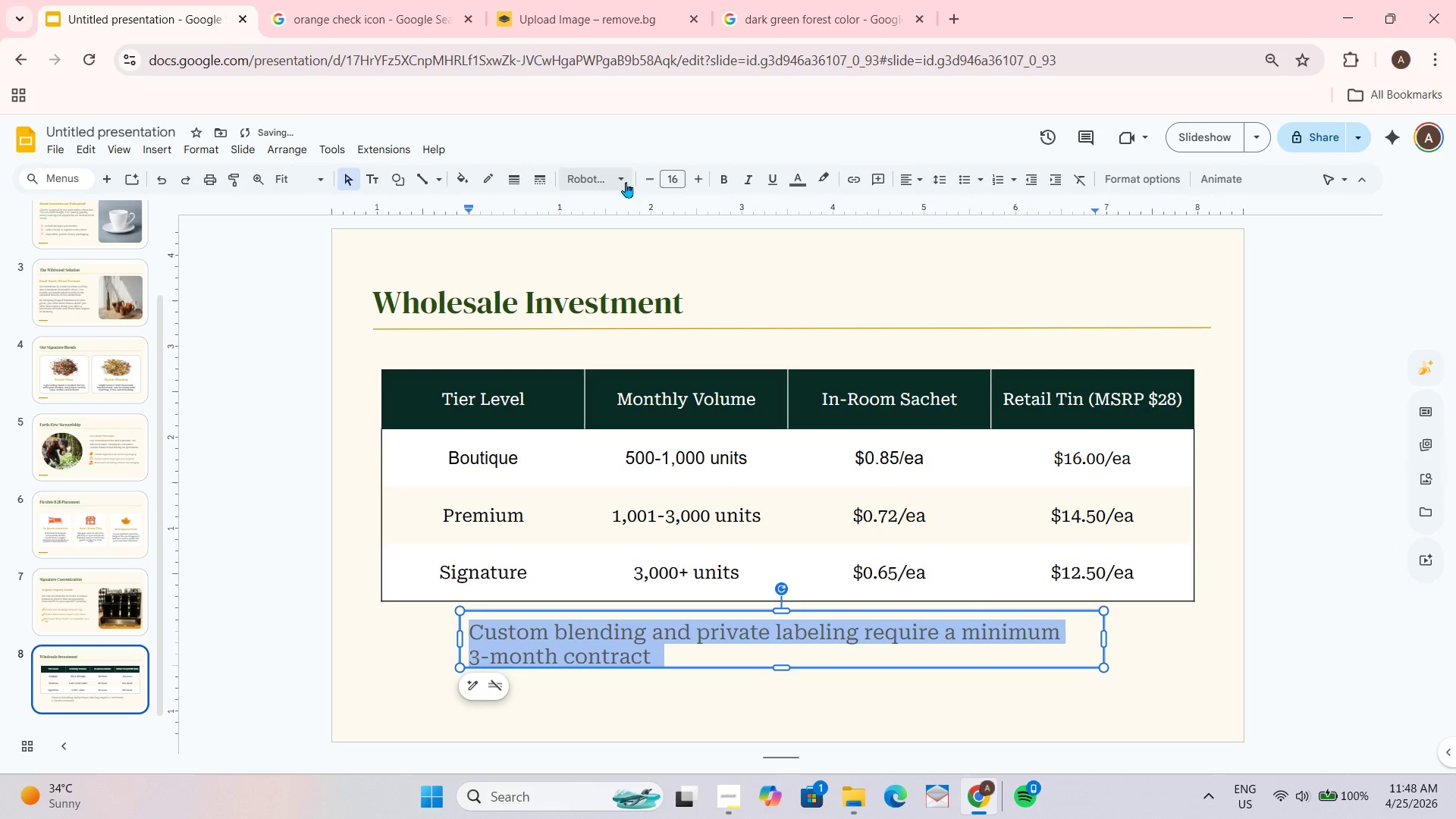 
double_click([645, 174])
 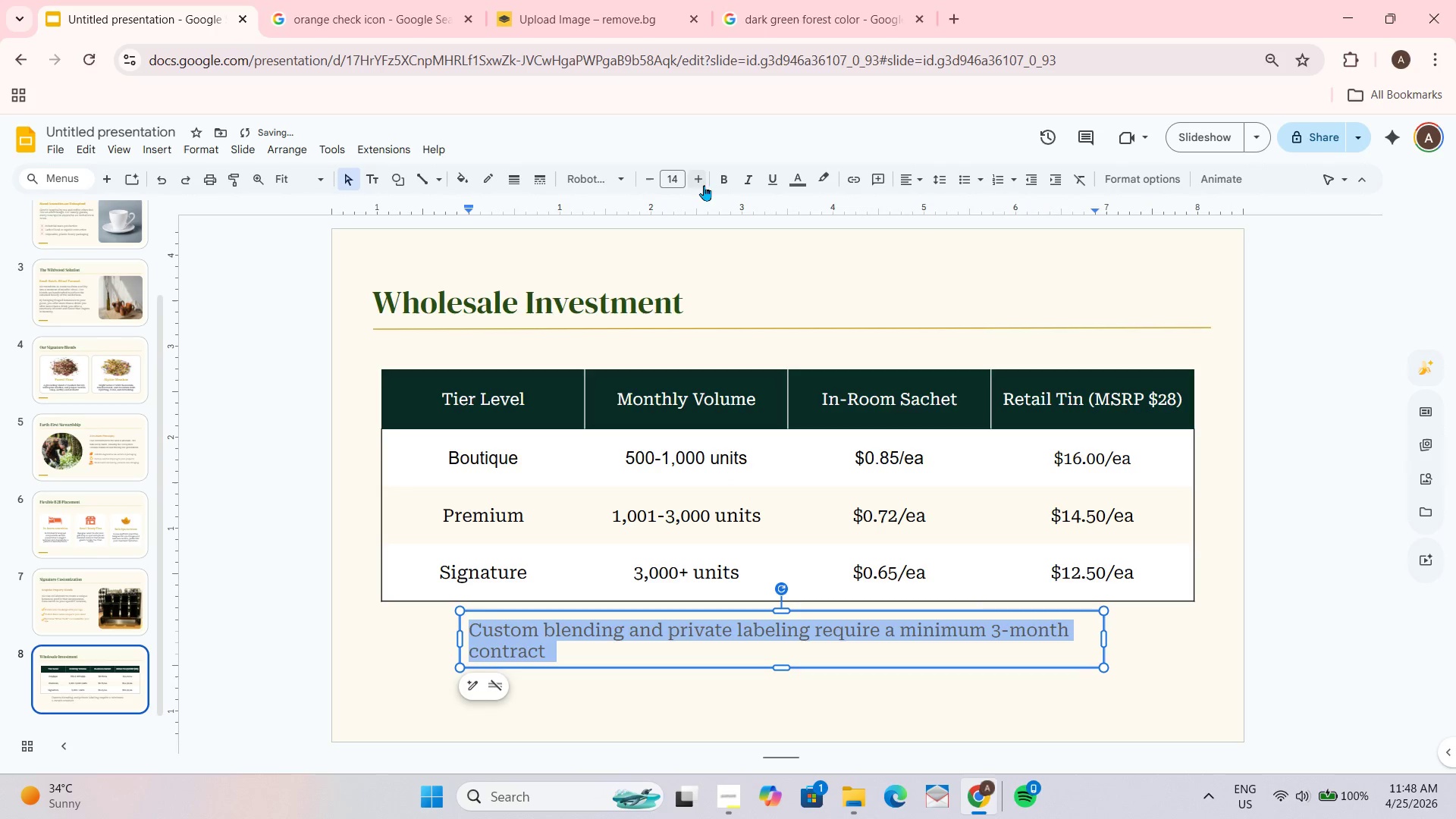 
left_click([643, 174])
 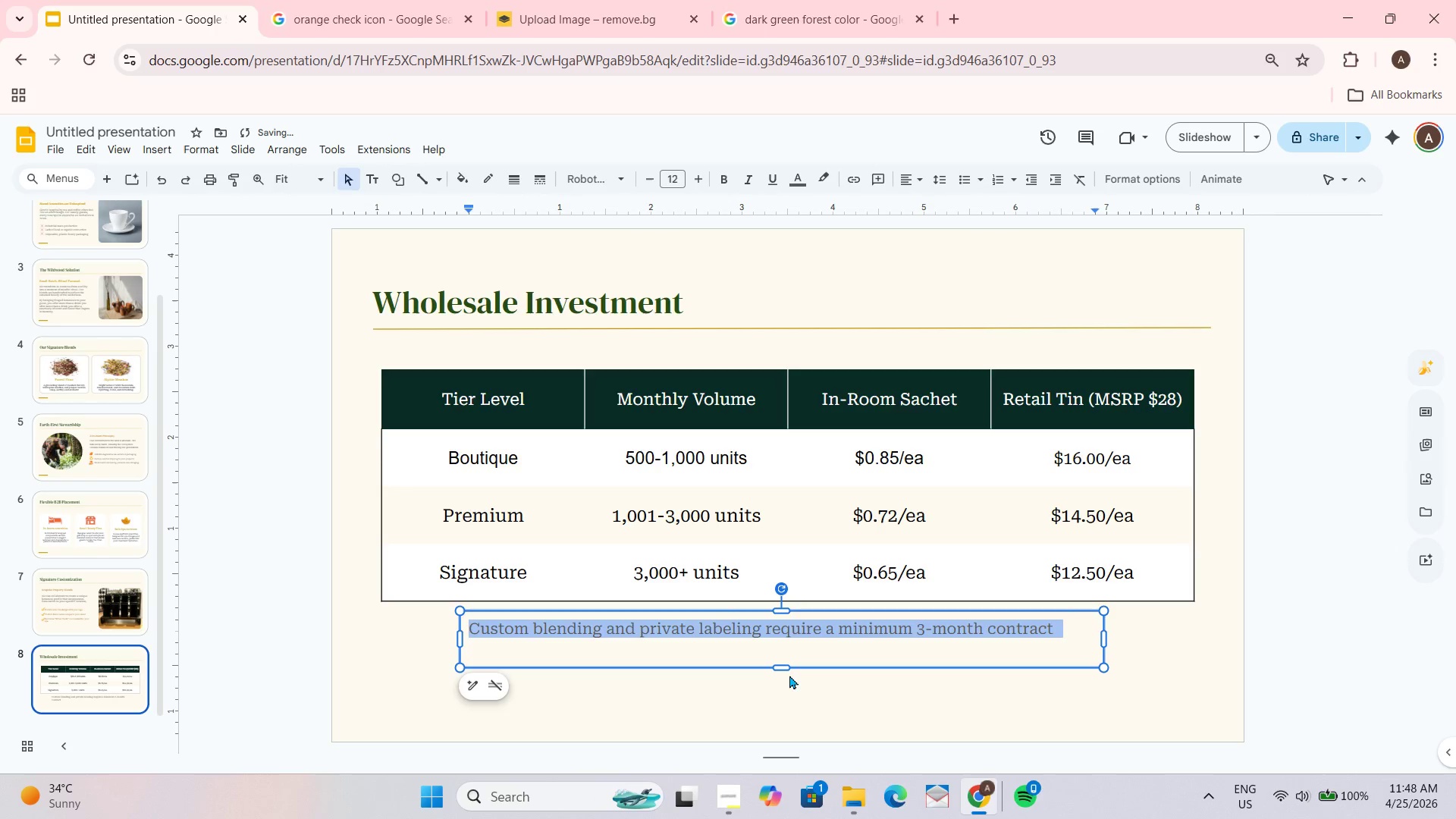 
left_click_drag(start_coordinate=[838, 699], to_coordinate=[838, 692])
 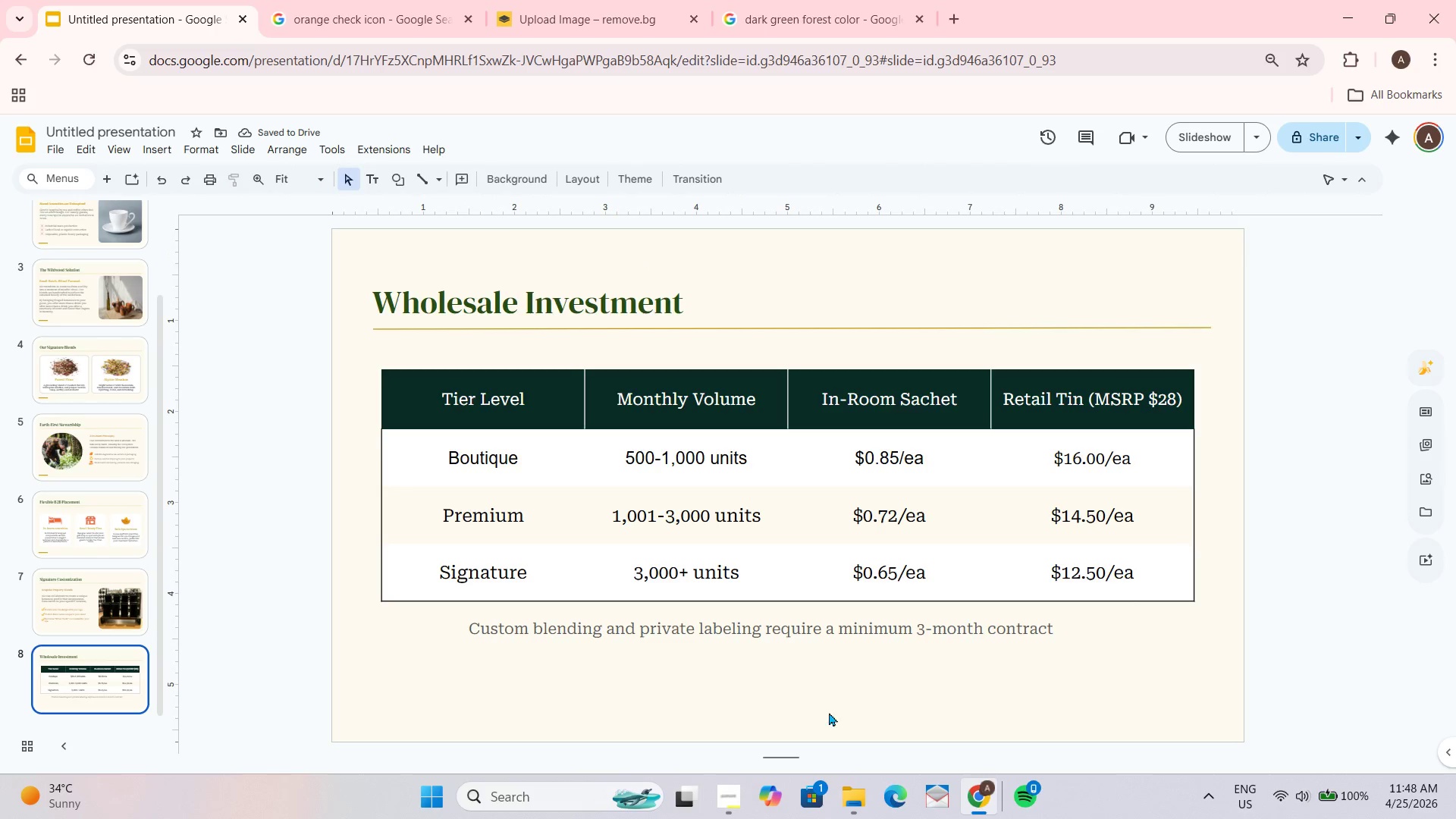 
left_click([1065, 629])
 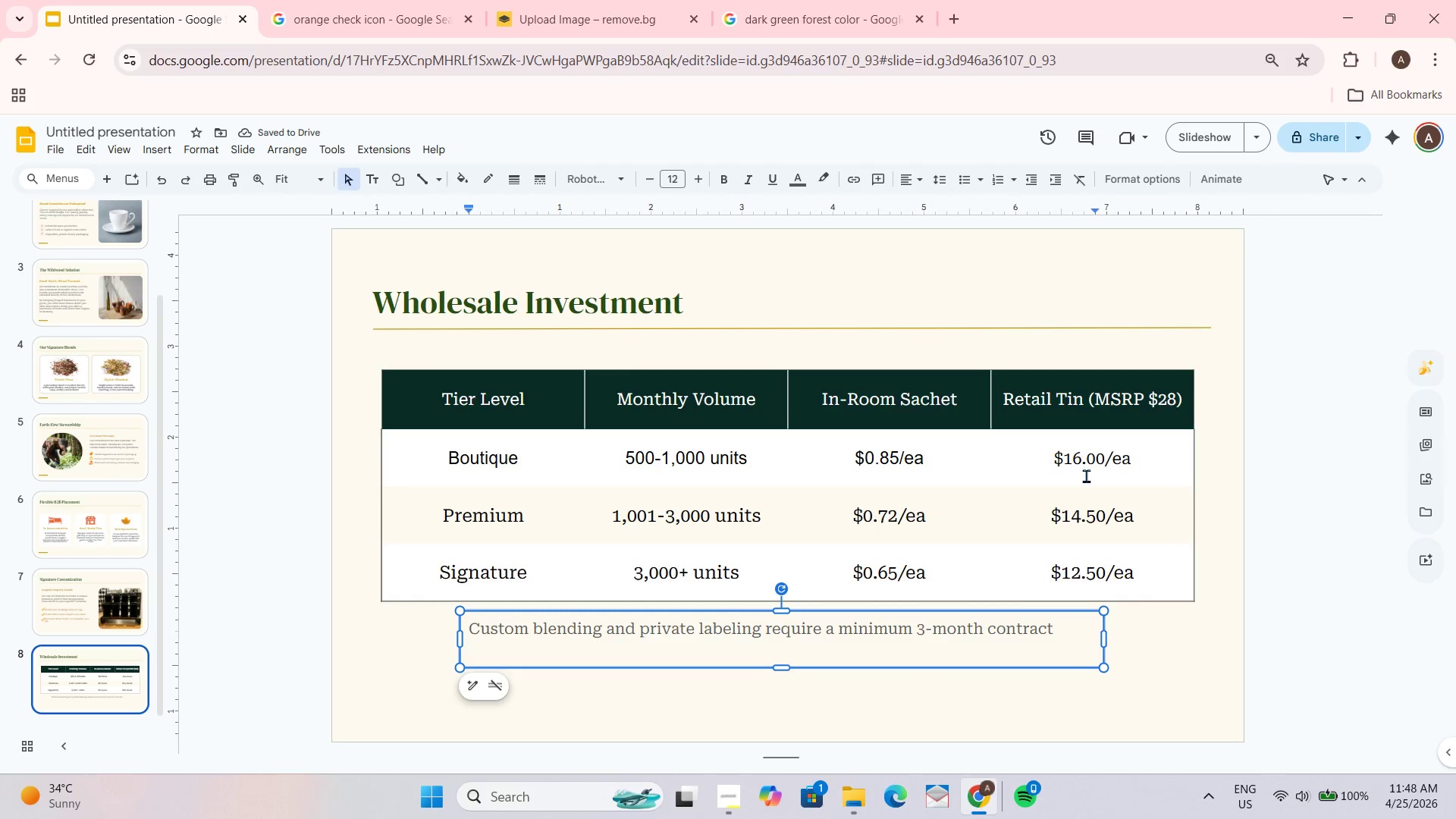 
key(Period)
 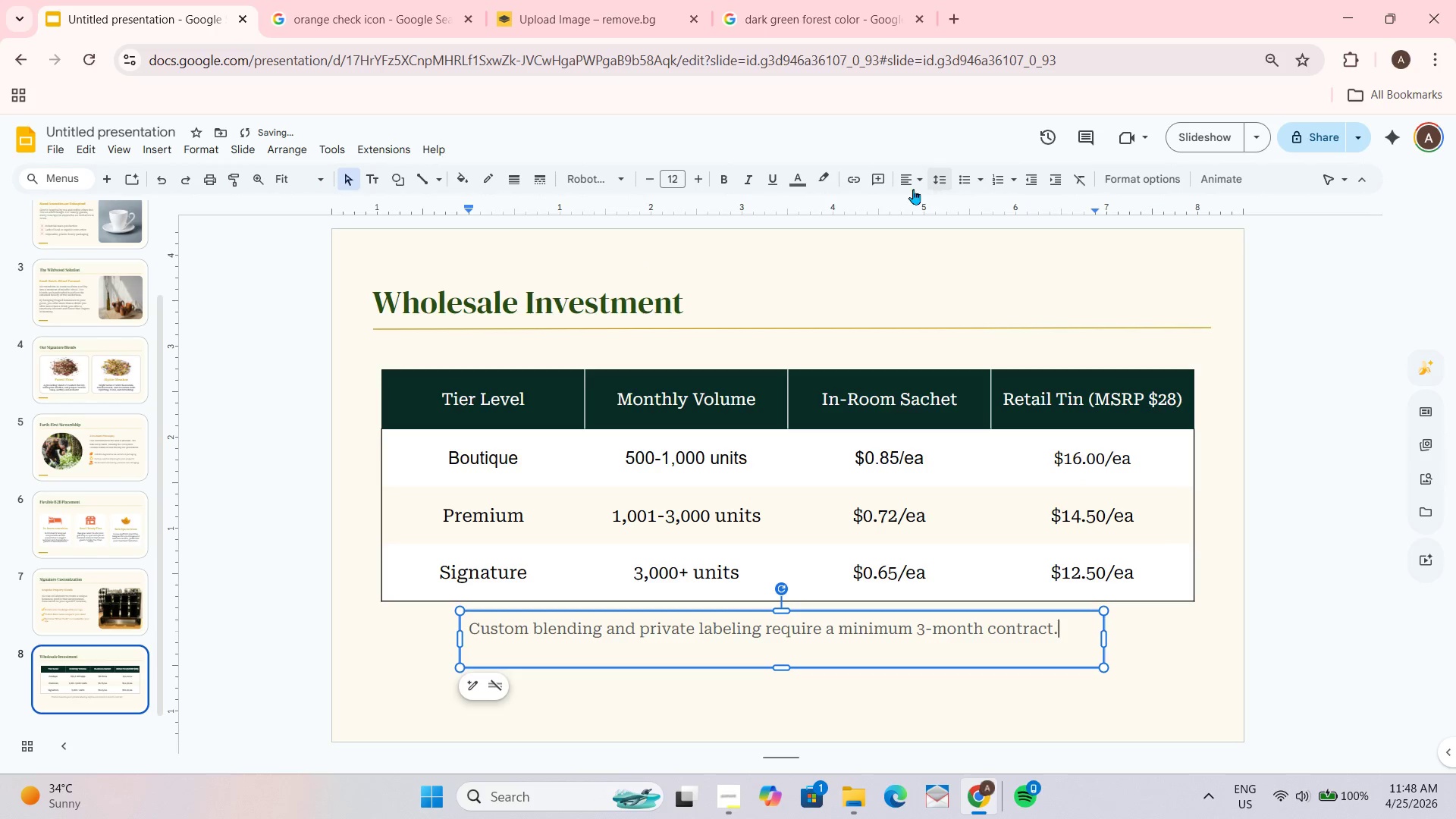 
left_click([917, 185])
 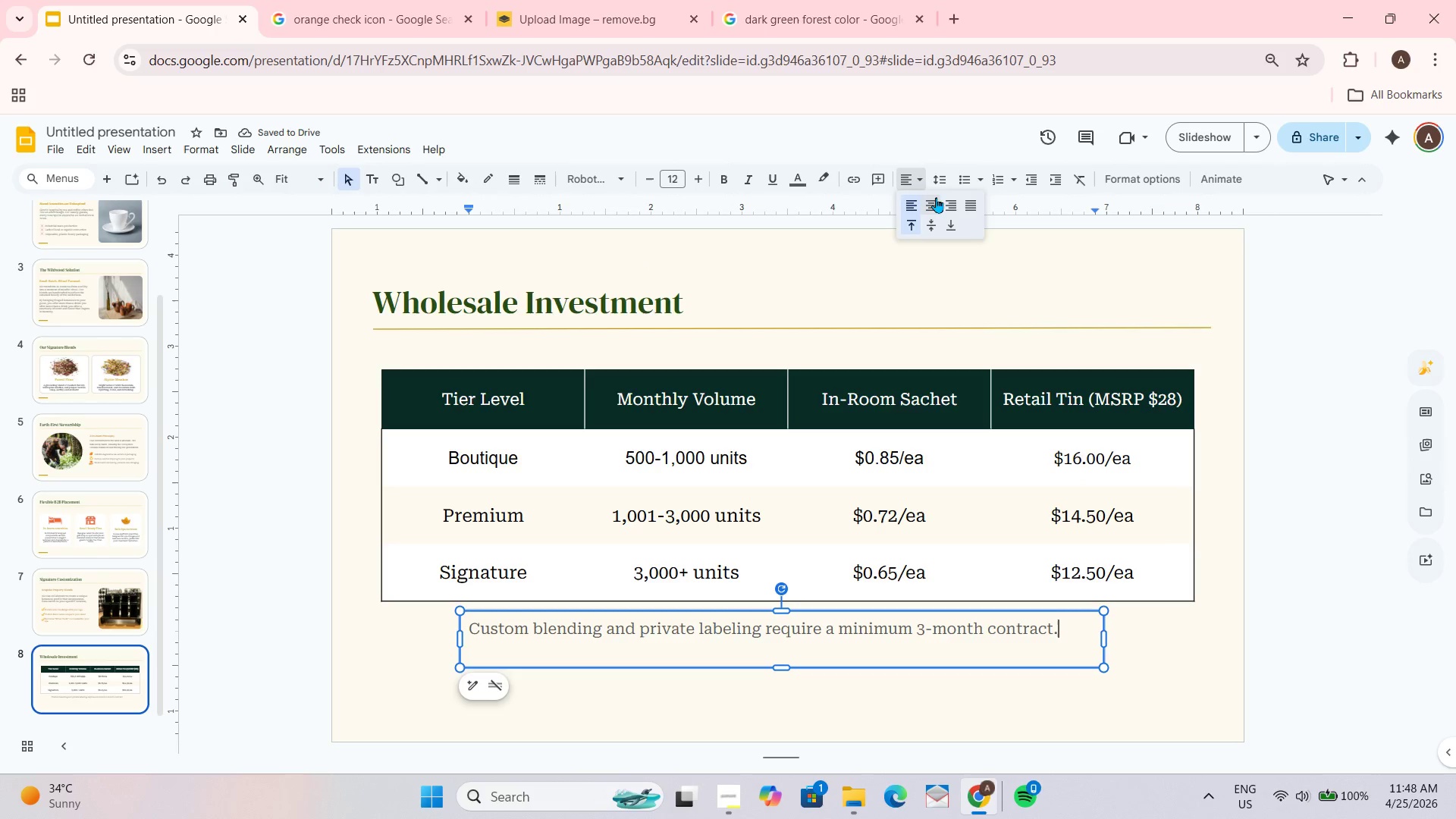 
left_click([926, 209])
 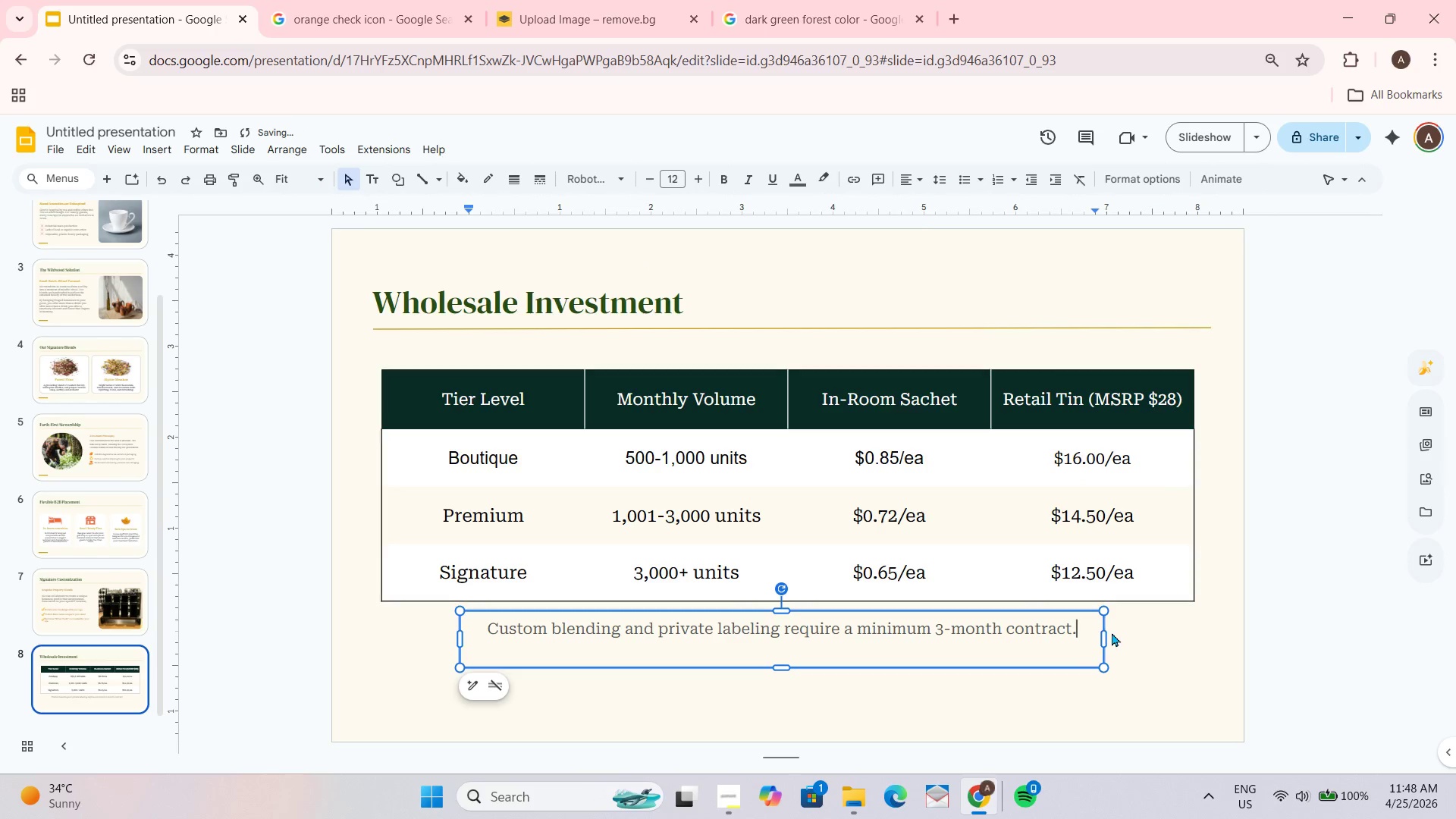 
left_click([1106, 665])
 